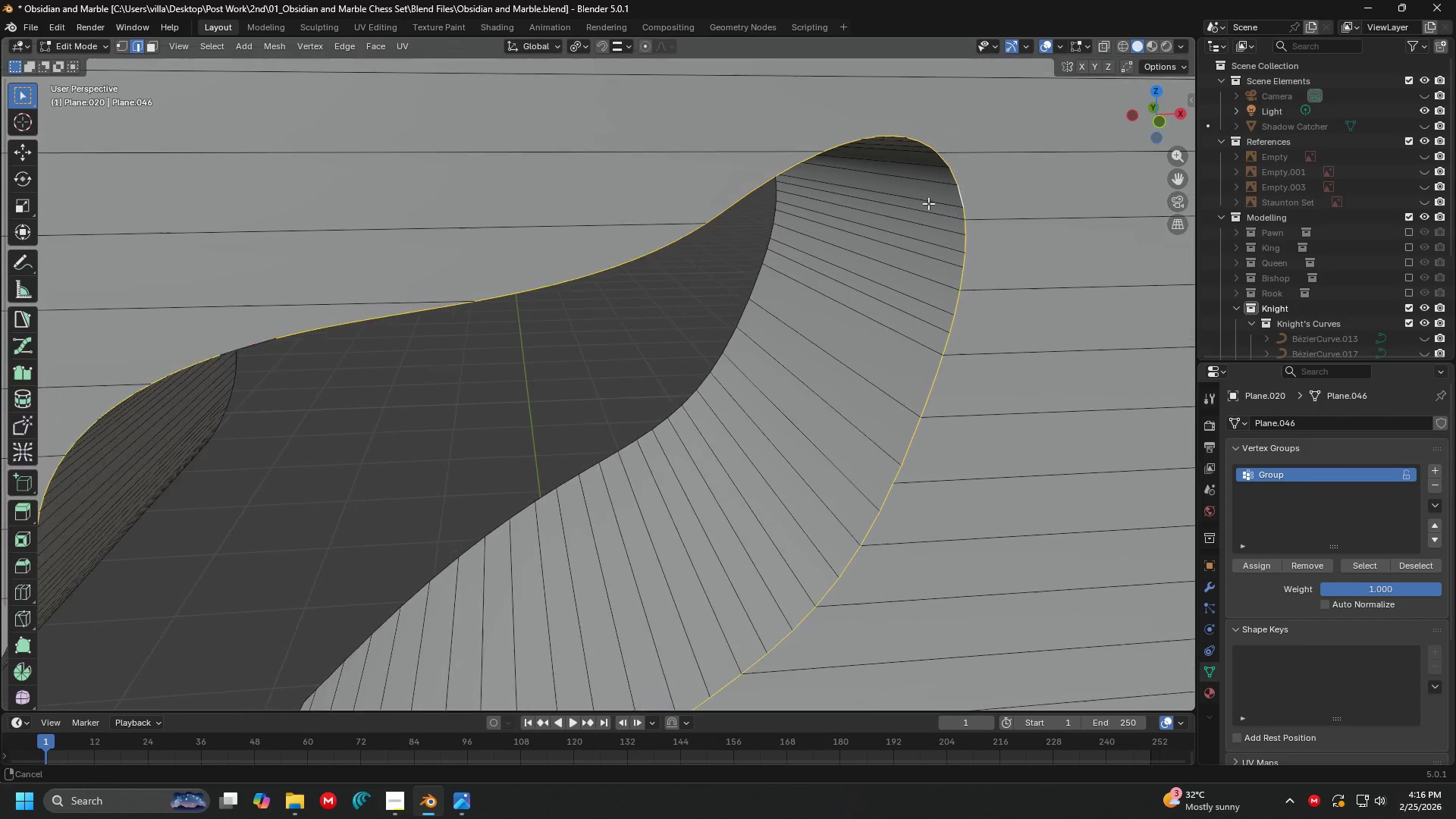 
key(Shift+ShiftLeft)
 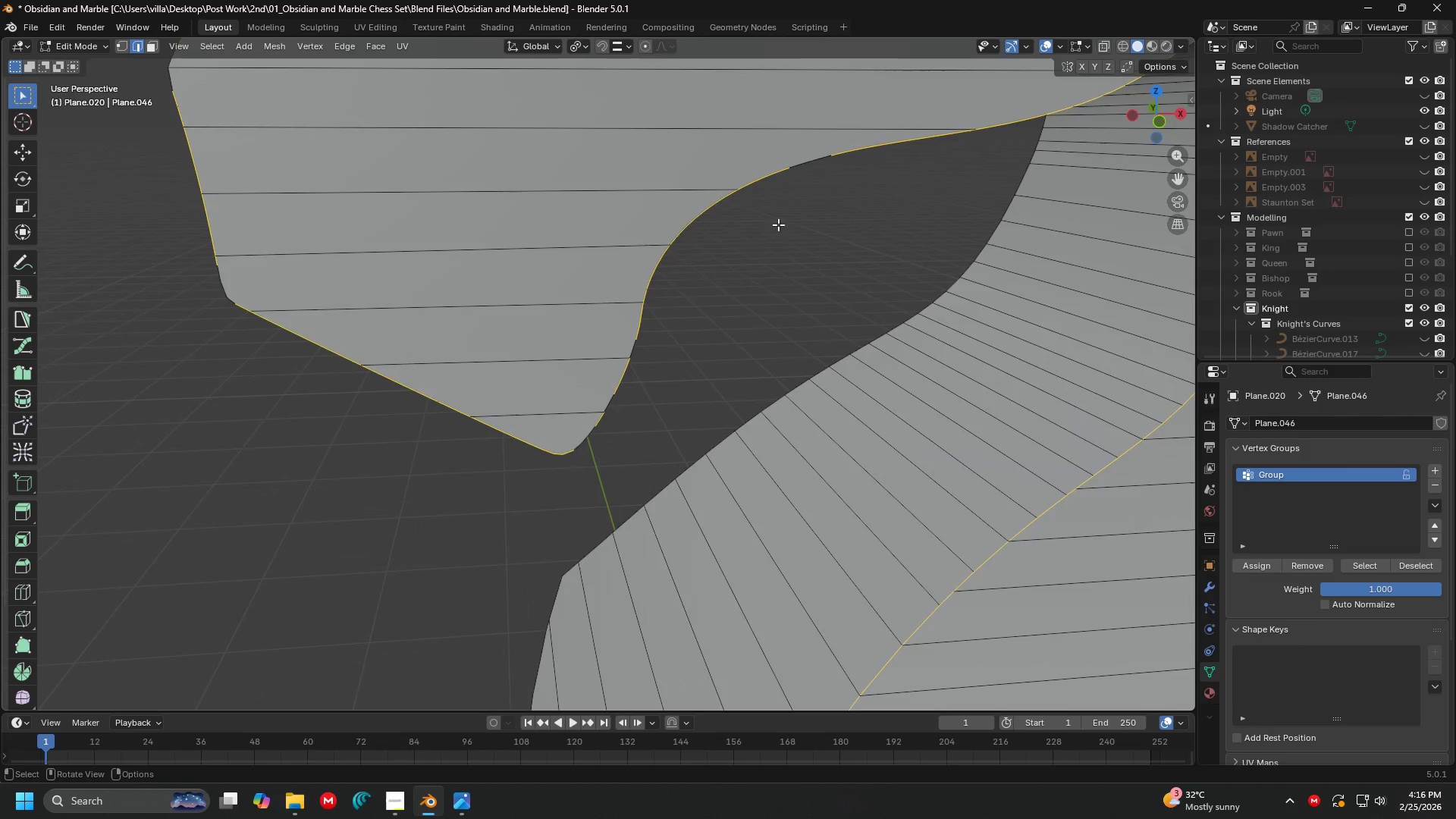 
hold_key(key=ShiftLeft, duration=1.53)
 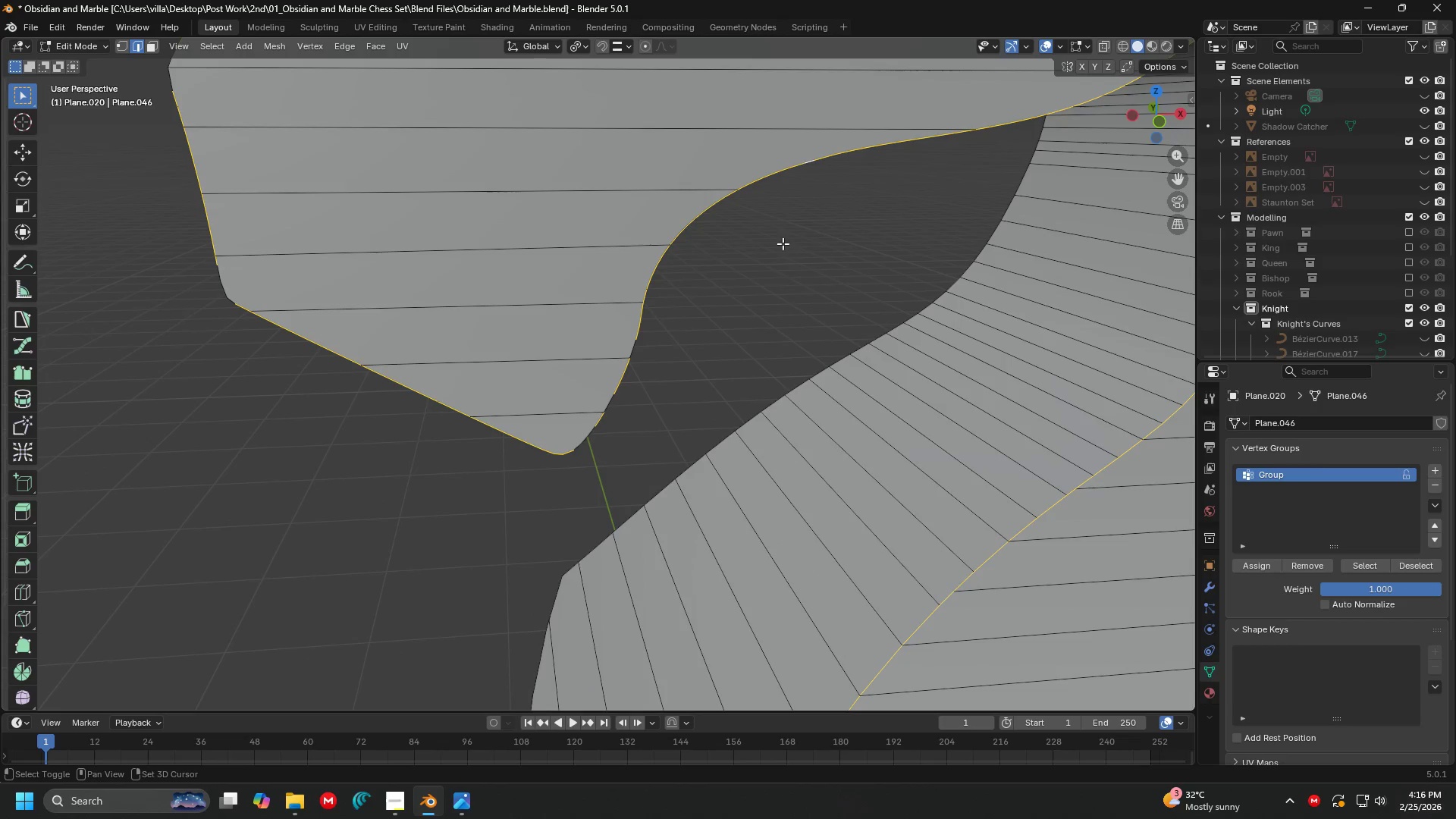 
scroll: coordinate [801, 207], scroll_direction: down, amount: 1.0
 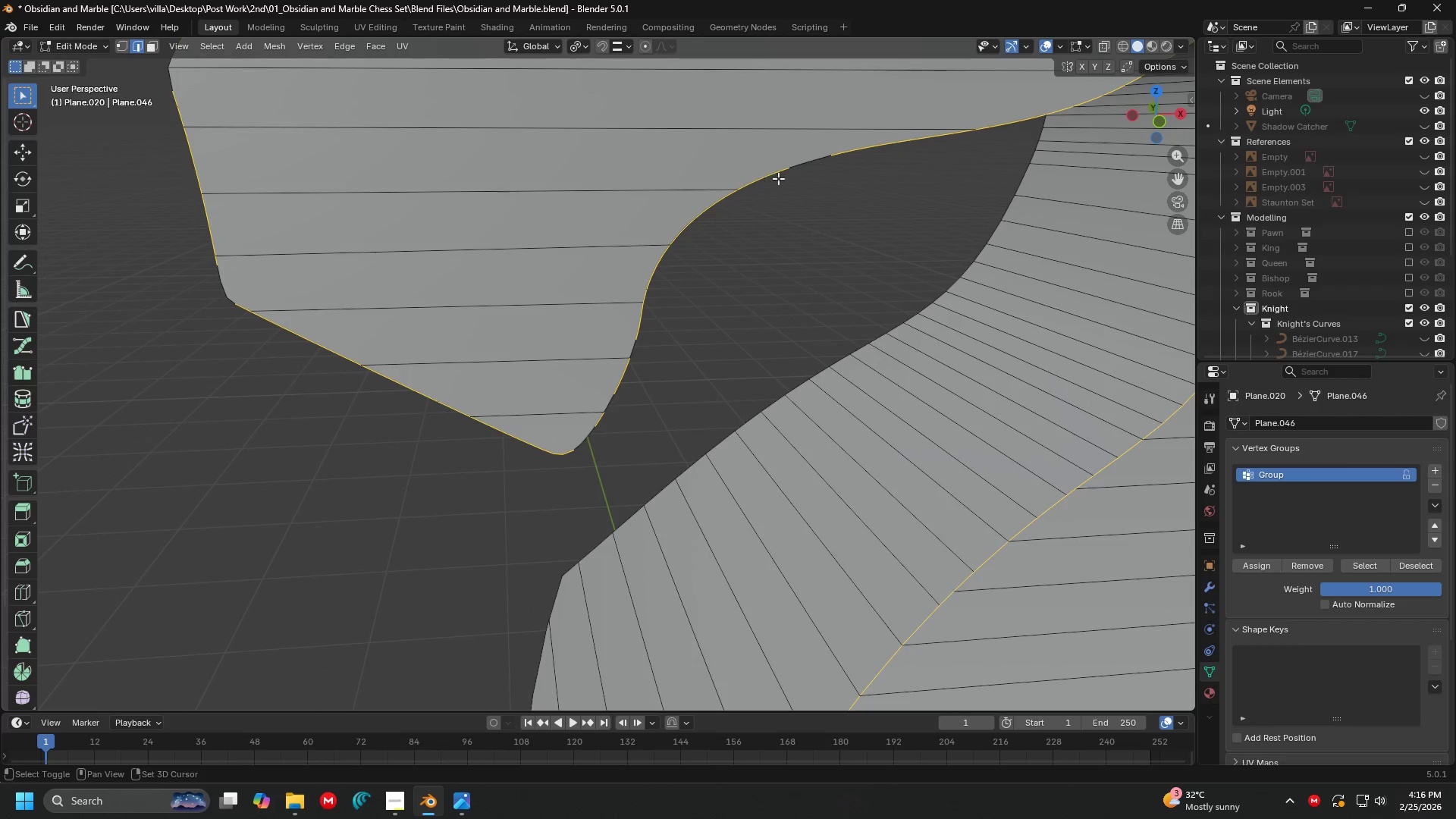 
left_click([798, 162])
 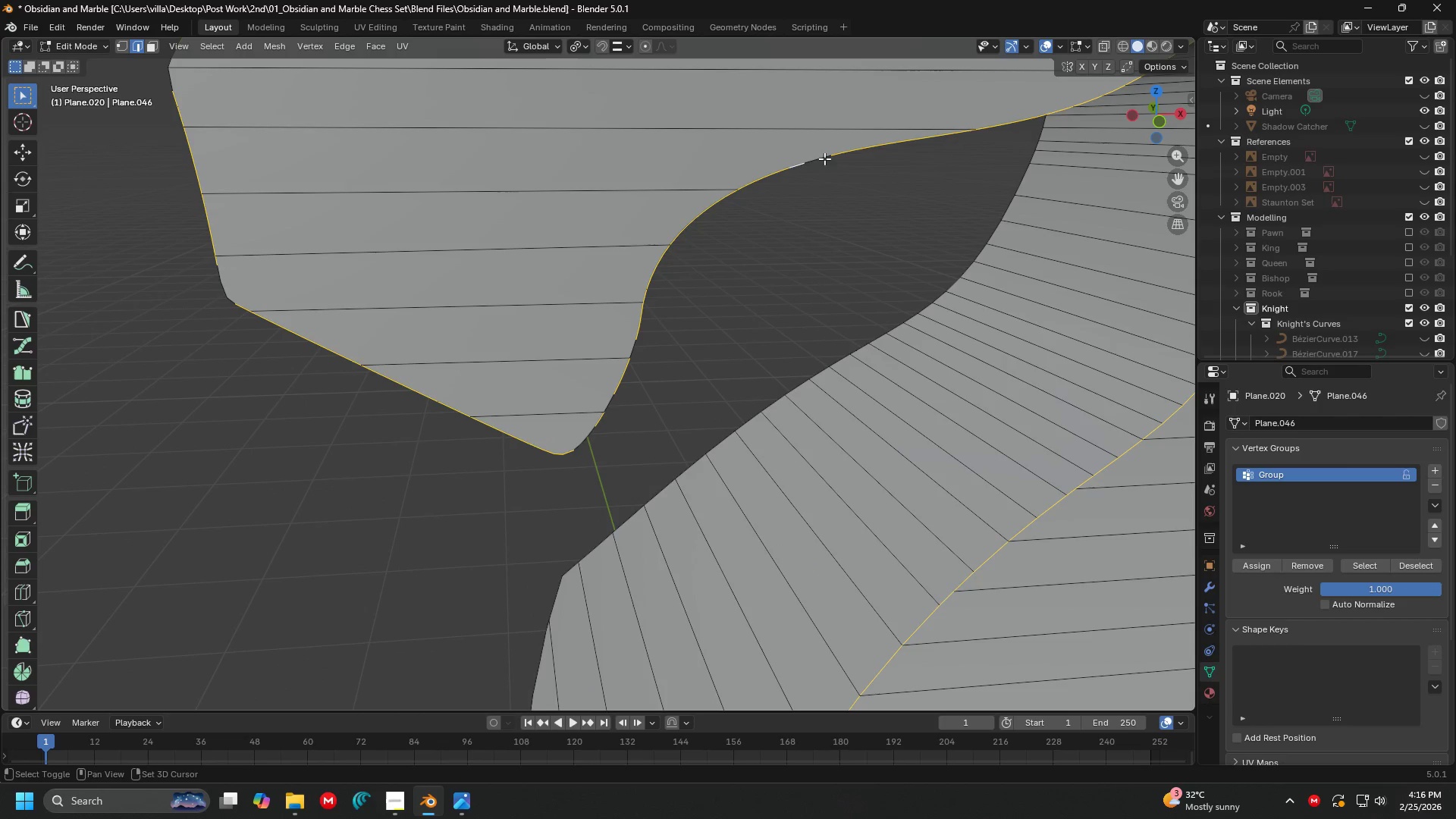 
left_click([818, 157])
 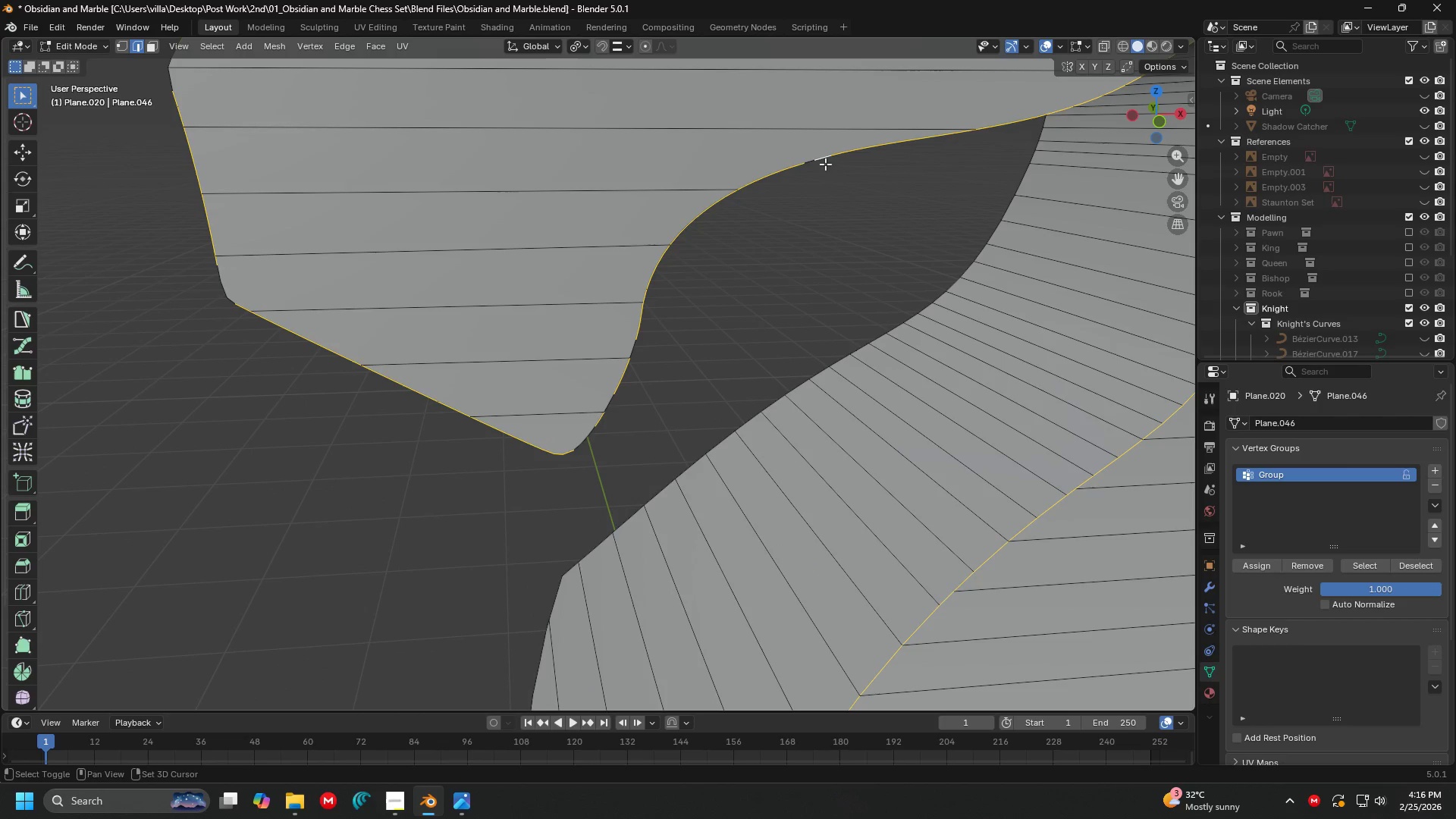 
hold_key(key=ShiftLeft, duration=1.52)
left_click([811, 158])
 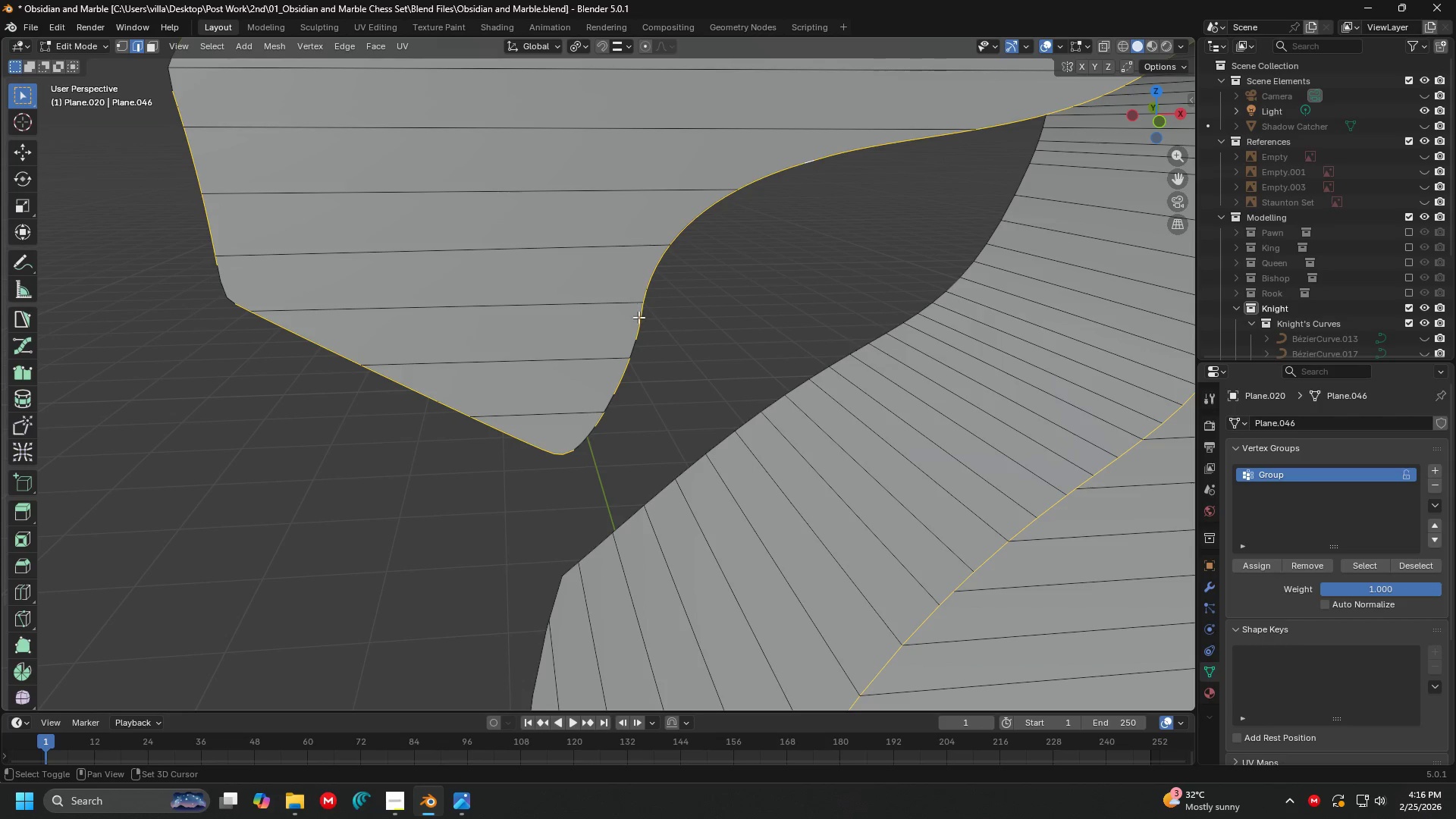 
left_click([635, 351])
 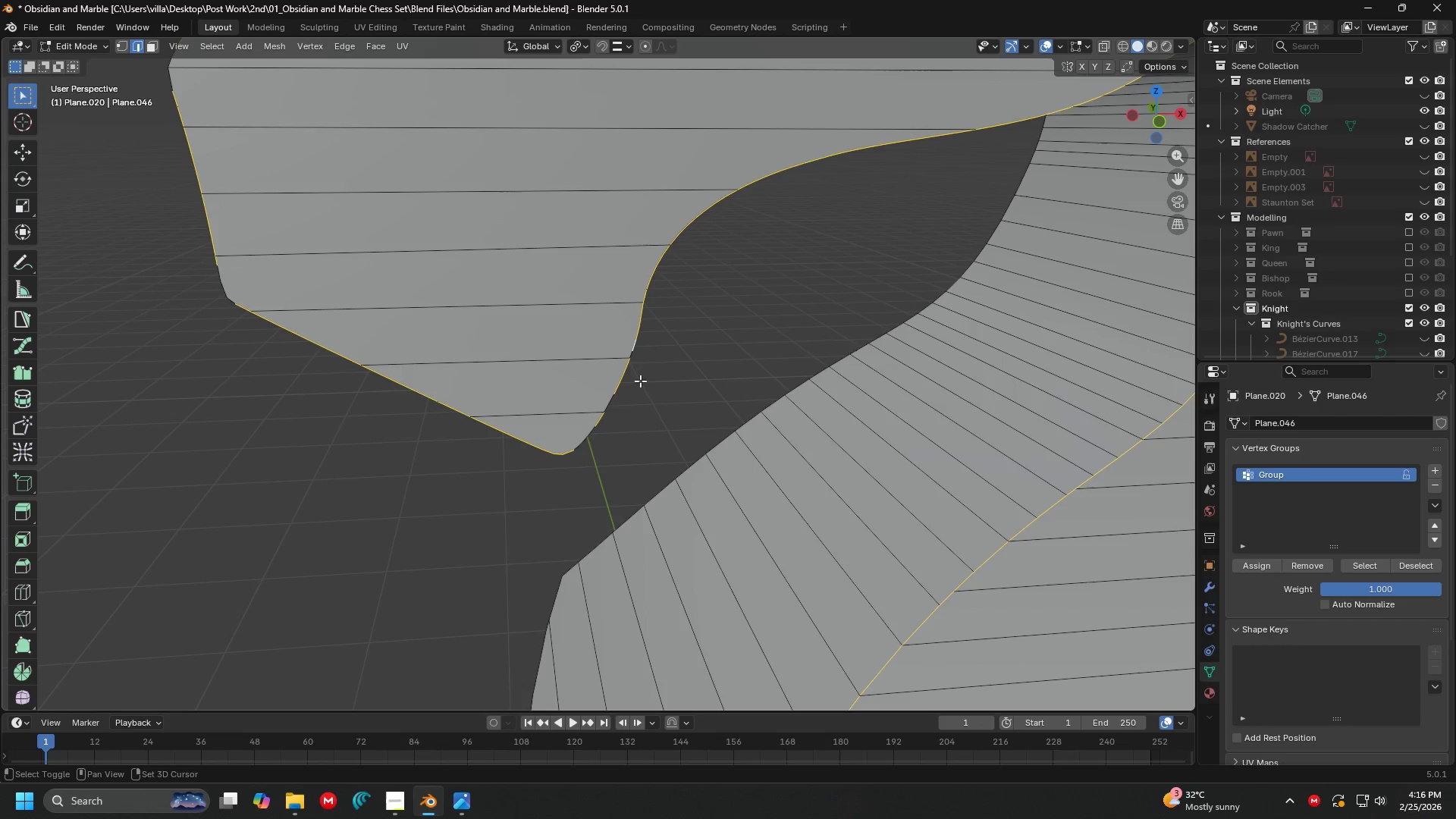 
hold_key(key=ShiftLeft, duration=1.52)
left_click([635, 359])
 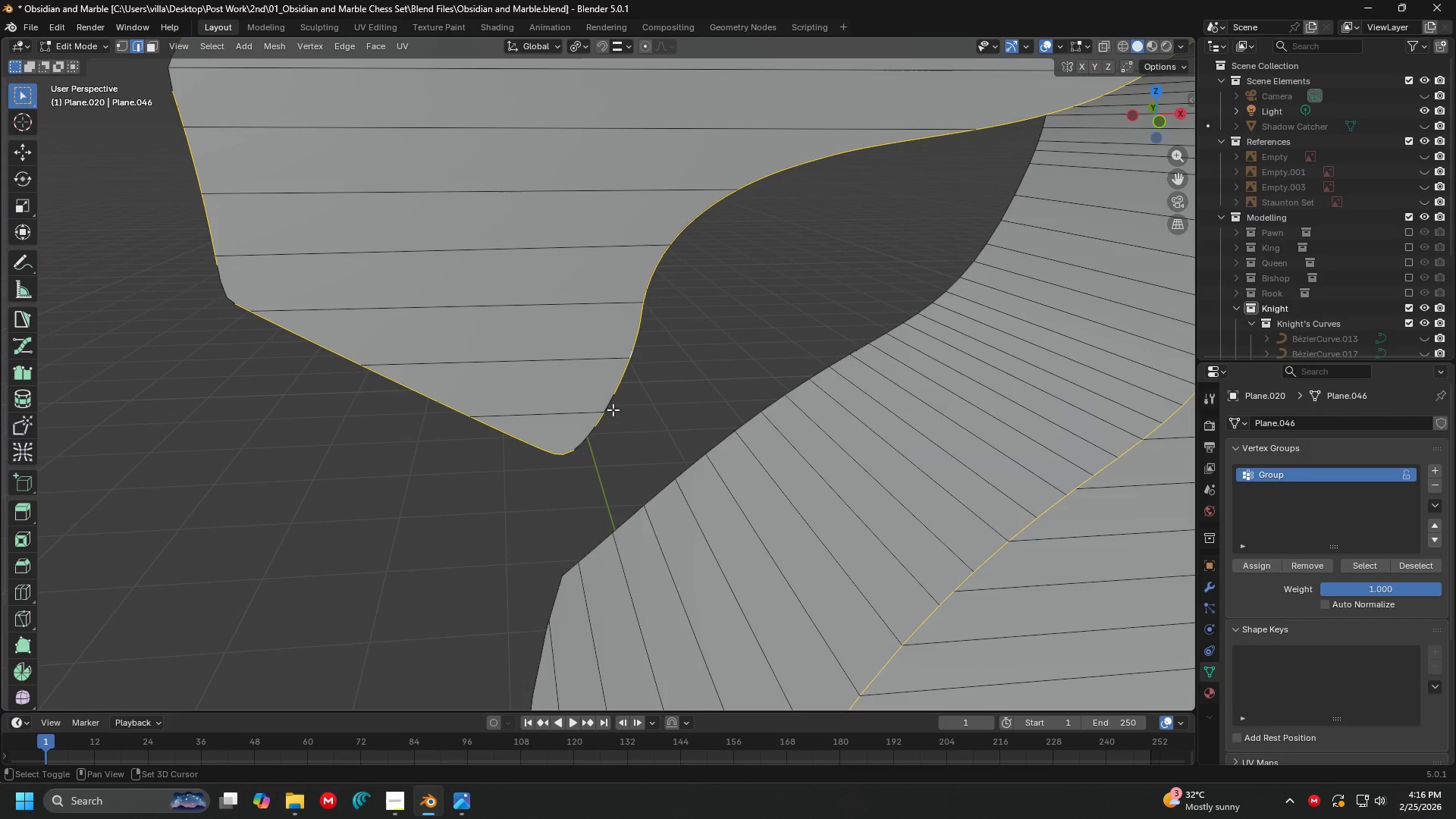 
left_click([615, 400])
 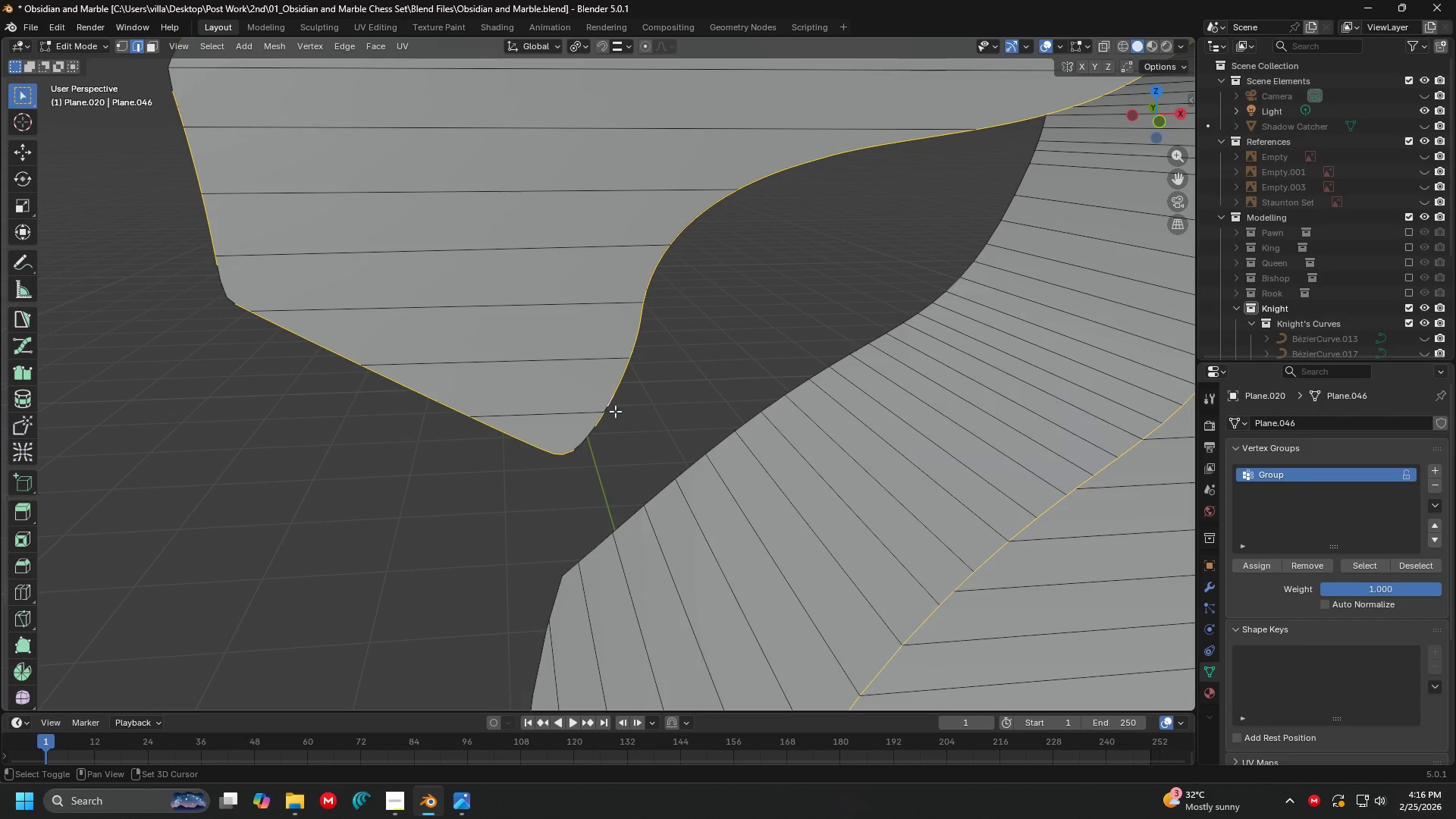 
hold_key(key=ShiftLeft, duration=1.51)
left_click([612, 412])
 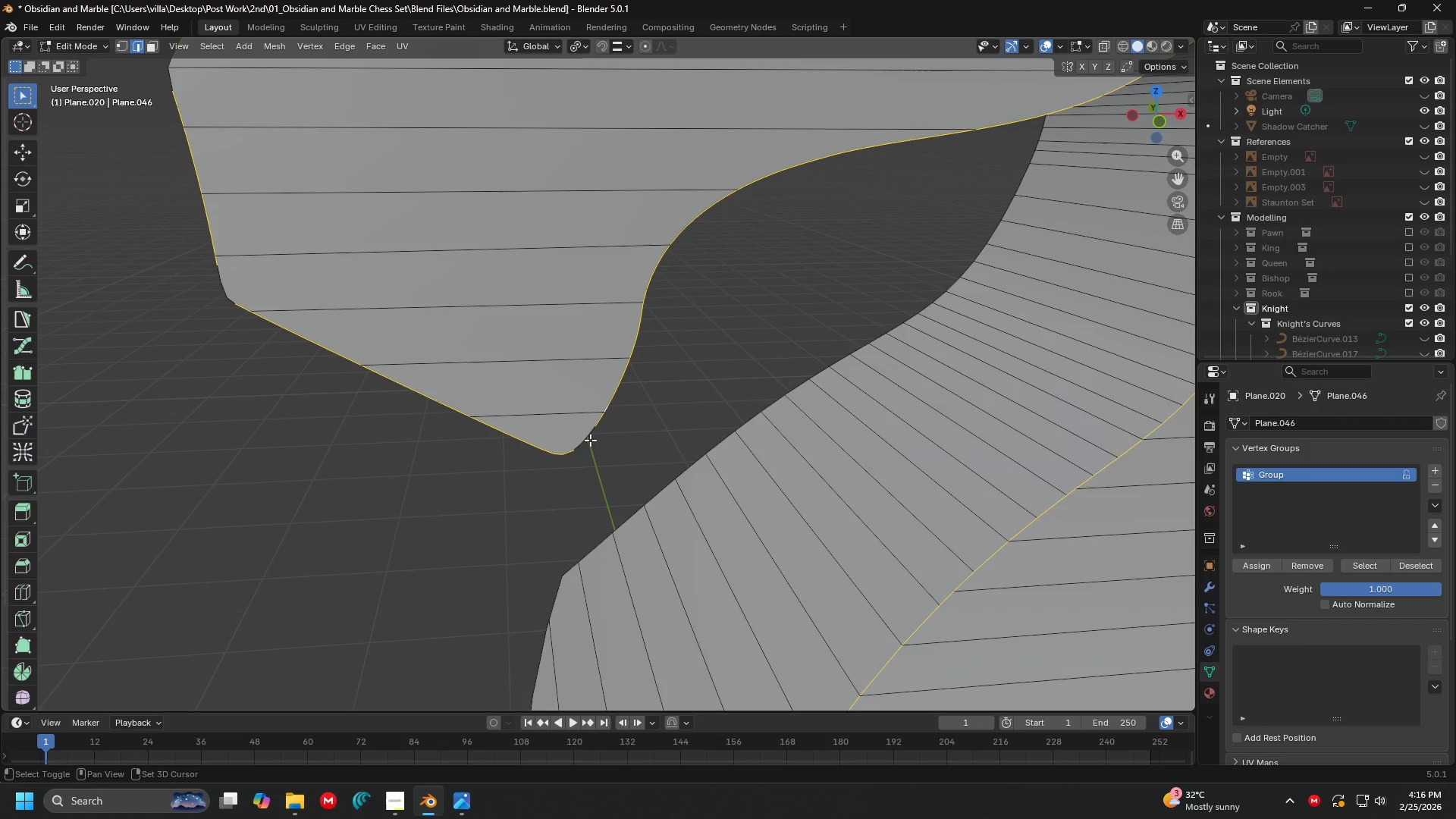 
left_click([590, 440])
 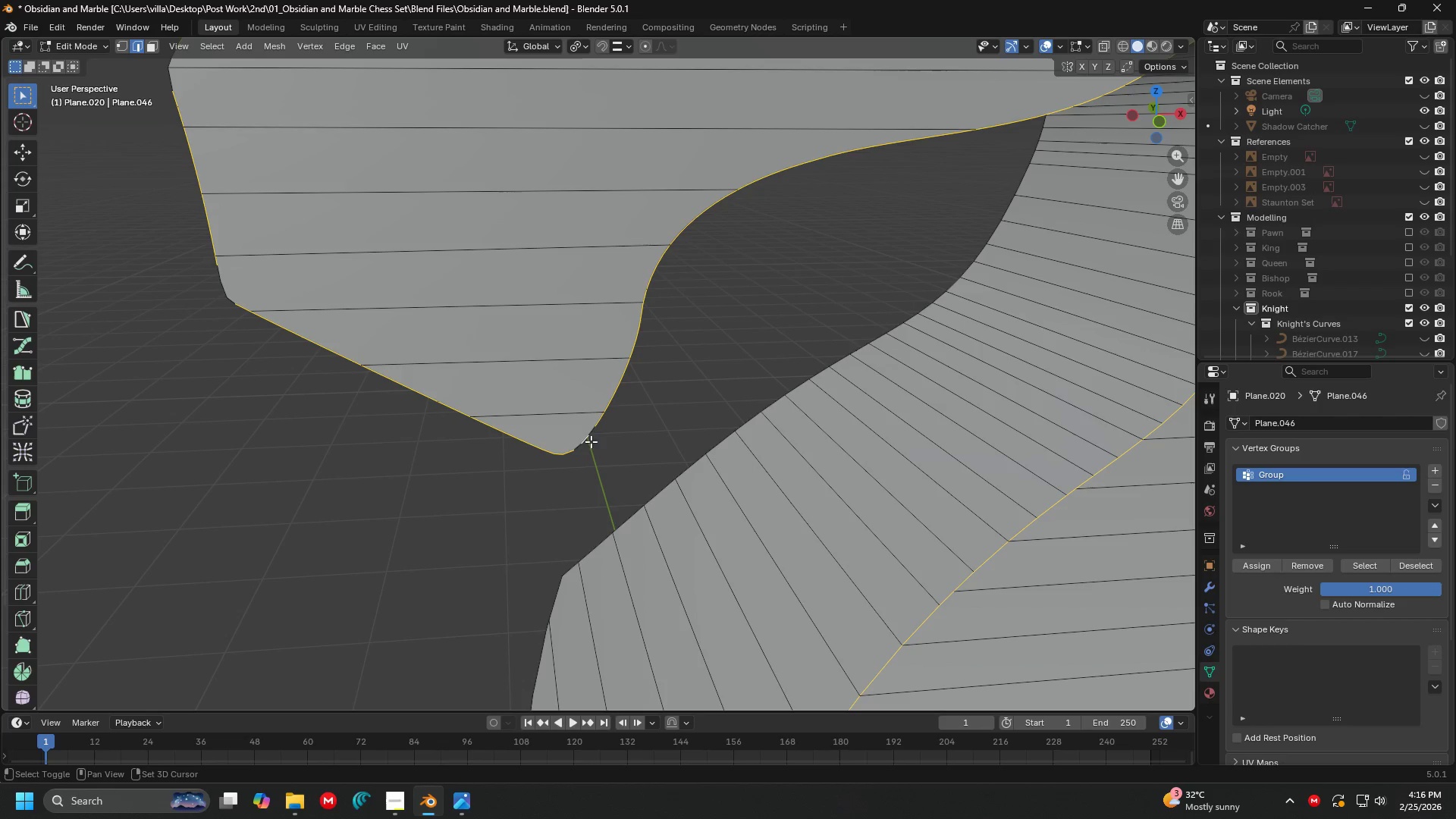 
hold_key(key=ShiftLeft, duration=1.33)
double_click([598, 432])
 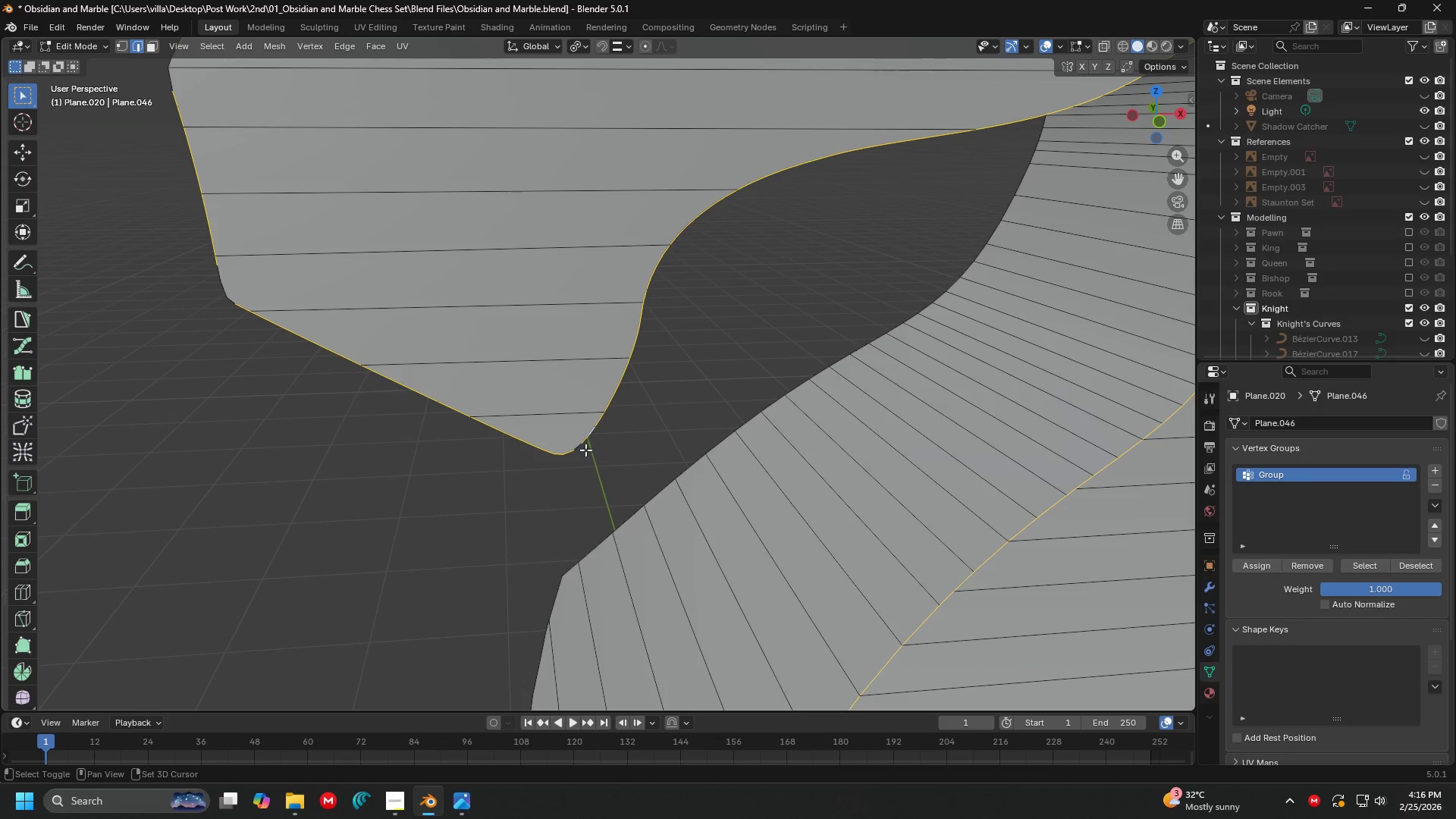 
left_click([584, 450])
 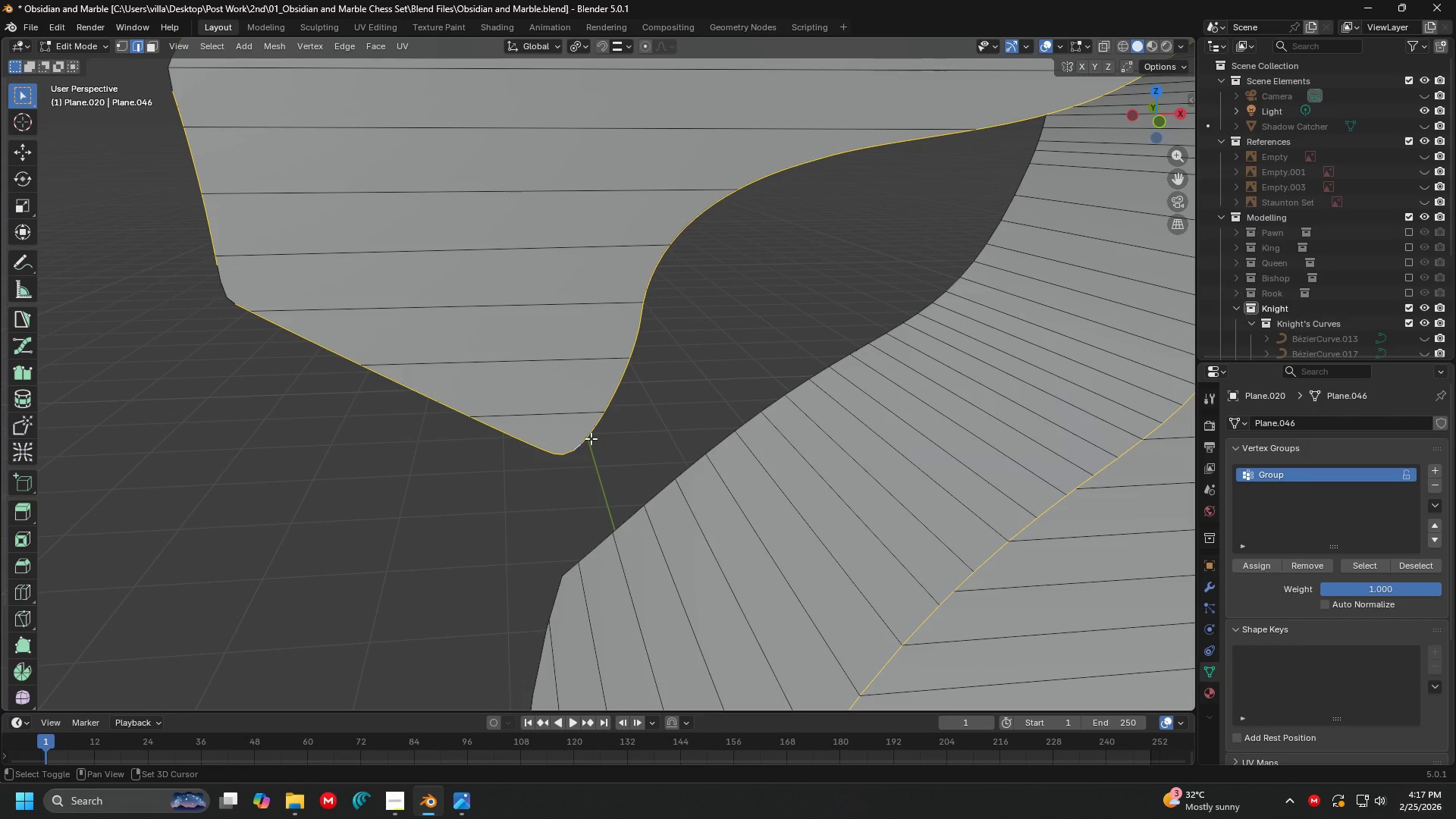 
hold_key(key=ShiftLeft, duration=1.92)
scroll: coordinate [472, 249], scroll_direction: up, amount: 1.0
 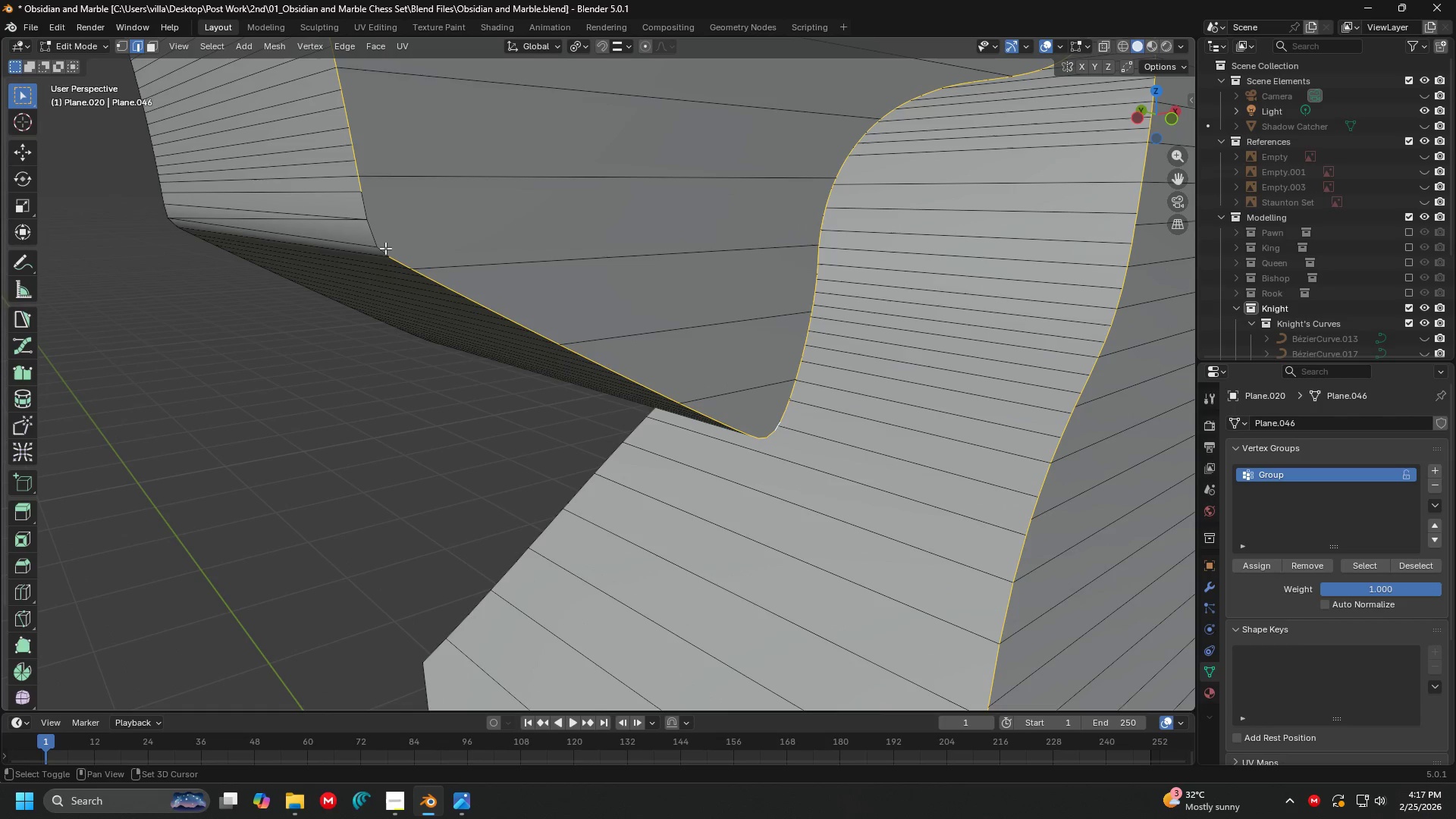 
hold_key(key=ShiftLeft, duration=1.53)
left_click([382, 249])
 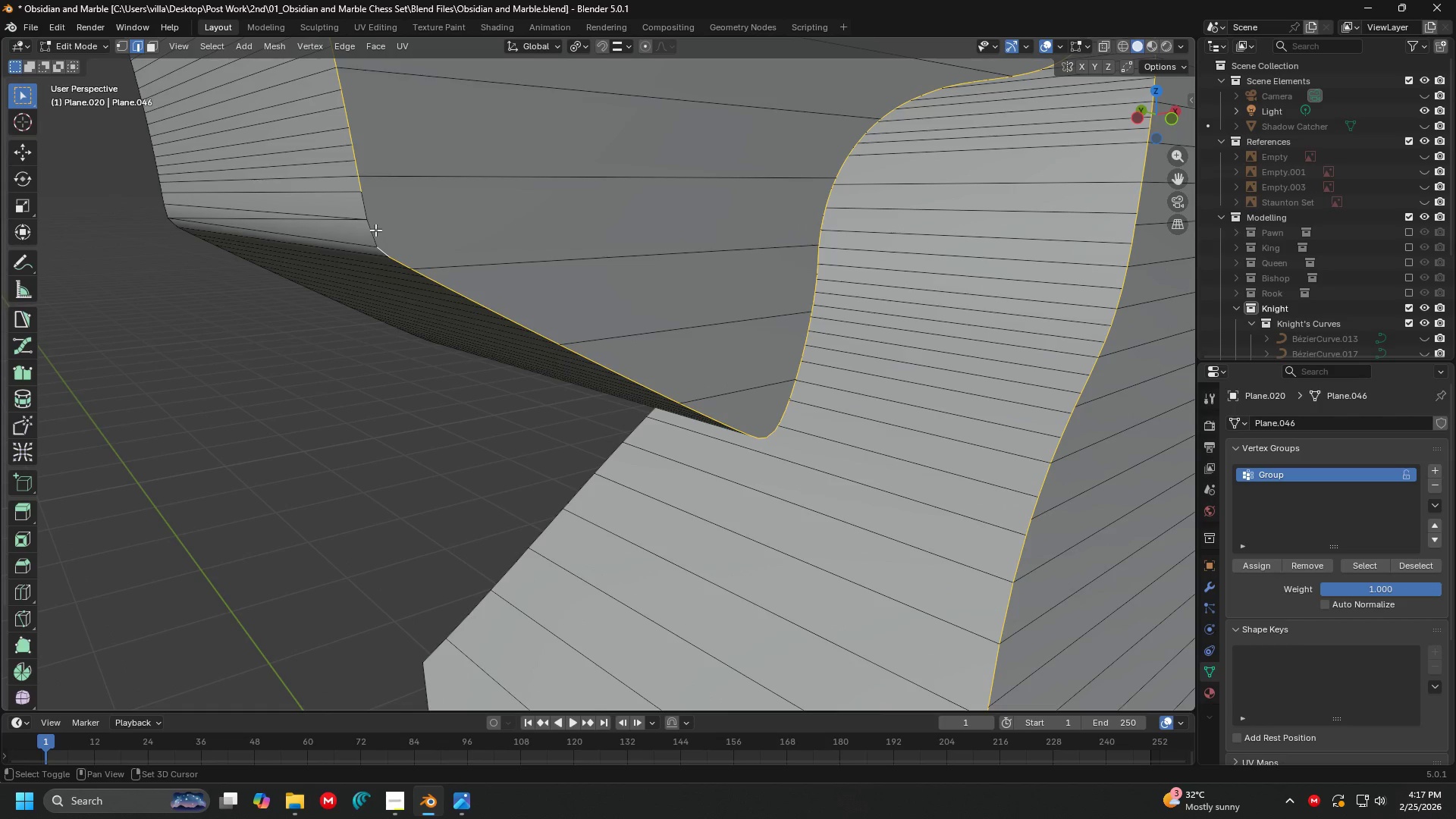 
left_click([375, 230])
 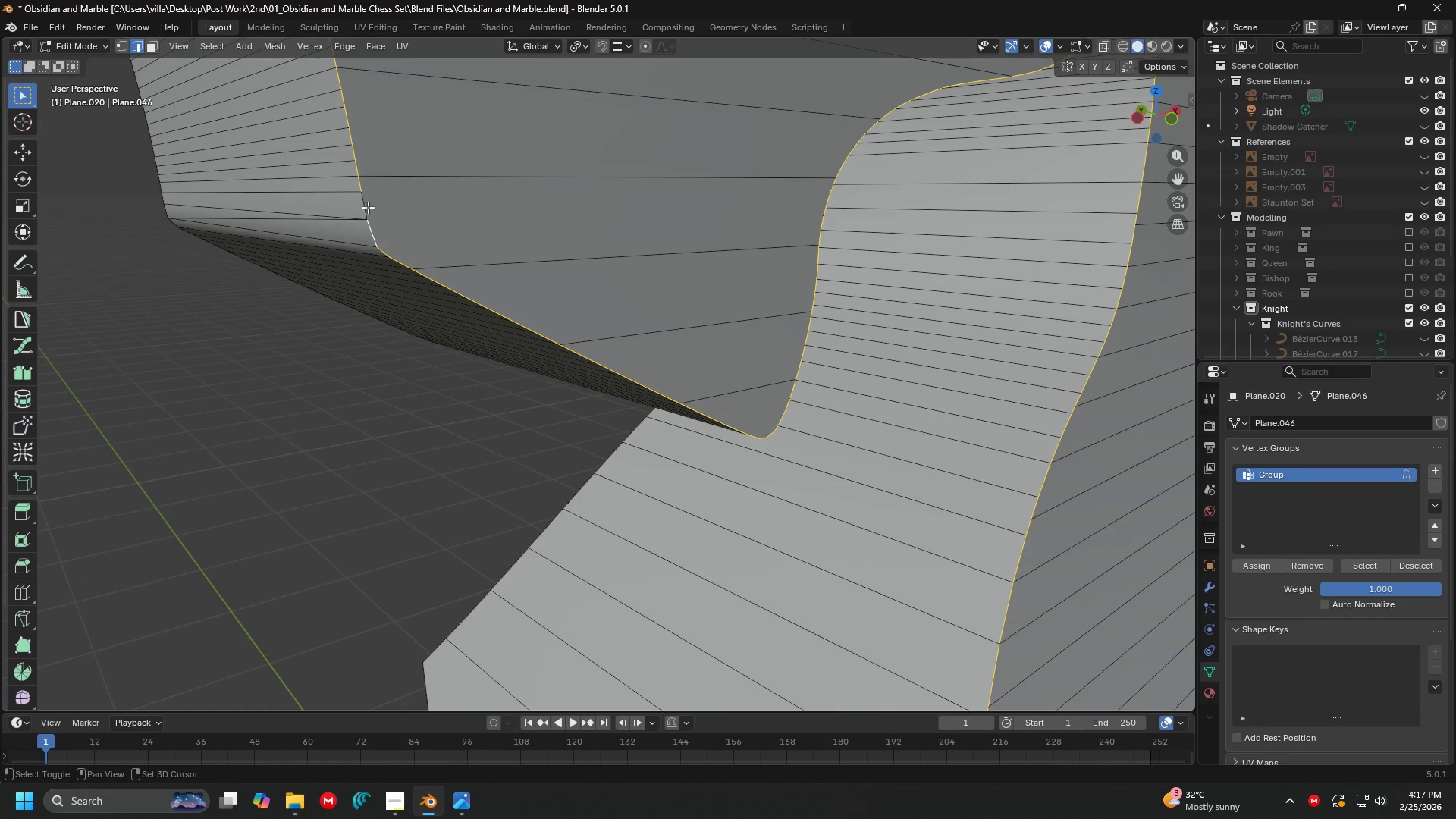 
double_click([368, 207])
 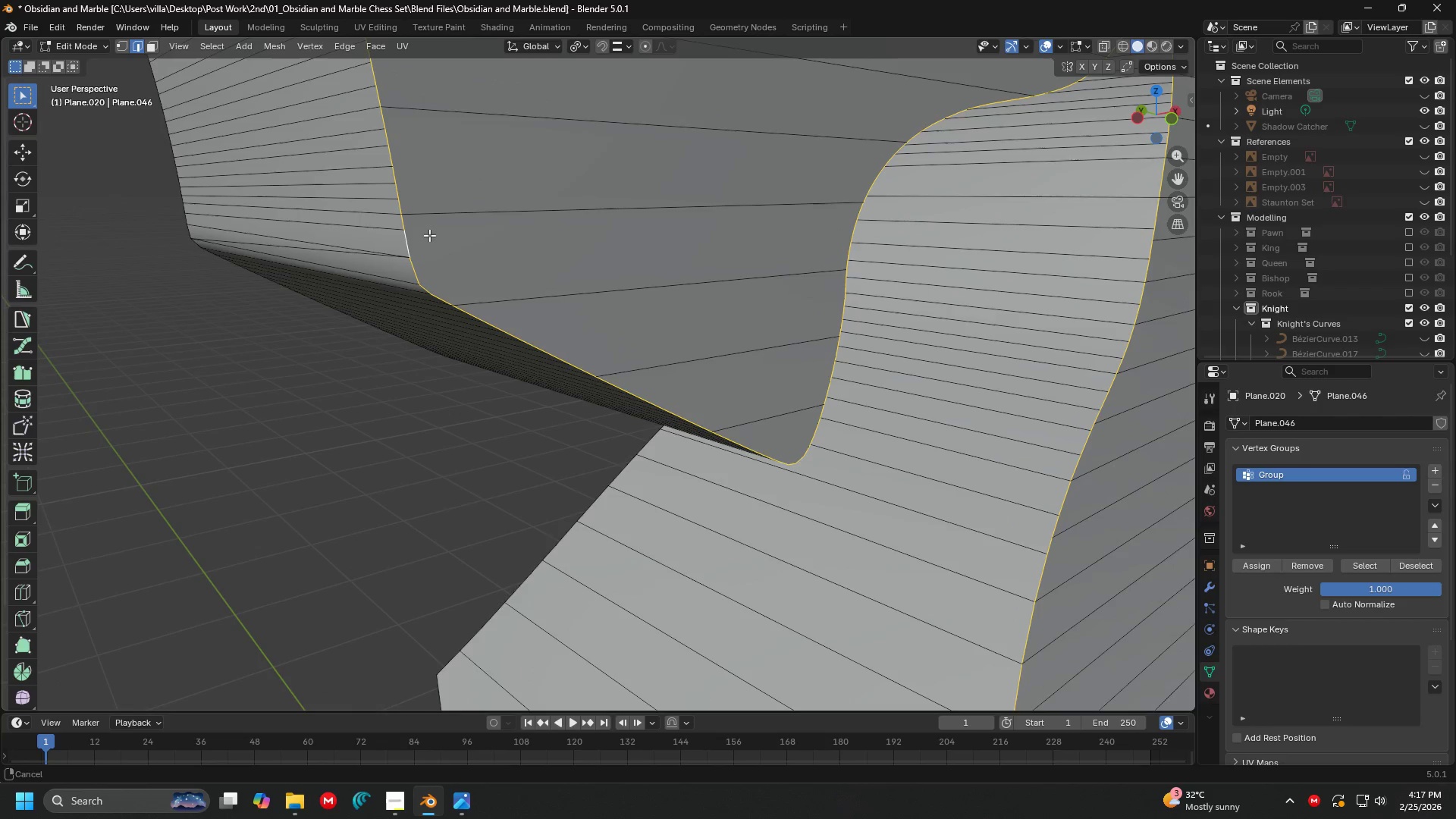 
key(Shift+ShiftLeft)
 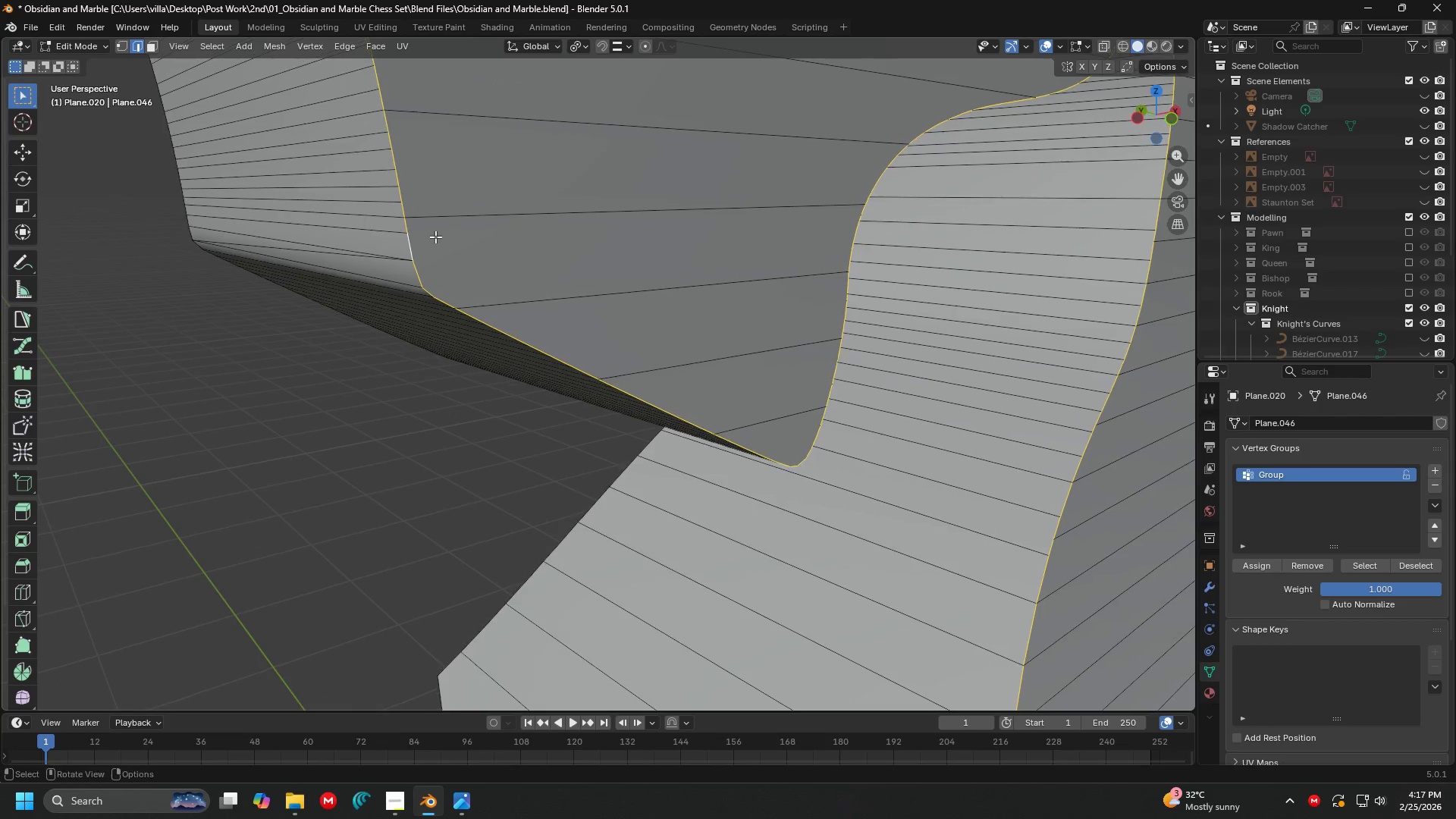 
key(Shift+ShiftLeft)
 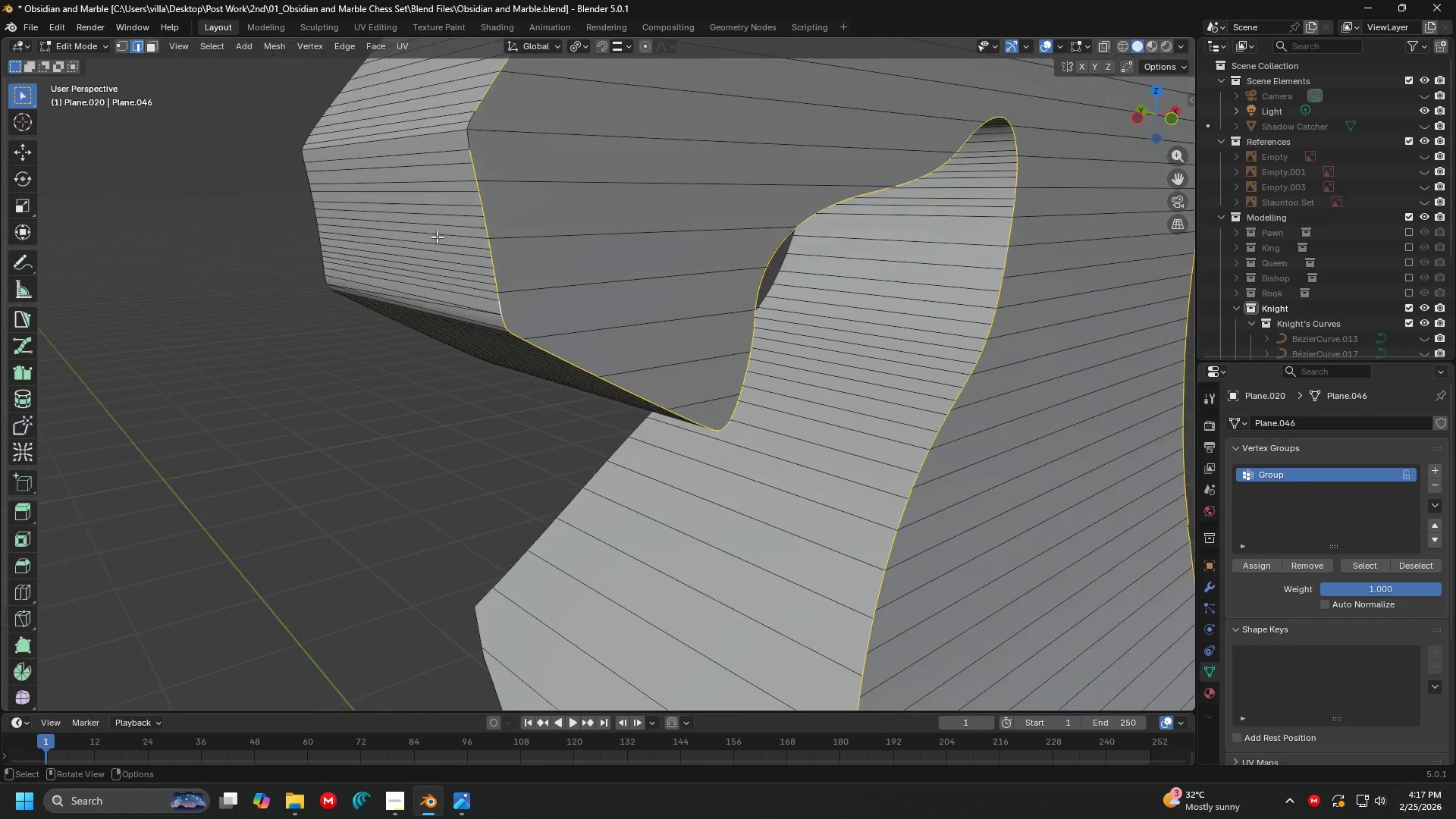 
scroll: coordinate [445, 237], scroll_direction: down, amount: 3.0
 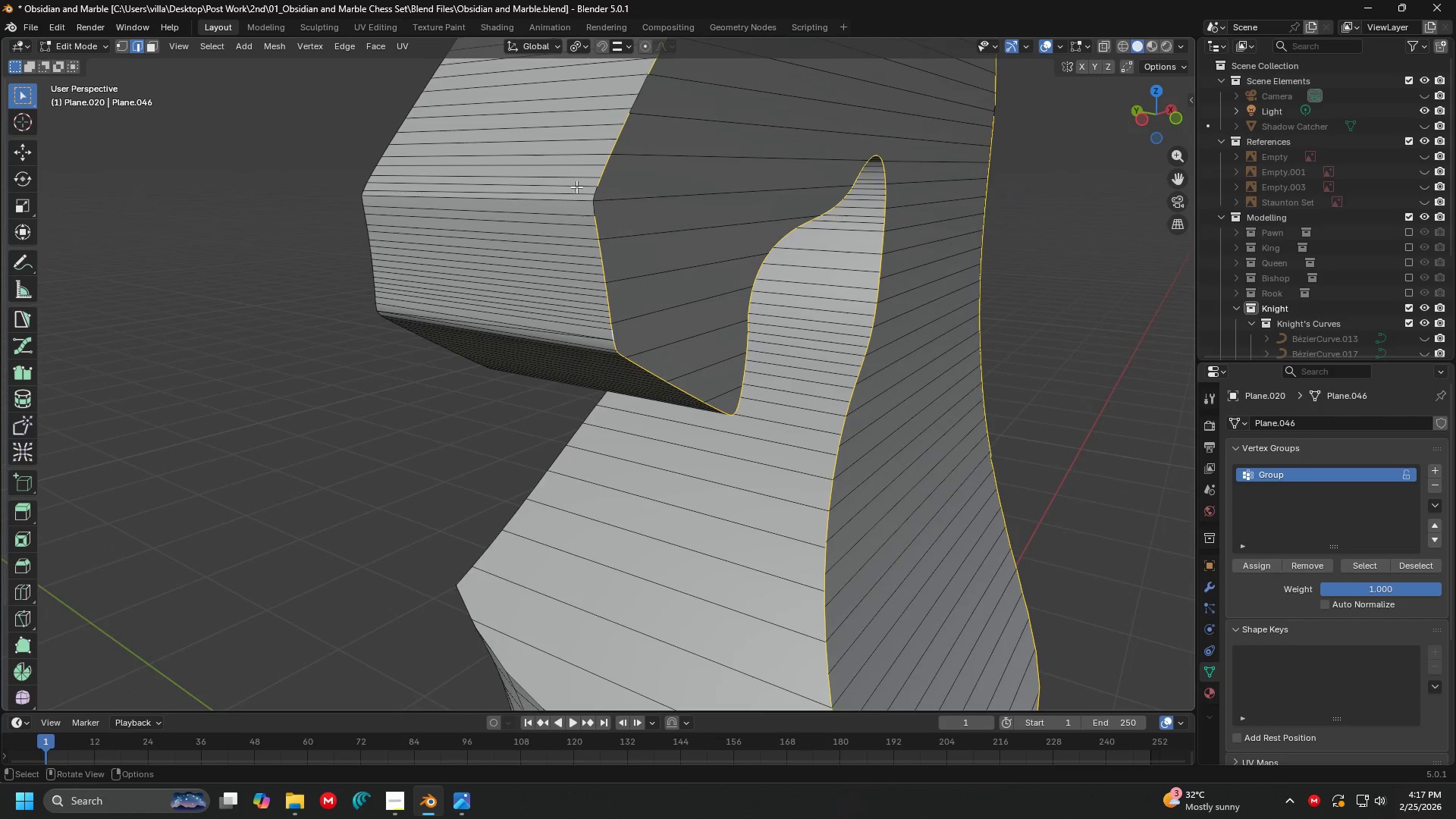 
hold_key(key=ShiftLeft, duration=1.5)
 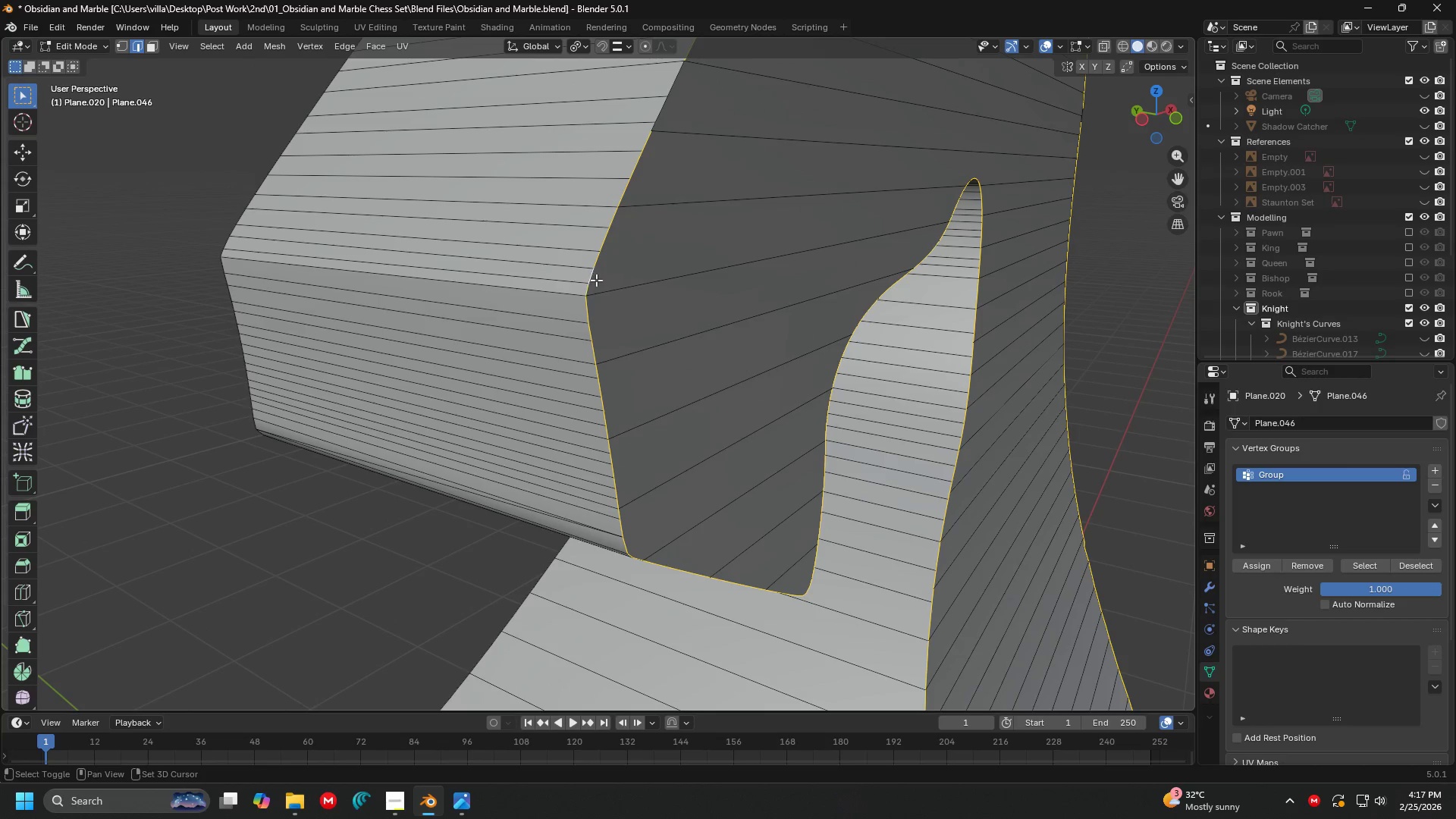 
scroll: coordinate [579, 184], scroll_direction: up, amount: 2.0
 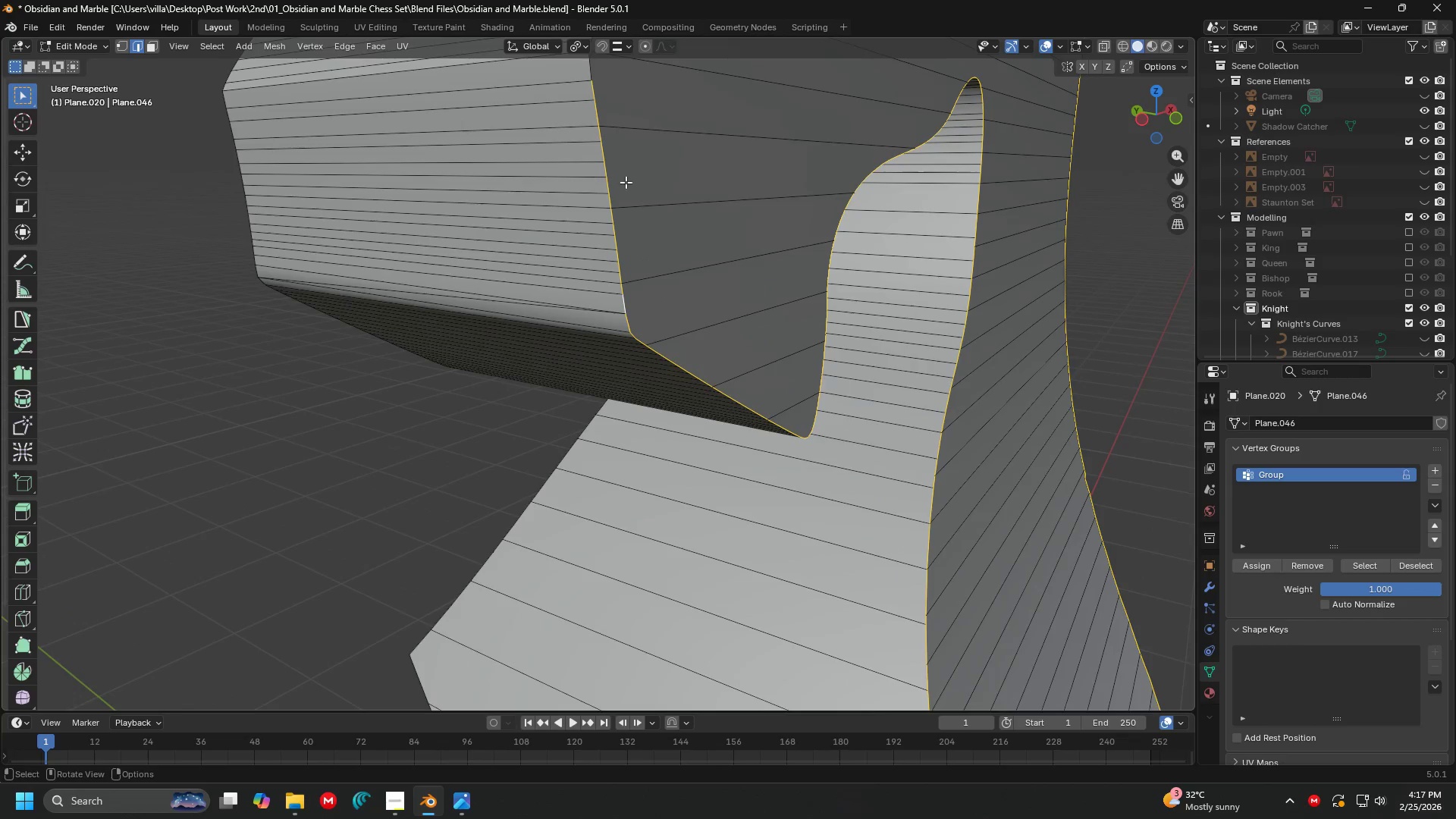 
left_click([586, 317])
 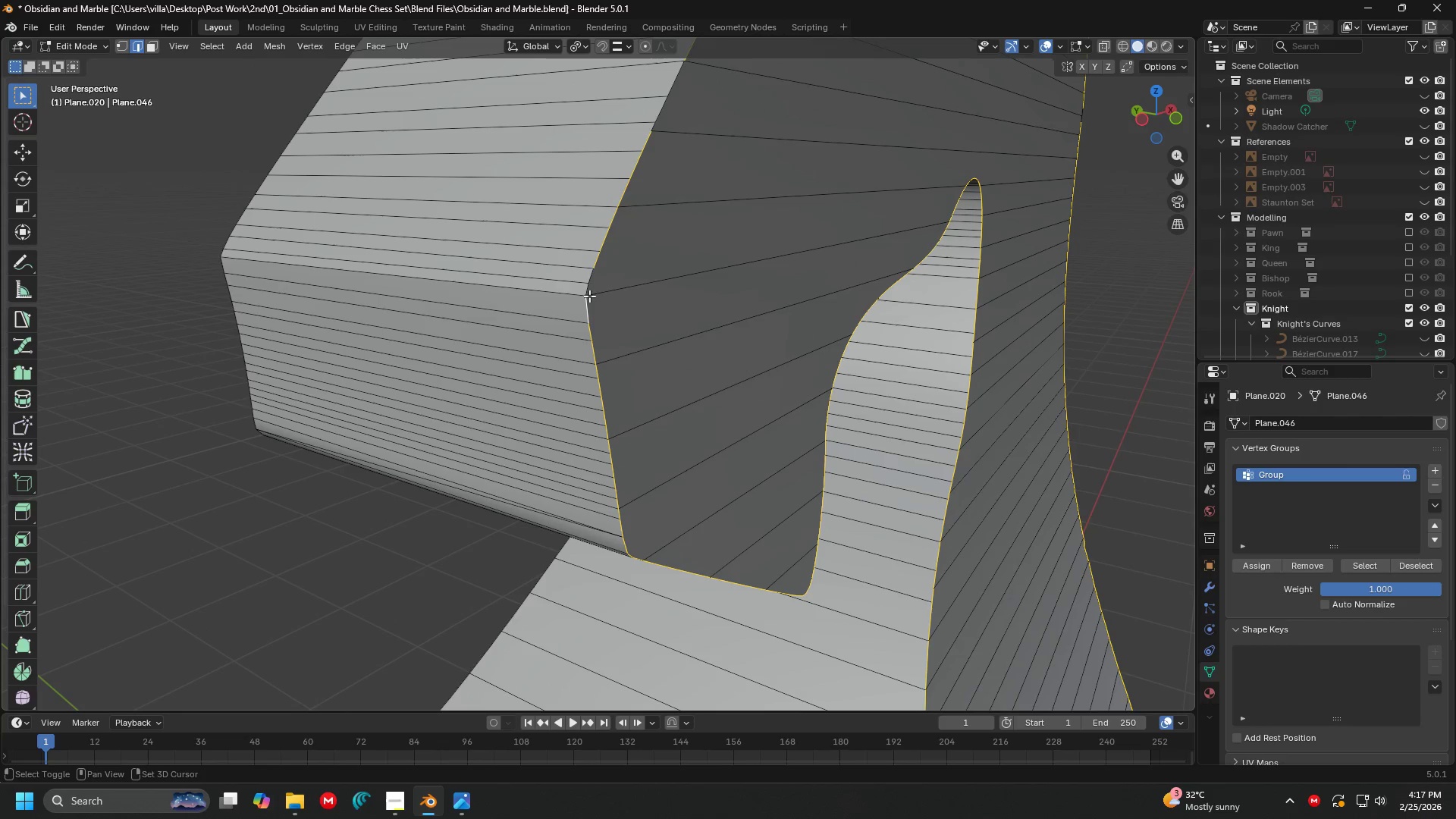 
hold_key(key=ShiftLeft, duration=1.5)
left_click([586, 288])
 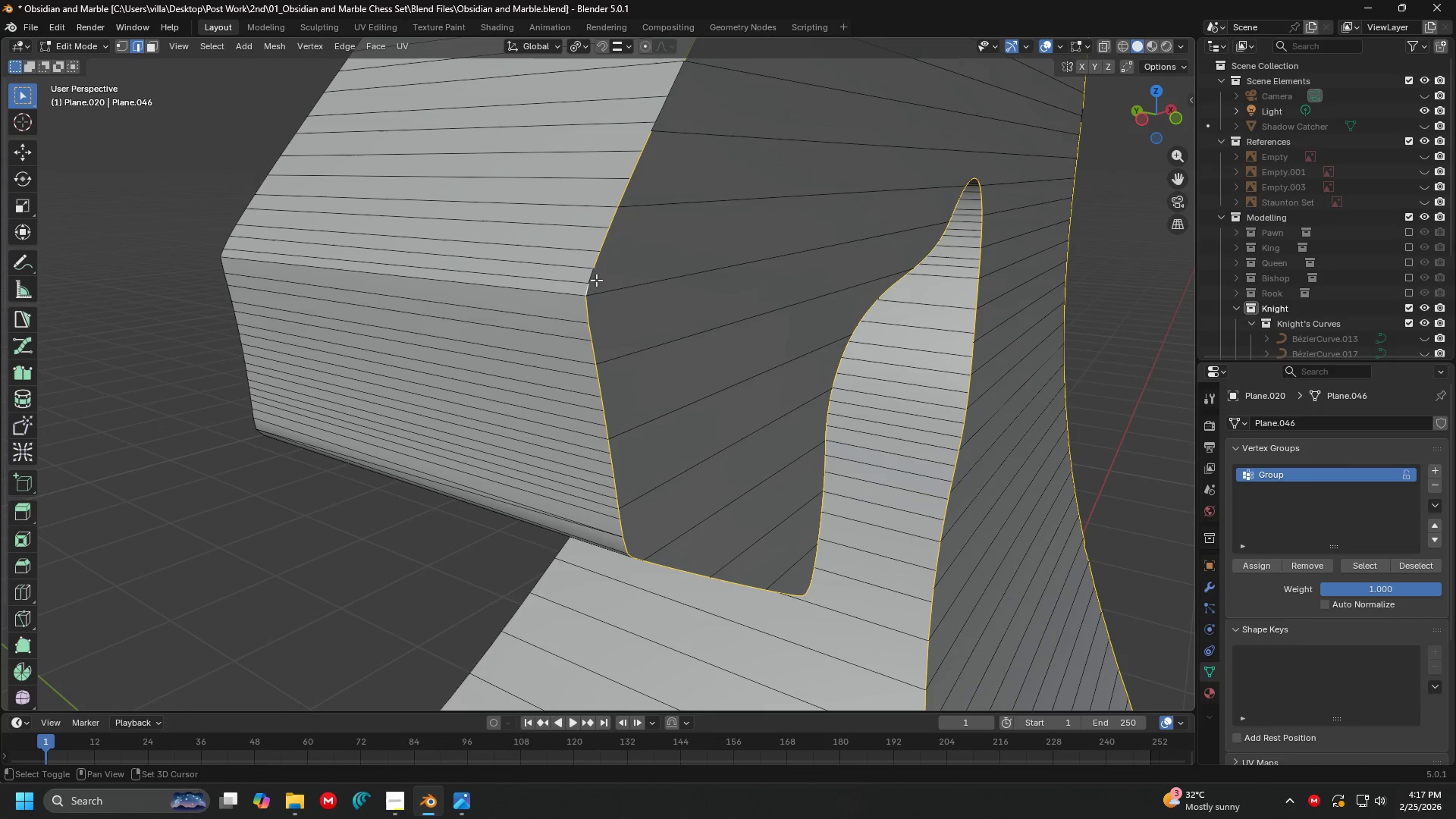 
double_click([596, 280])
 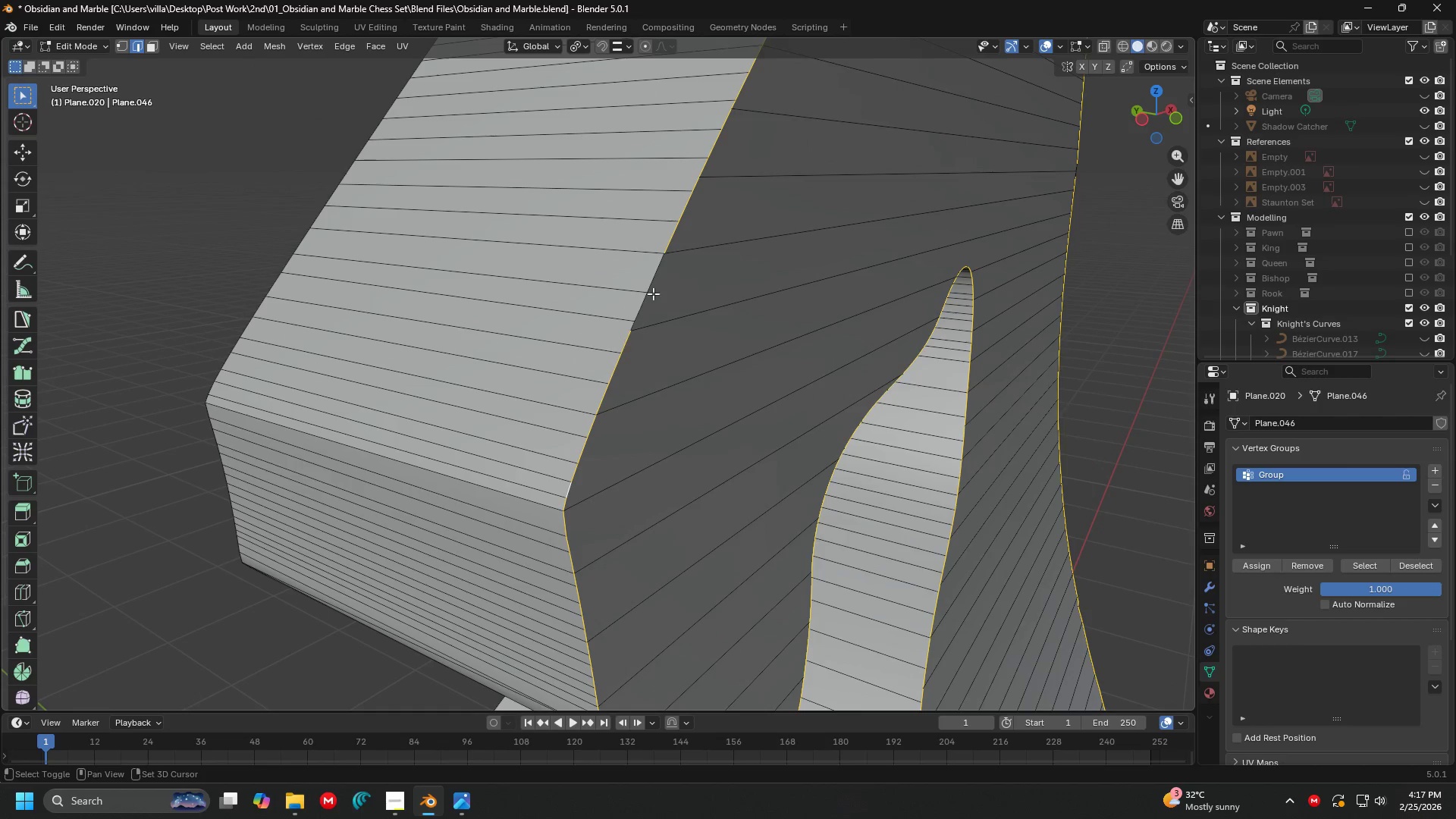 
hold_key(key=ShiftLeft, duration=1.5)
left_click([635, 315])
 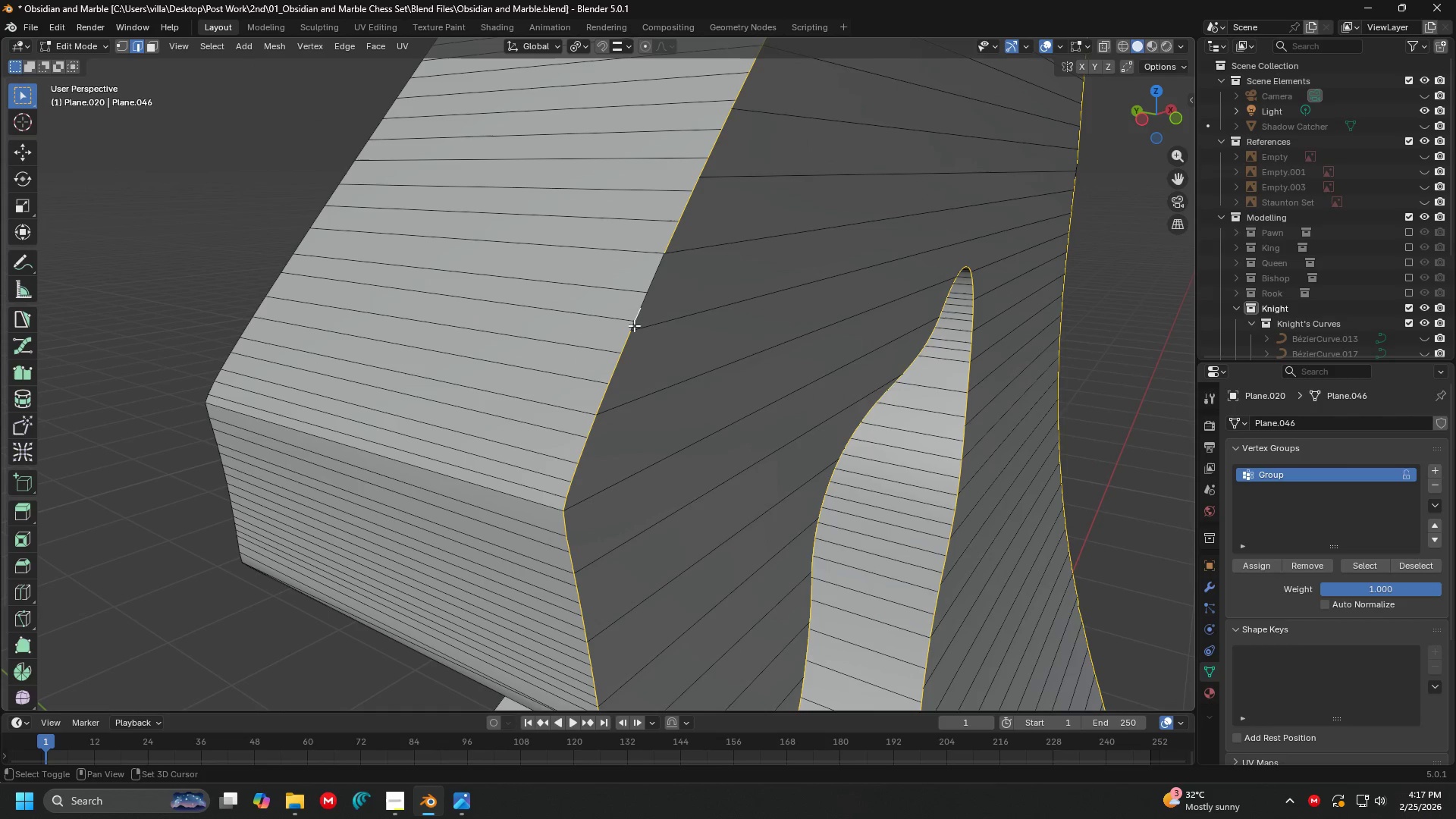 
left_click([634, 325])
 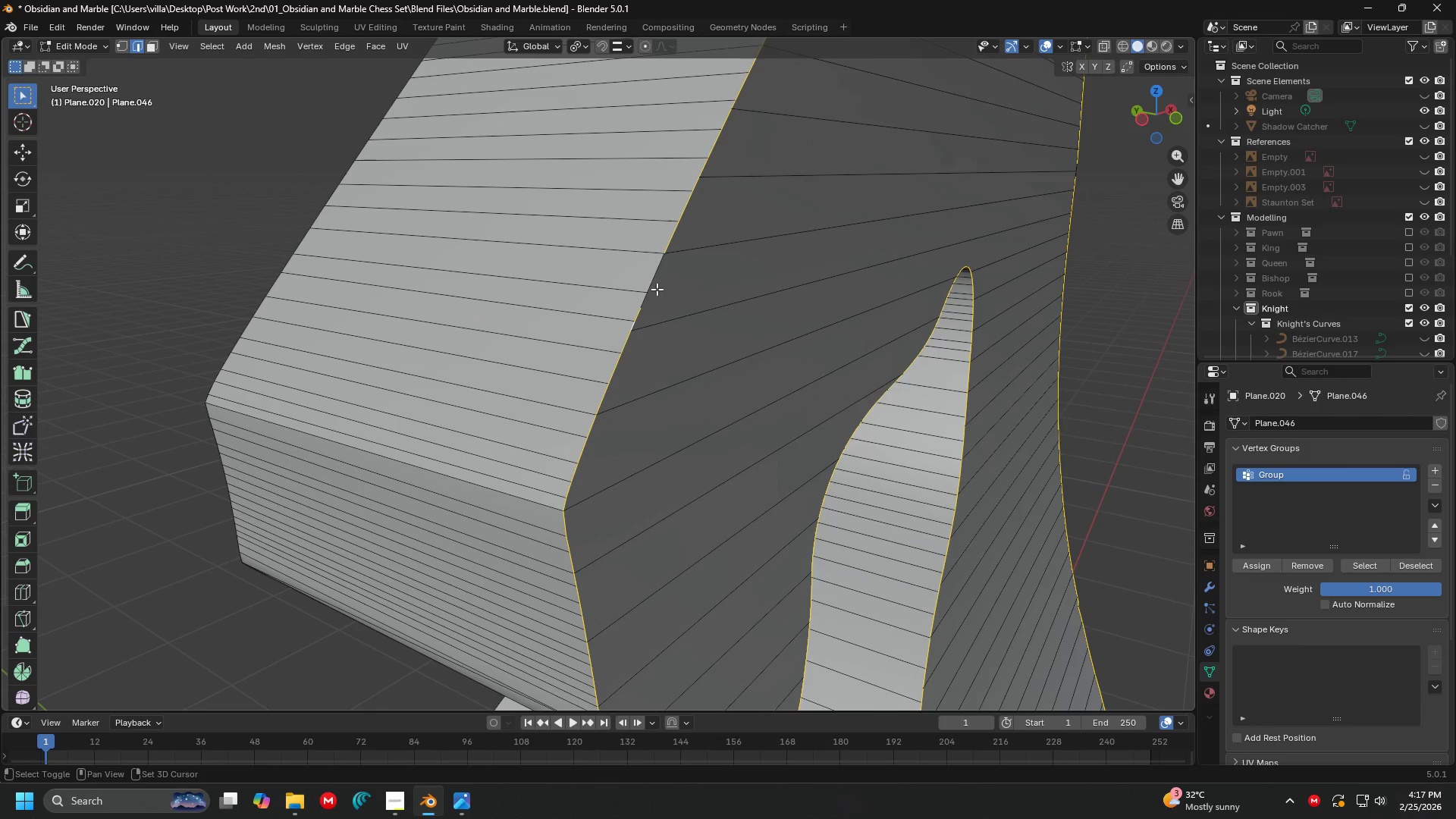 
hold_key(key=ShiftLeft, duration=1.5)
left_click([643, 299])
 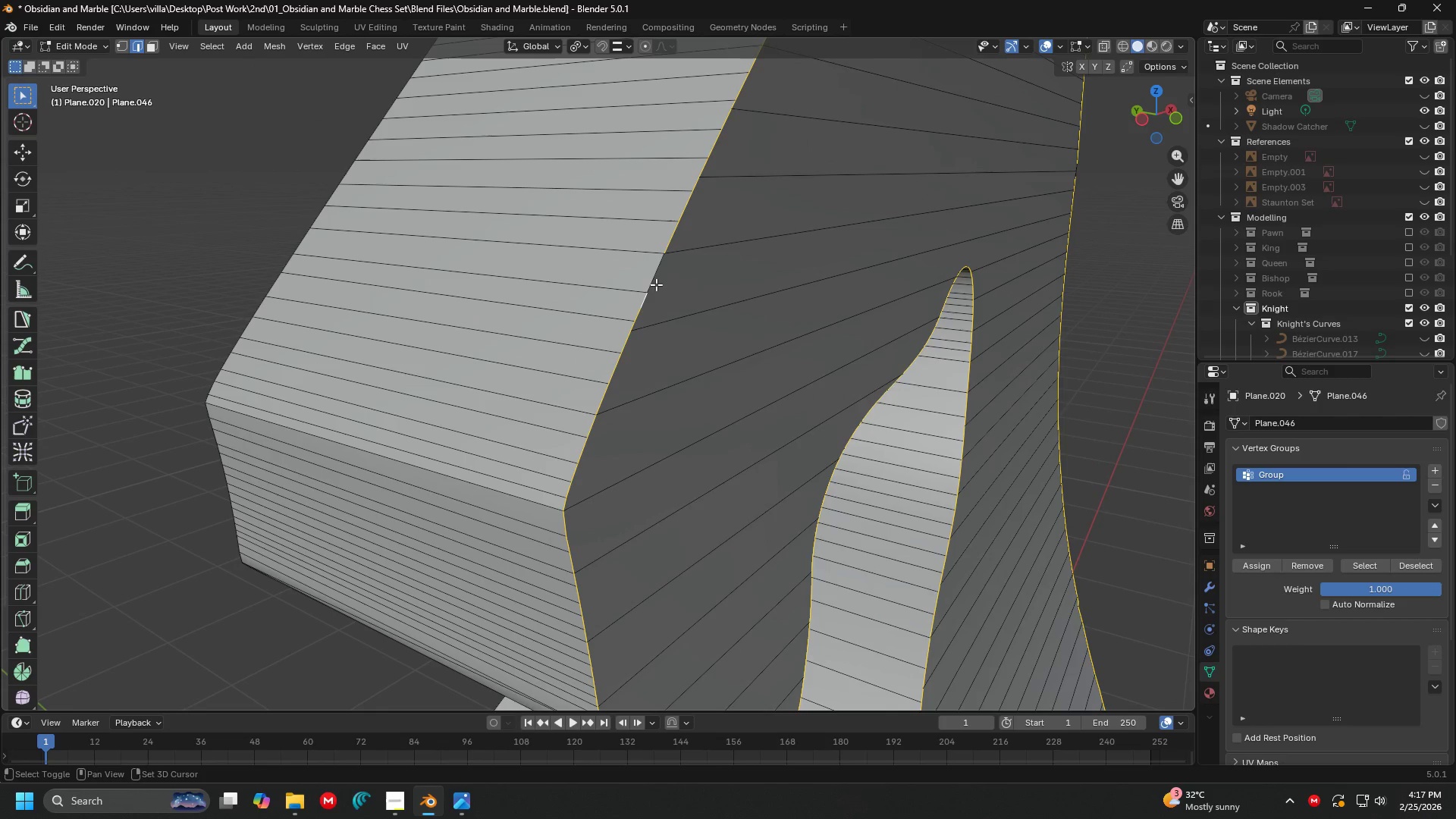 
double_click([656, 284])
 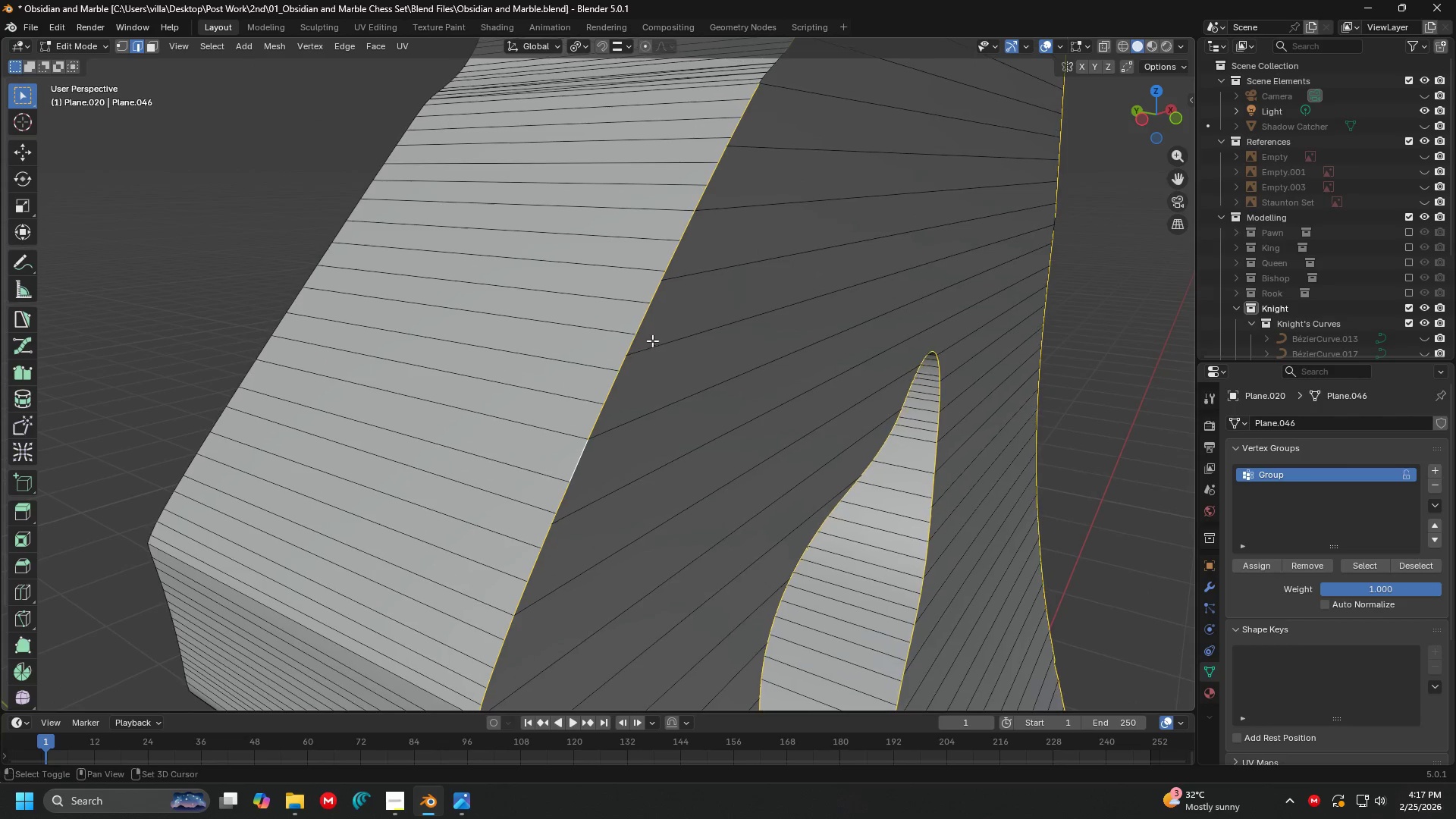 
hold_key(key=ShiftLeft, duration=0.31)
 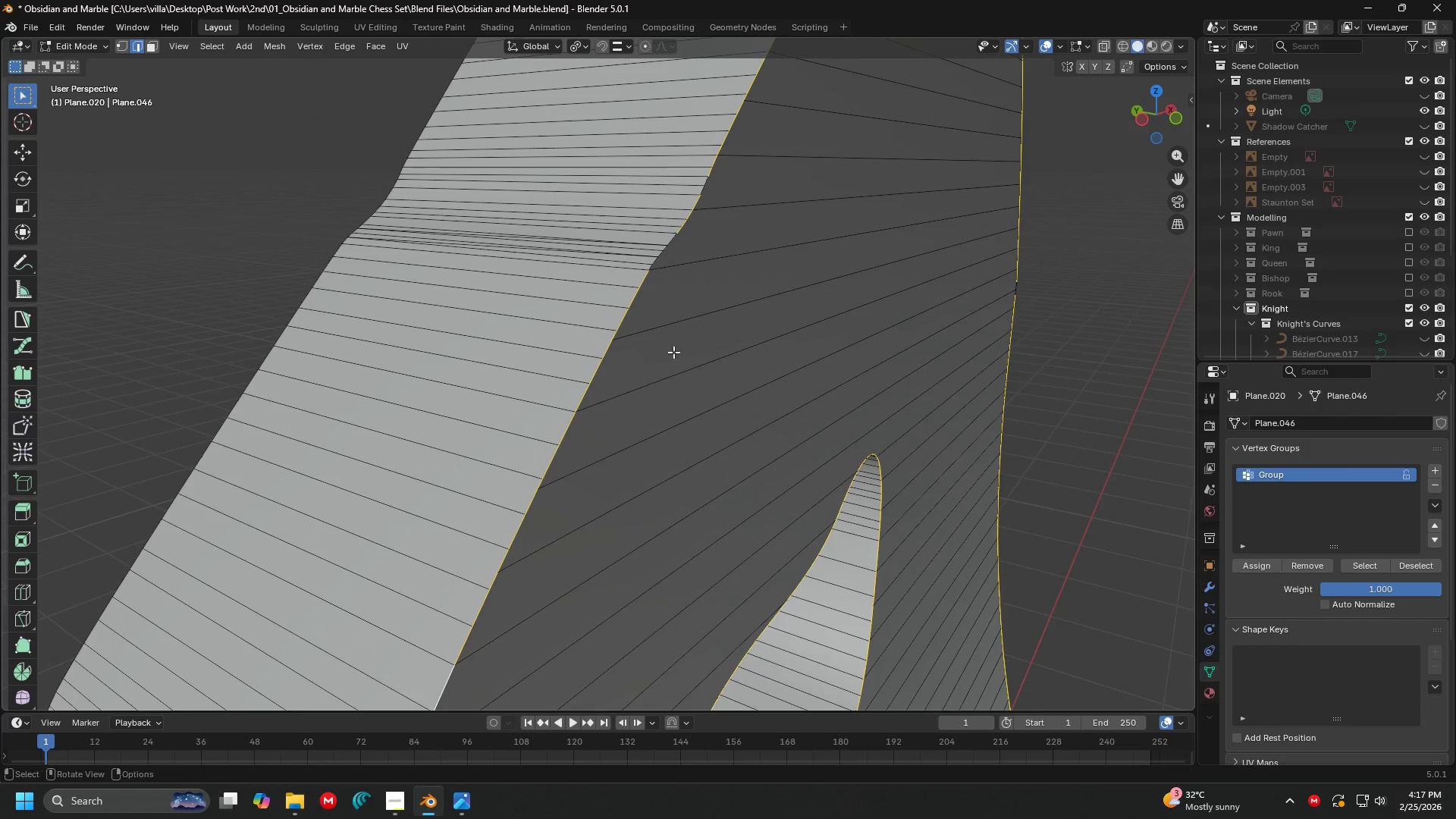 
hold_key(key=ShiftLeft, duration=1.53)
 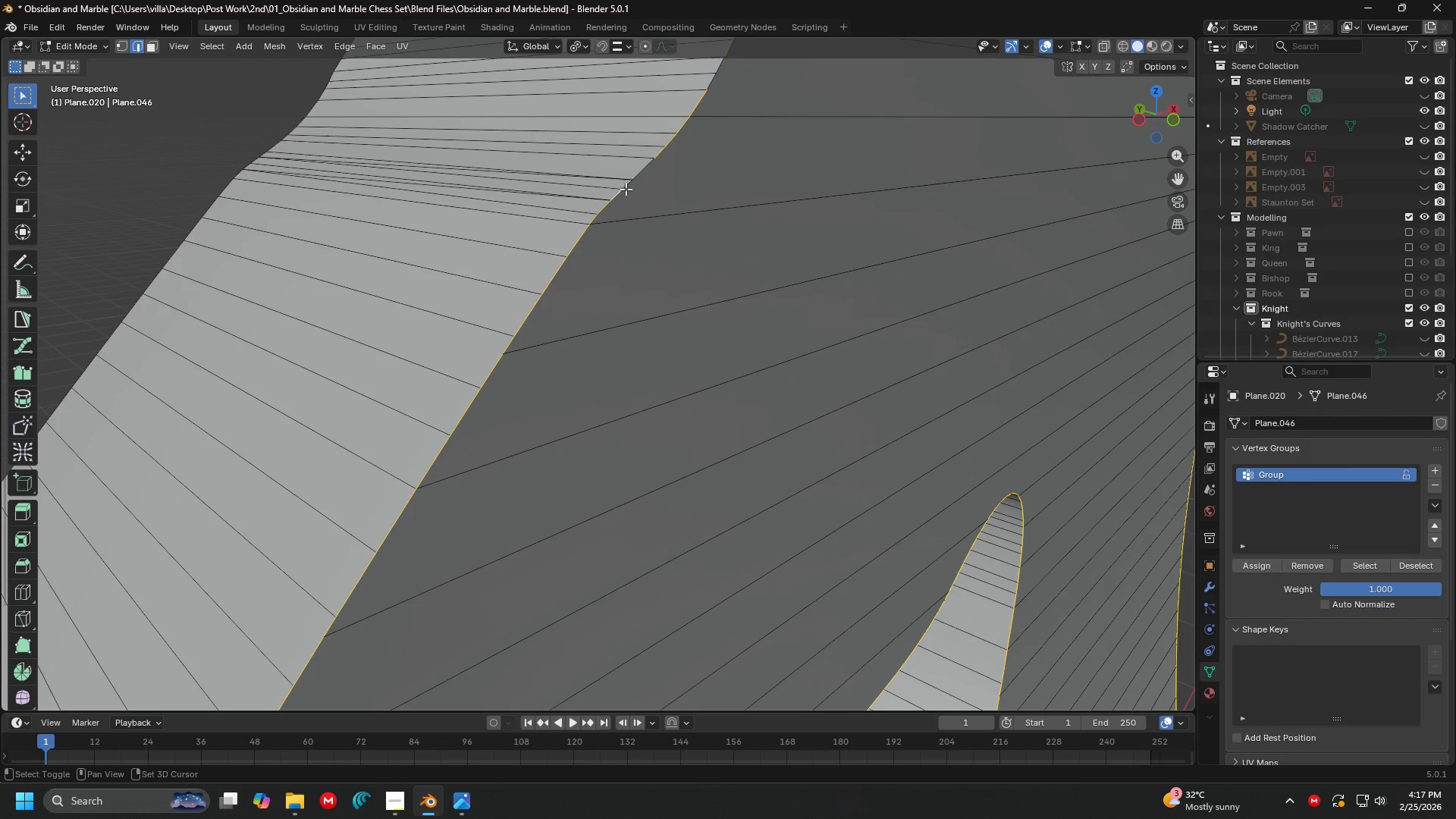 
scroll: coordinate [653, 312], scroll_direction: up, amount: 2.0
 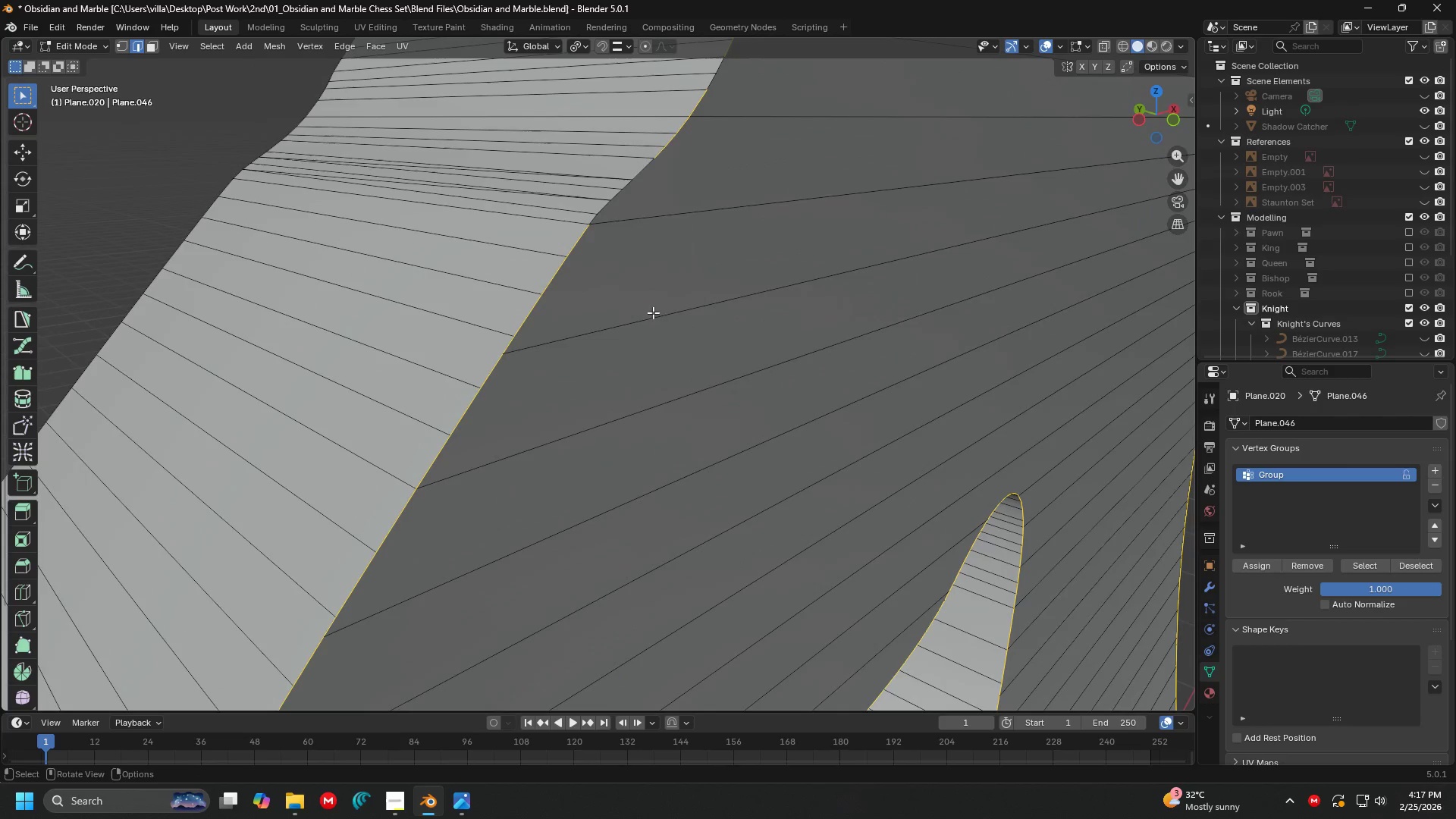 
left_click([592, 218])
 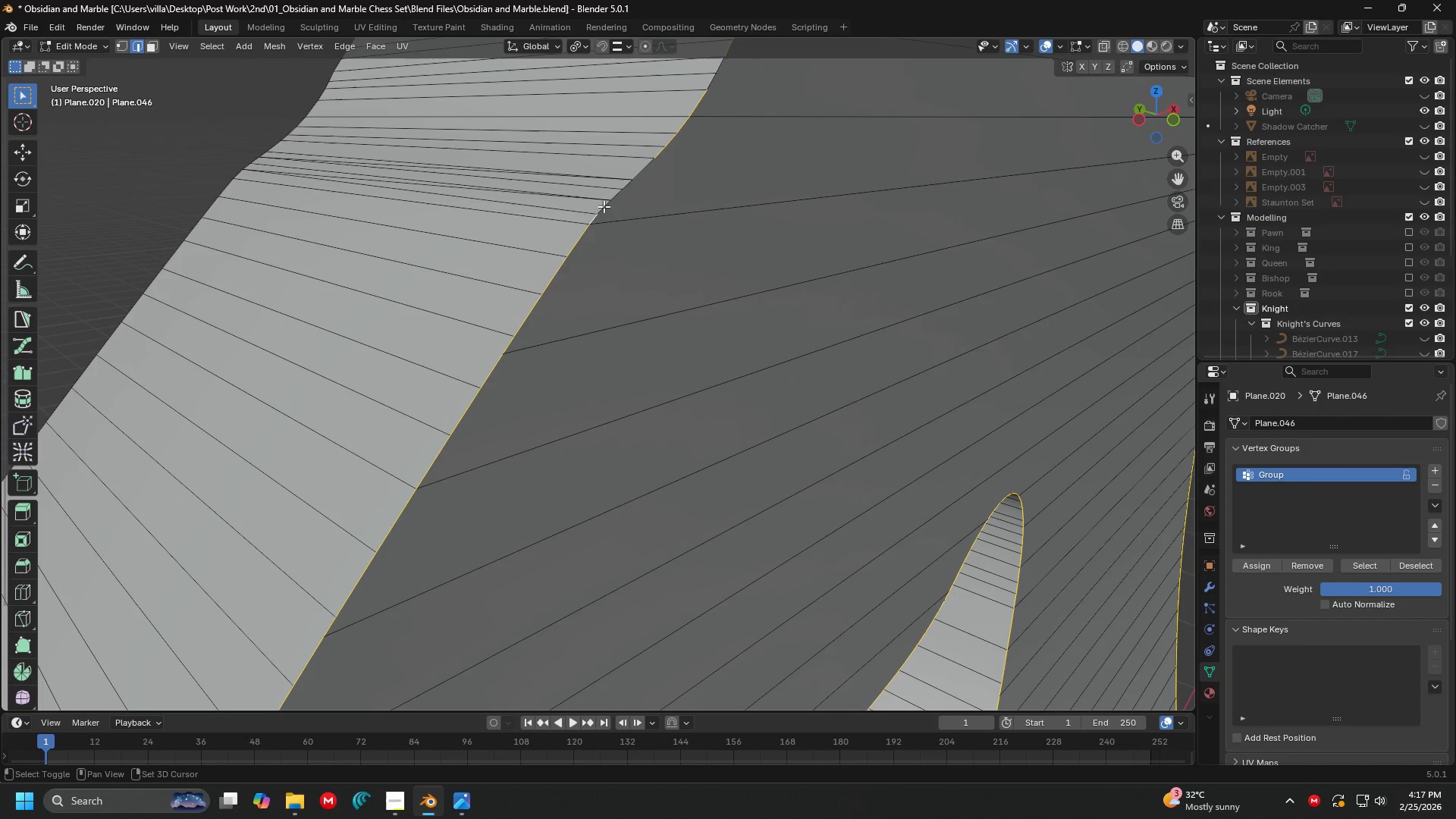 
double_click([605, 206])
 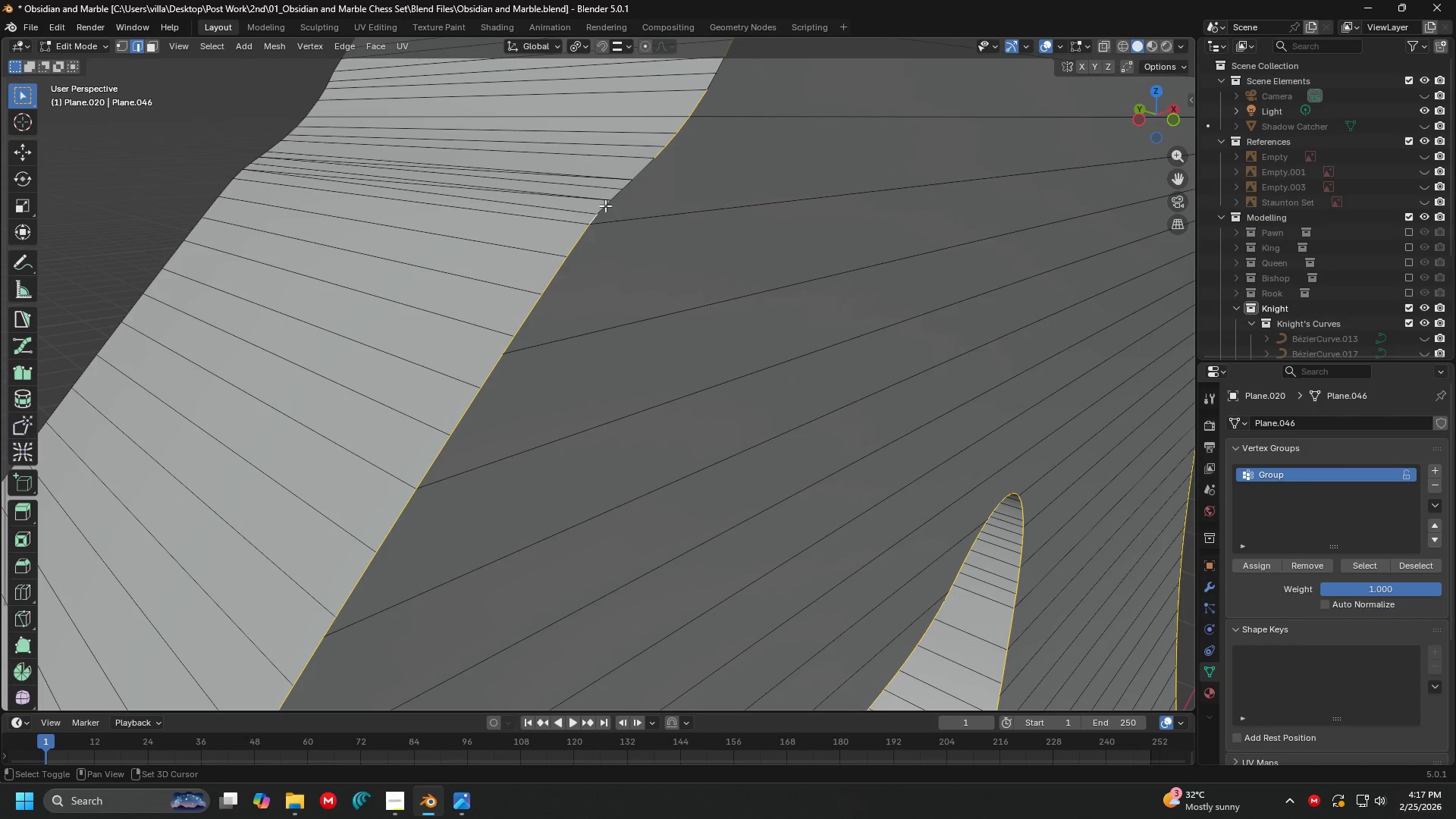 
hold_key(key=ShiftLeft, duration=1.52)
triple_click([620, 196])
 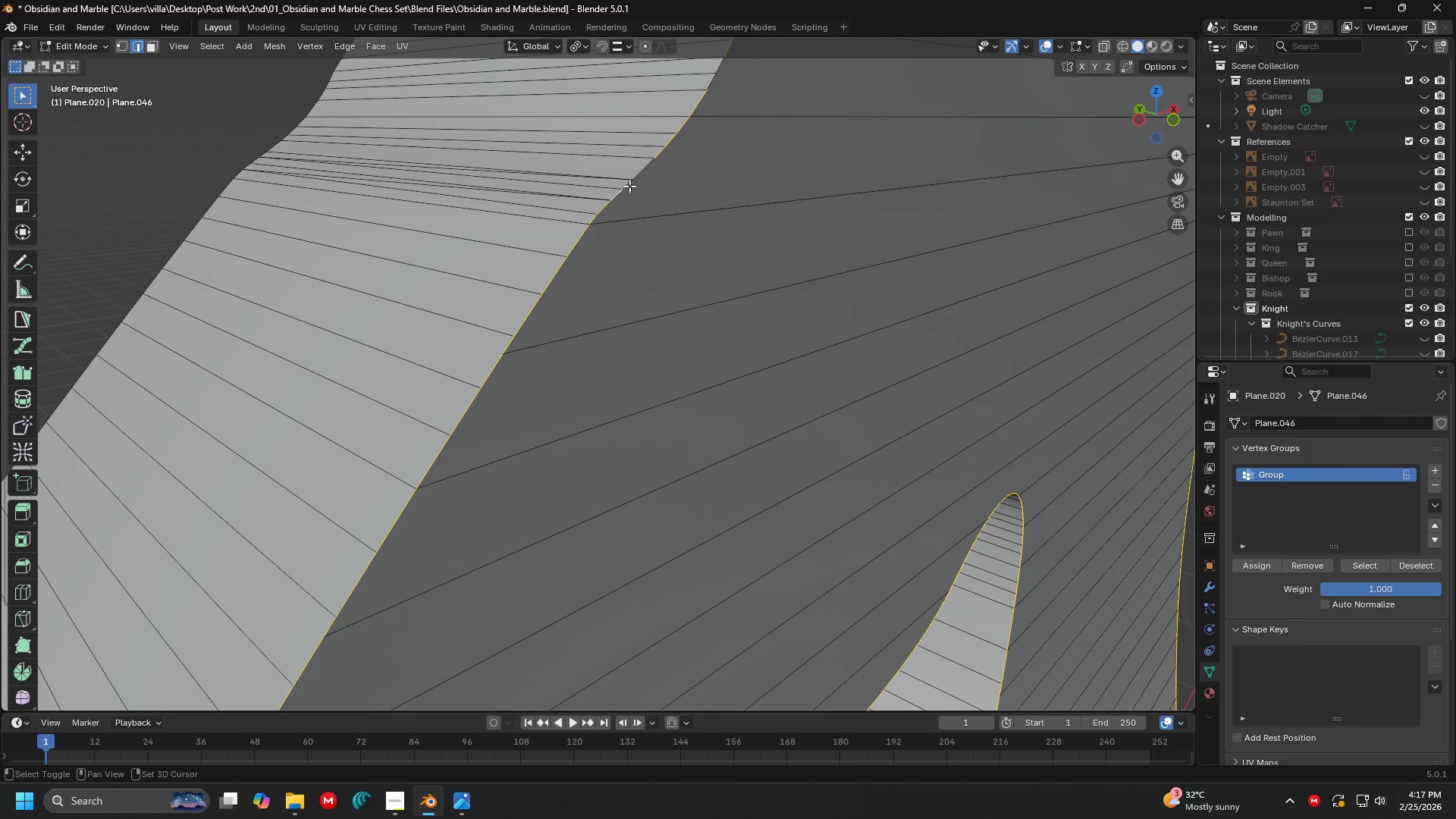 
triple_click([629, 186])
 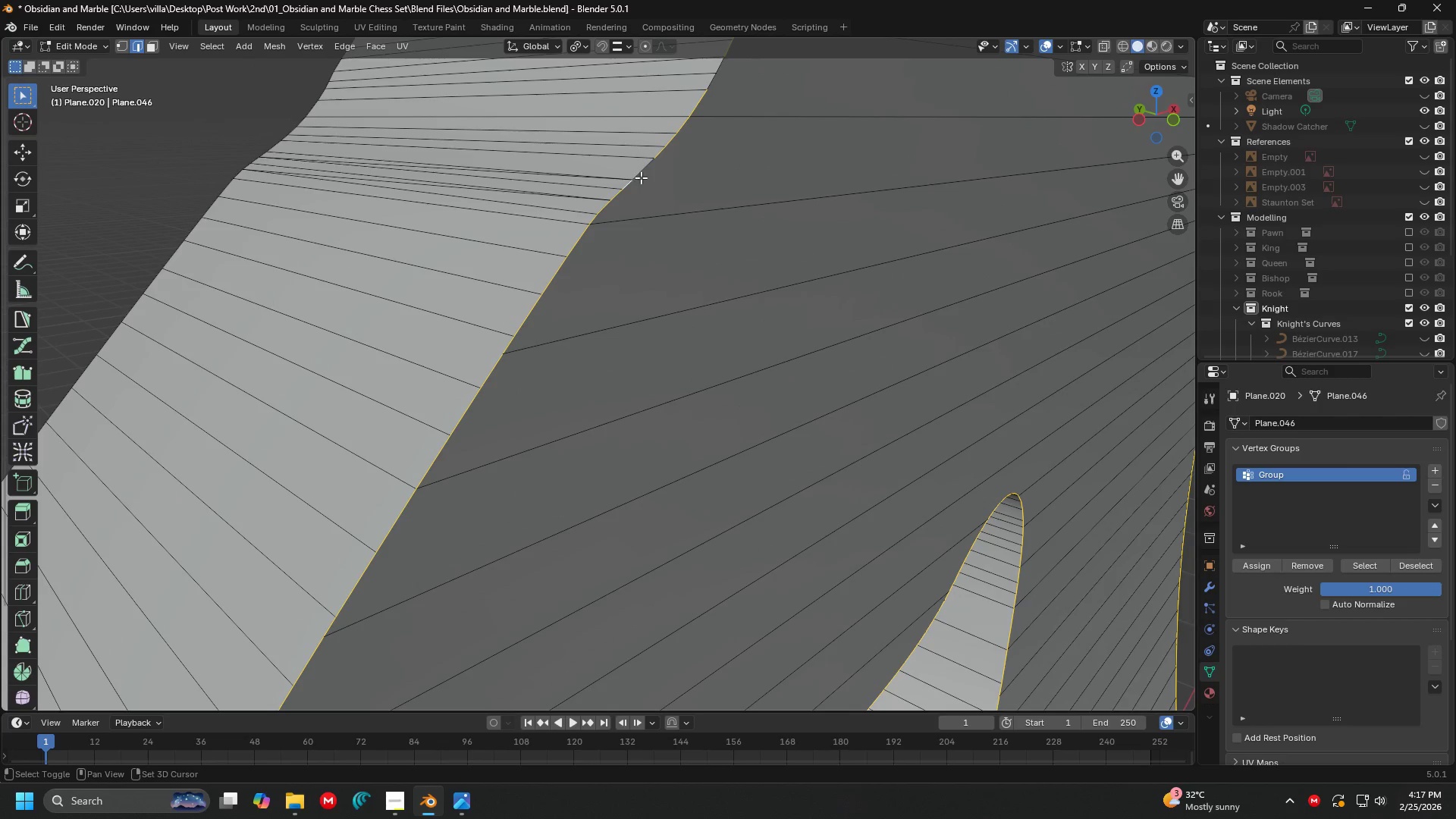 
triple_click([641, 177])
 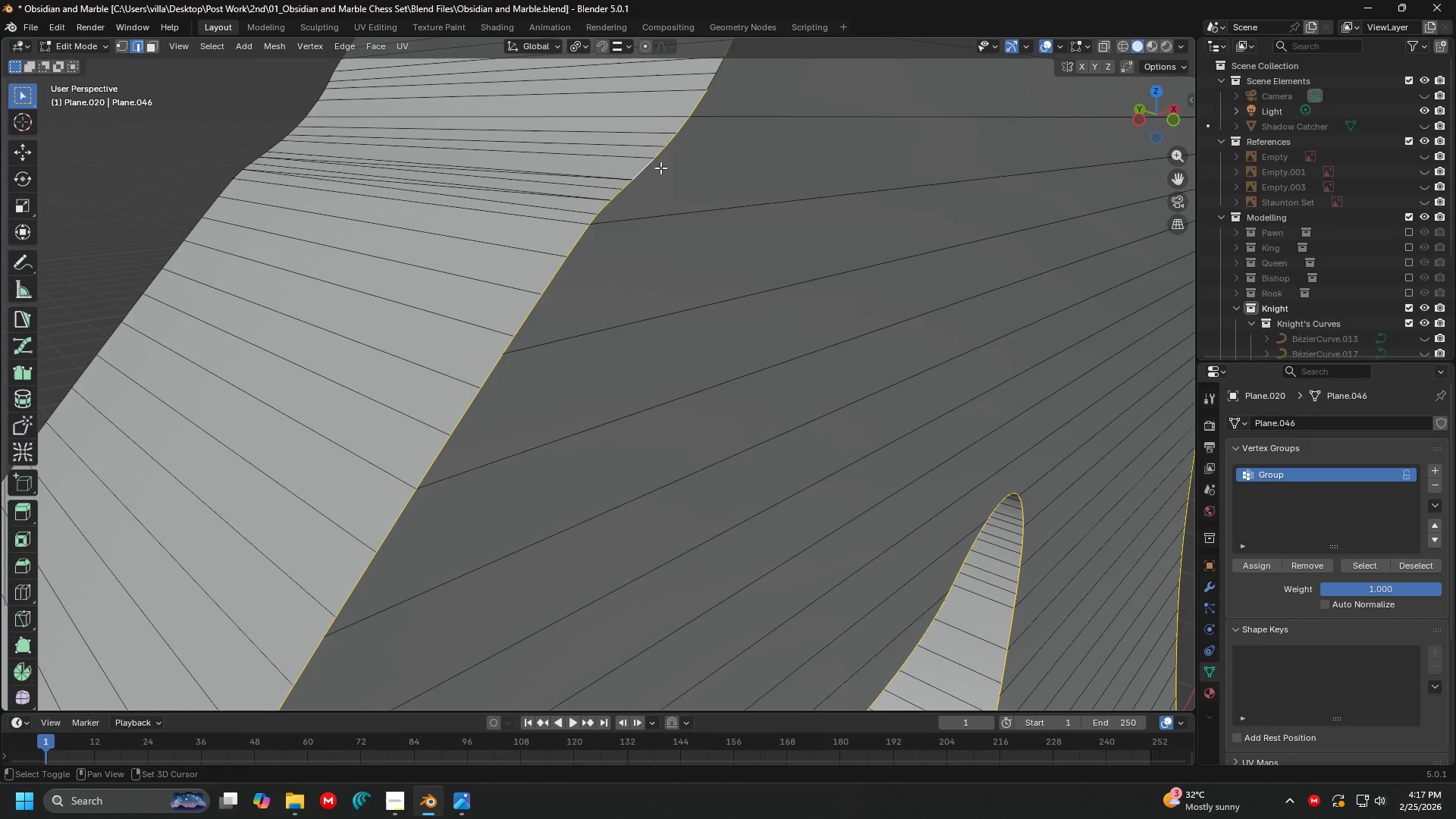 
hold_key(key=ShiftLeft, duration=0.41)
 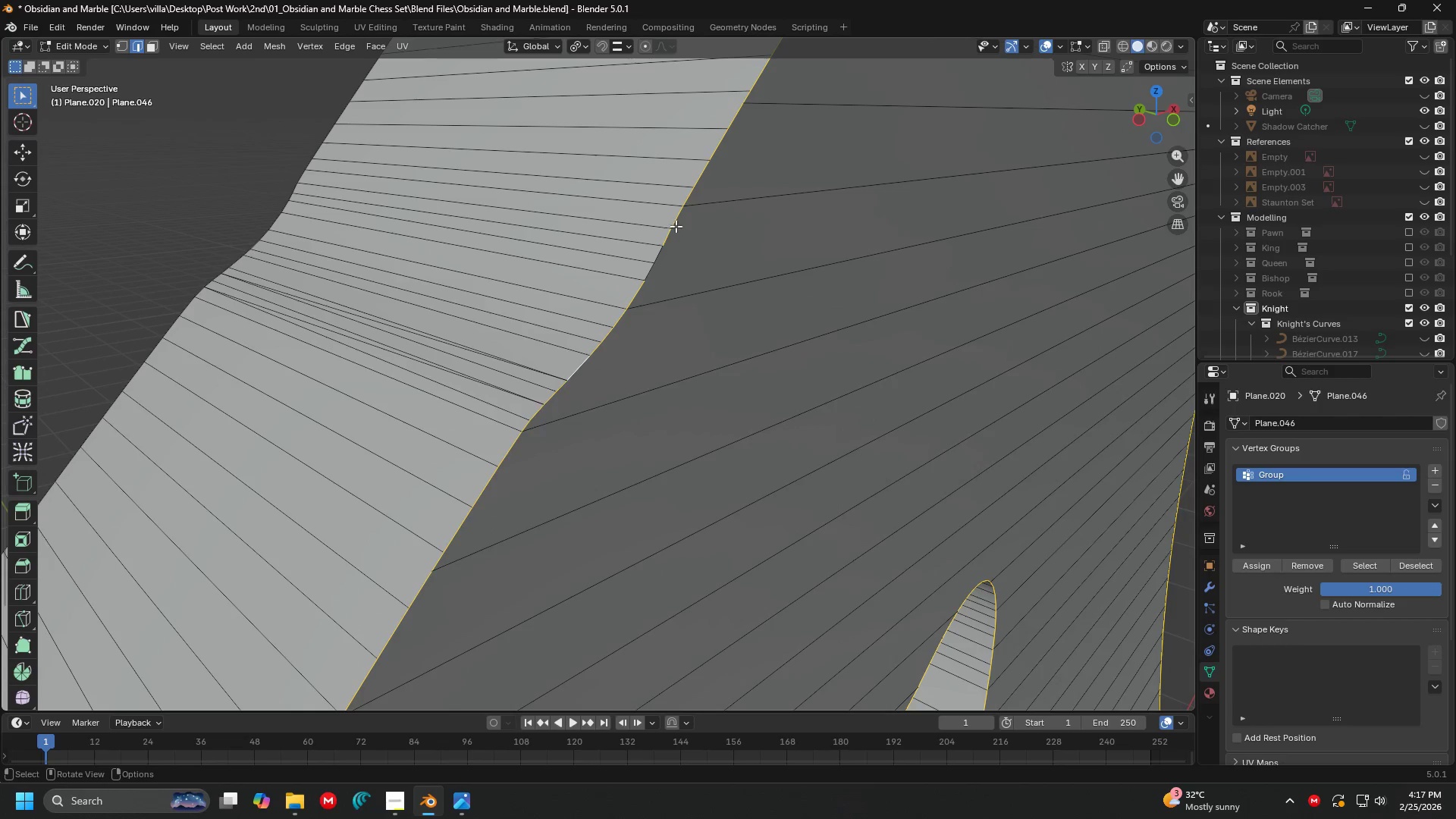 
hold_key(key=ShiftLeft, duration=1.17)
left_click([651, 277])
 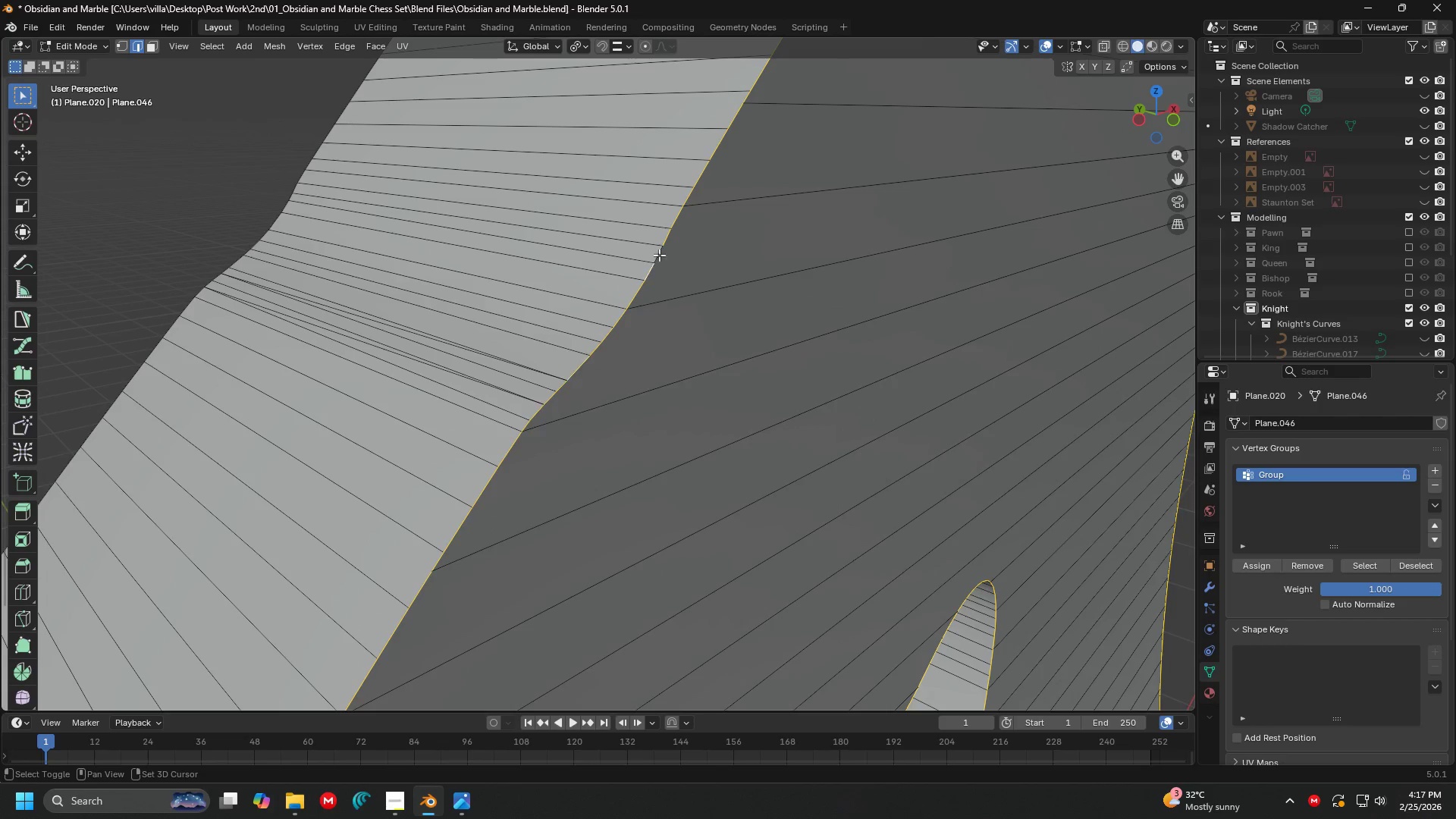 
double_click([659, 255])
 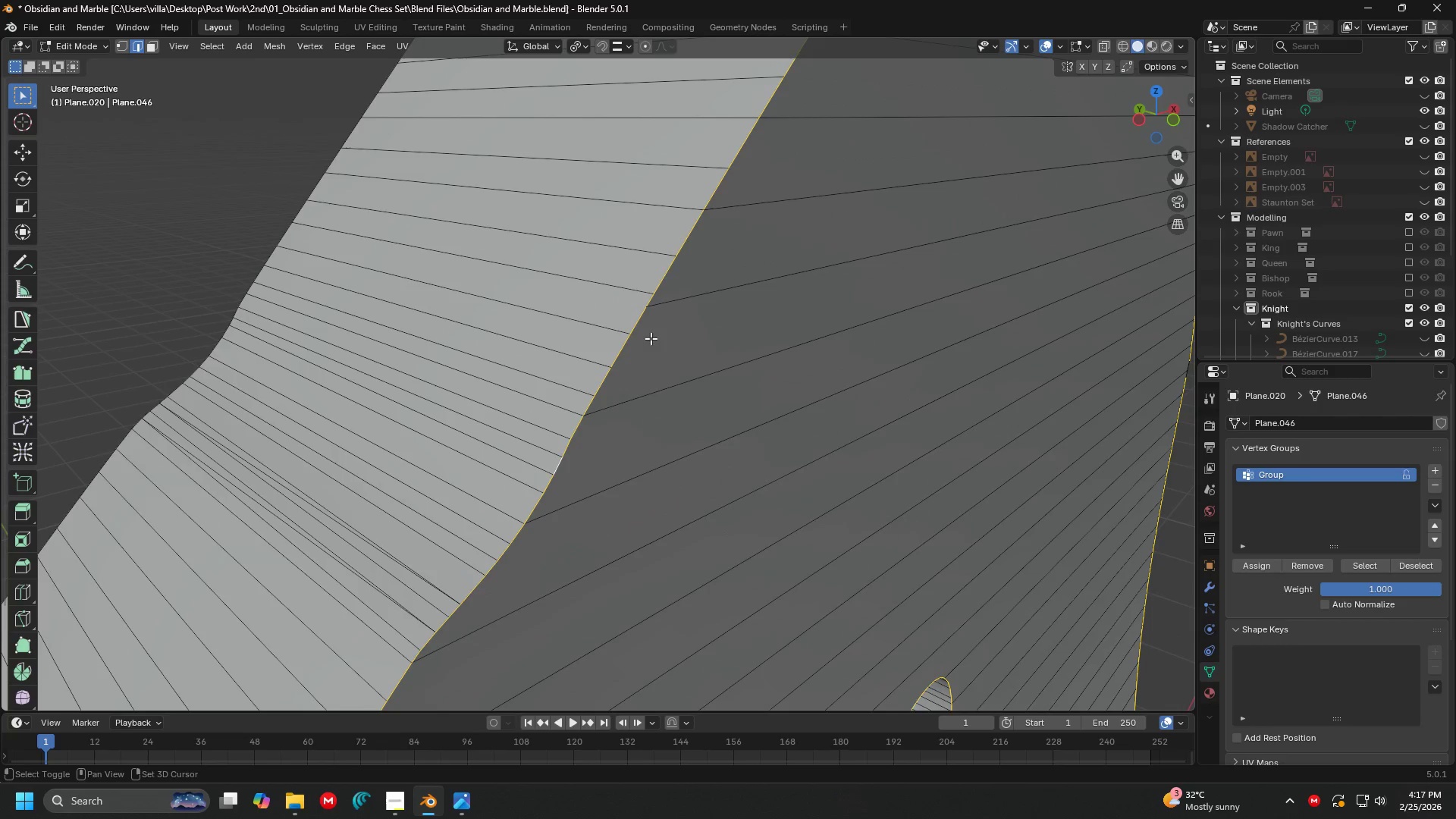 
hold_key(key=ShiftLeft, duration=0.59)
scroll: coordinate [721, 252], scroll_direction: down, amount: 4.0
 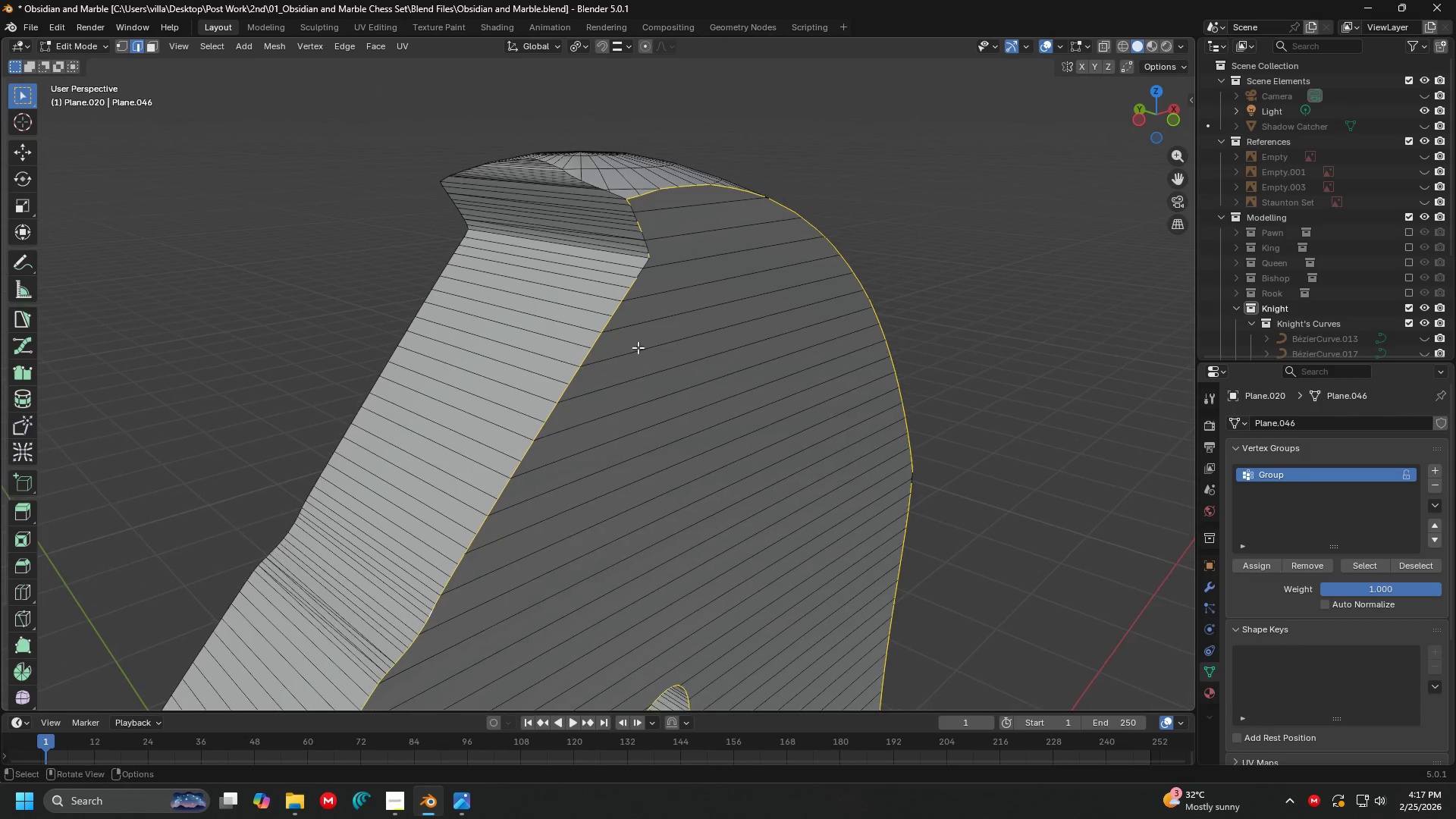 
hold_key(key=ShiftLeft, duration=1.5)
 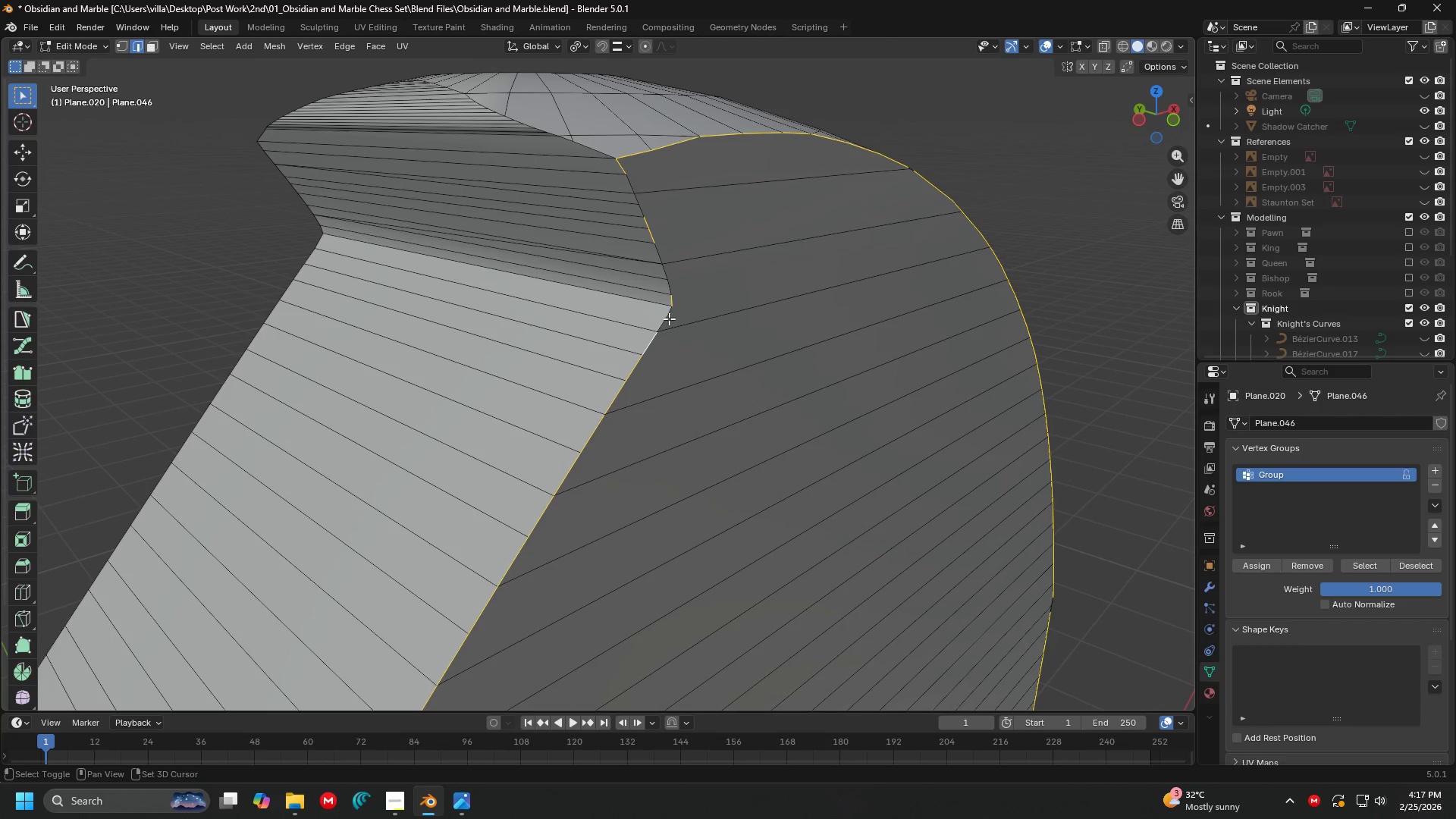 
scroll: coordinate [670, 215], scroll_direction: up, amount: 4.0
 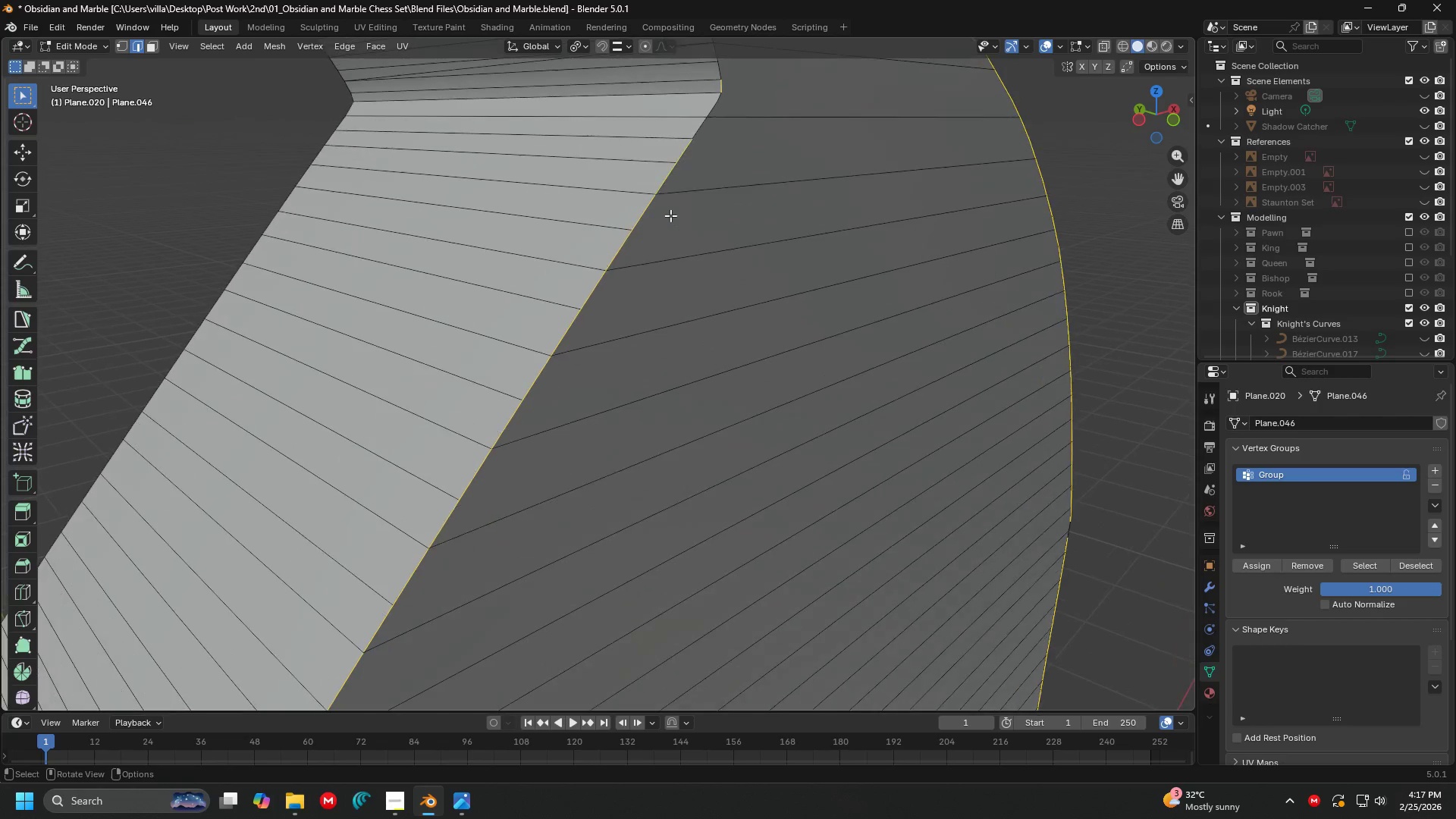 
hold_key(key=ShiftLeft, duration=1.51)
left_click([647, 346])
 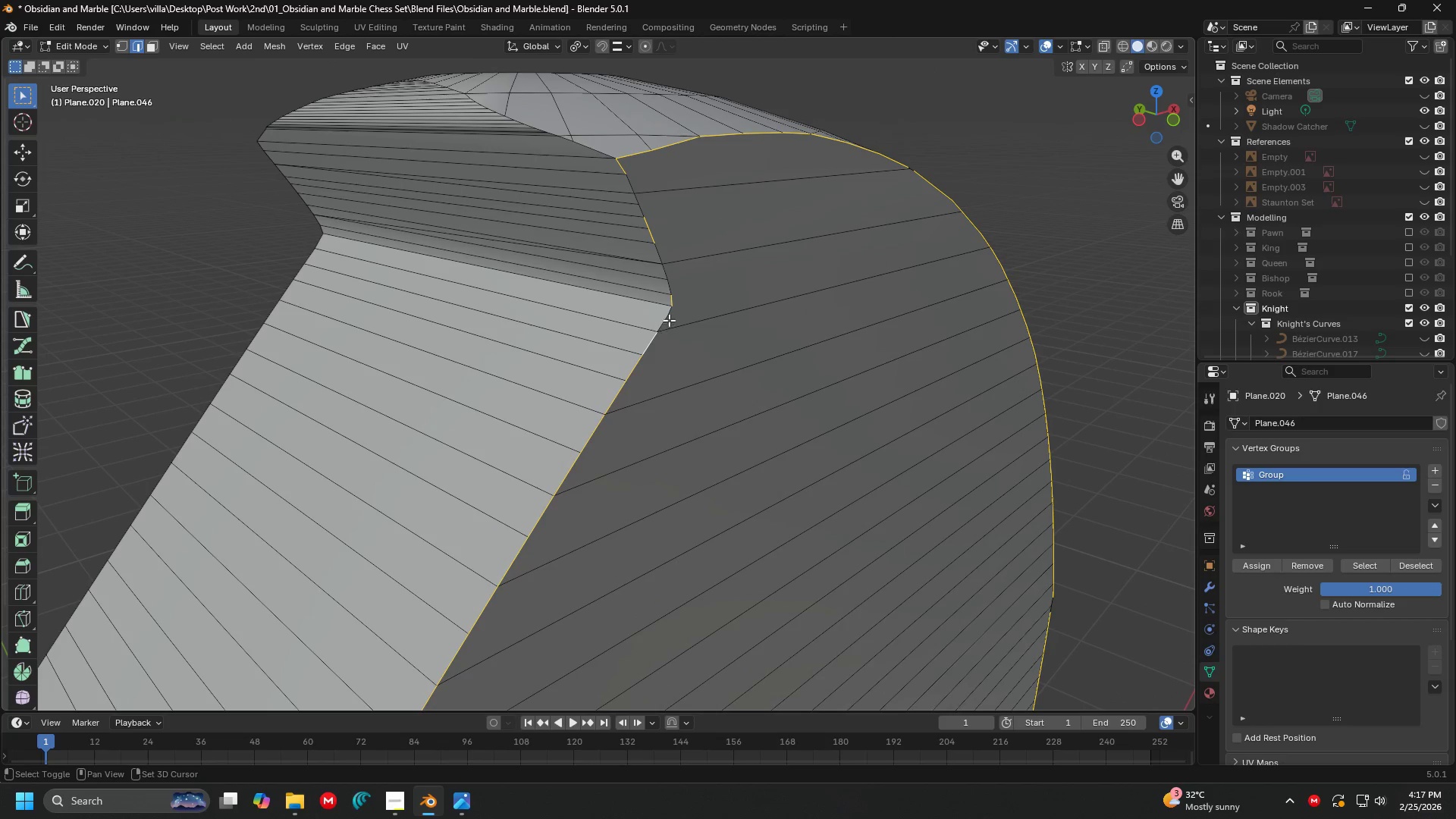 
double_click([669, 318])
 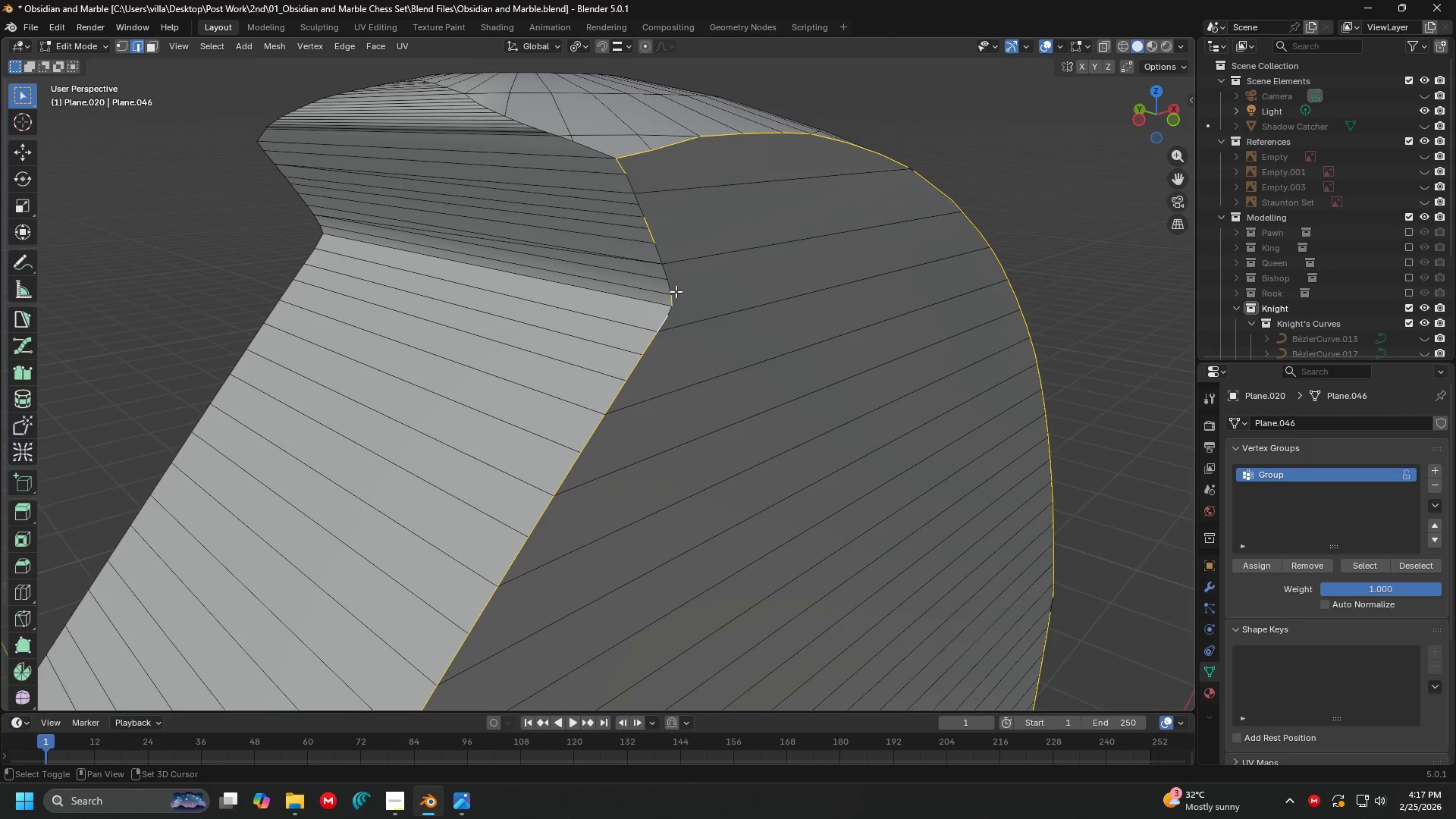 
left_click([672, 287])
 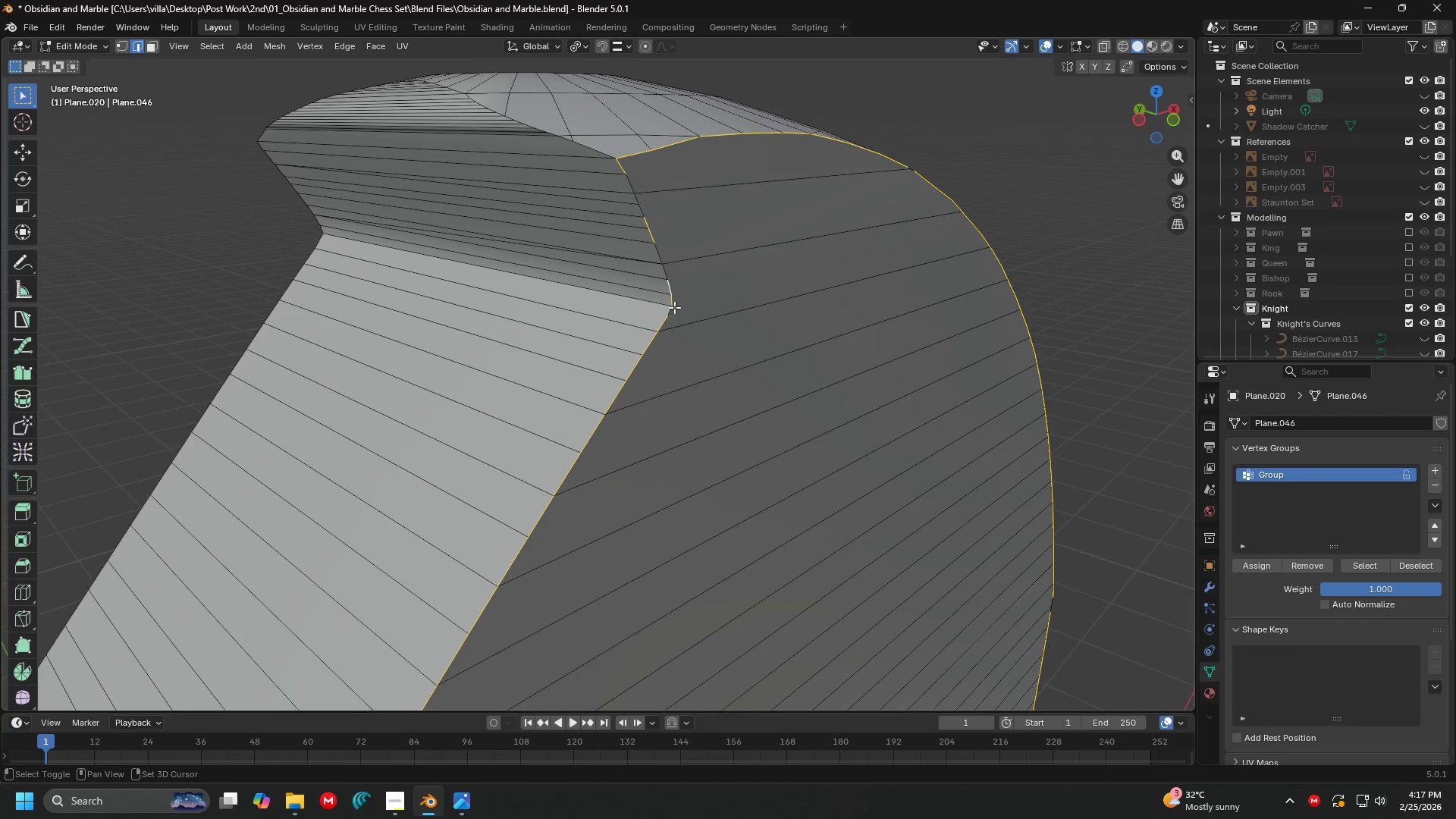 
hold_key(key=ShiftLeft, duration=0.55)
double_click([672, 313])
 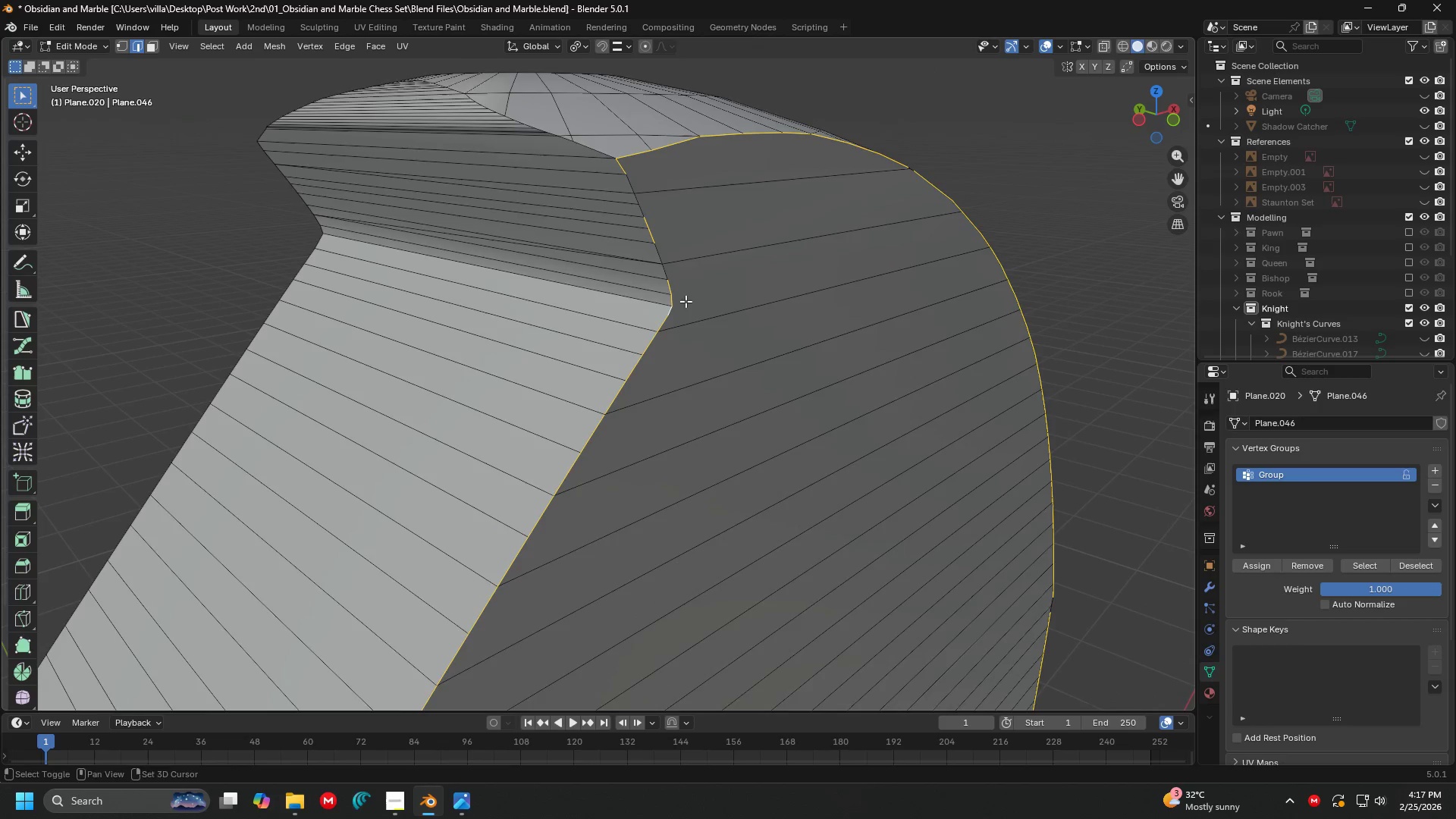 
hold_key(key=ShiftLeft, duration=1.5)
 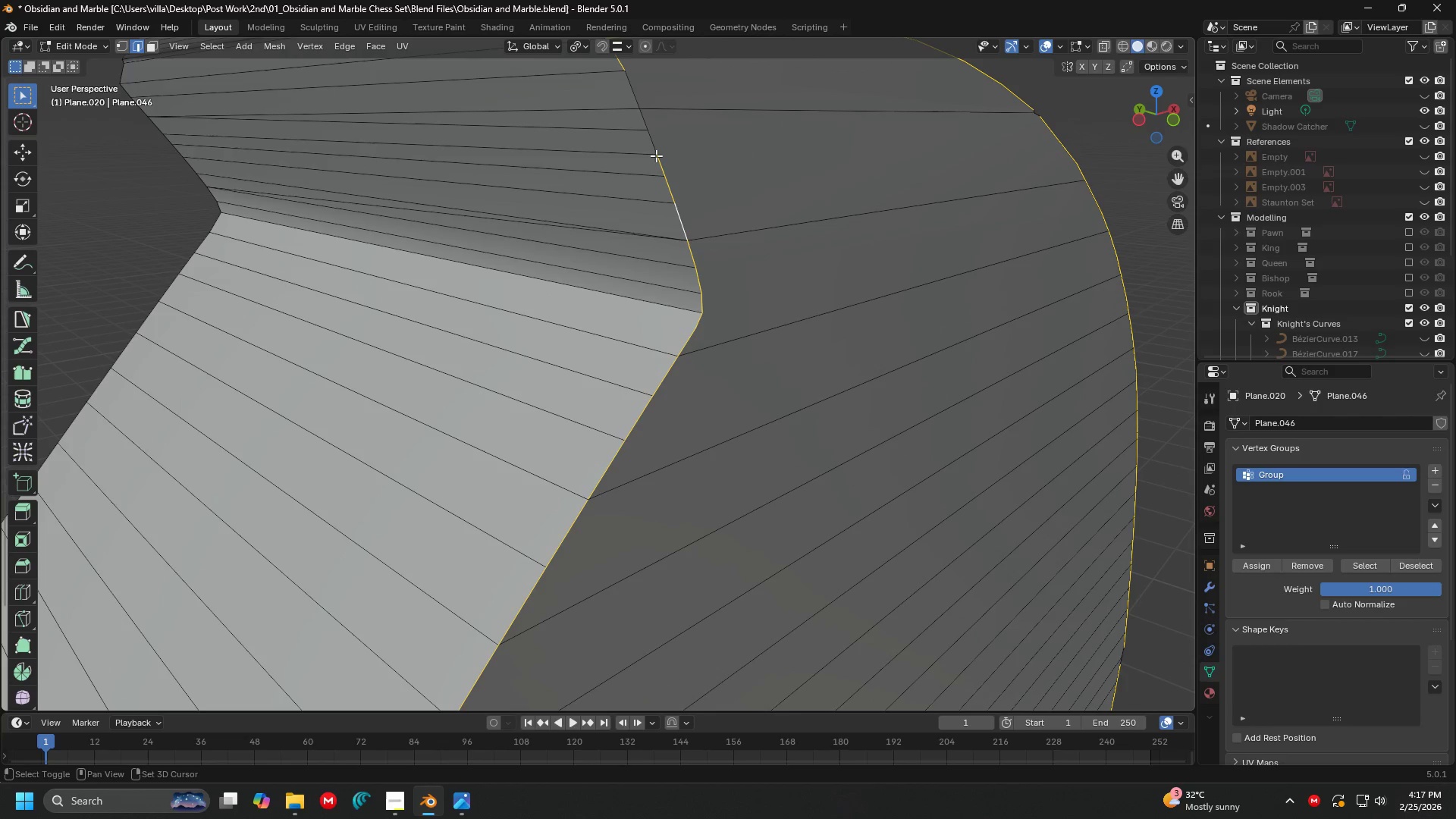 
scroll: coordinate [685, 301], scroll_direction: up, amount: 2.0
 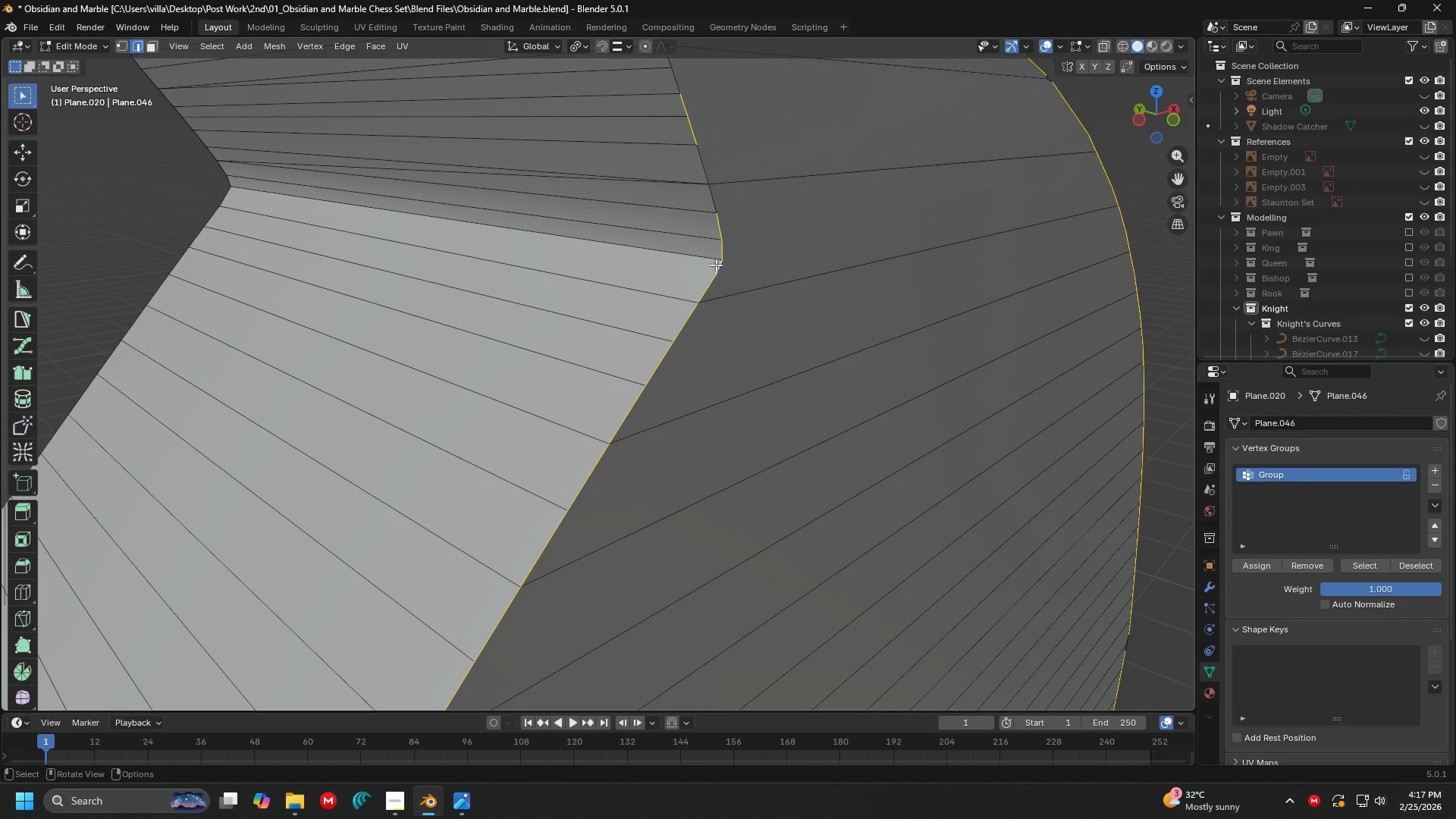 
left_click([697, 256])
 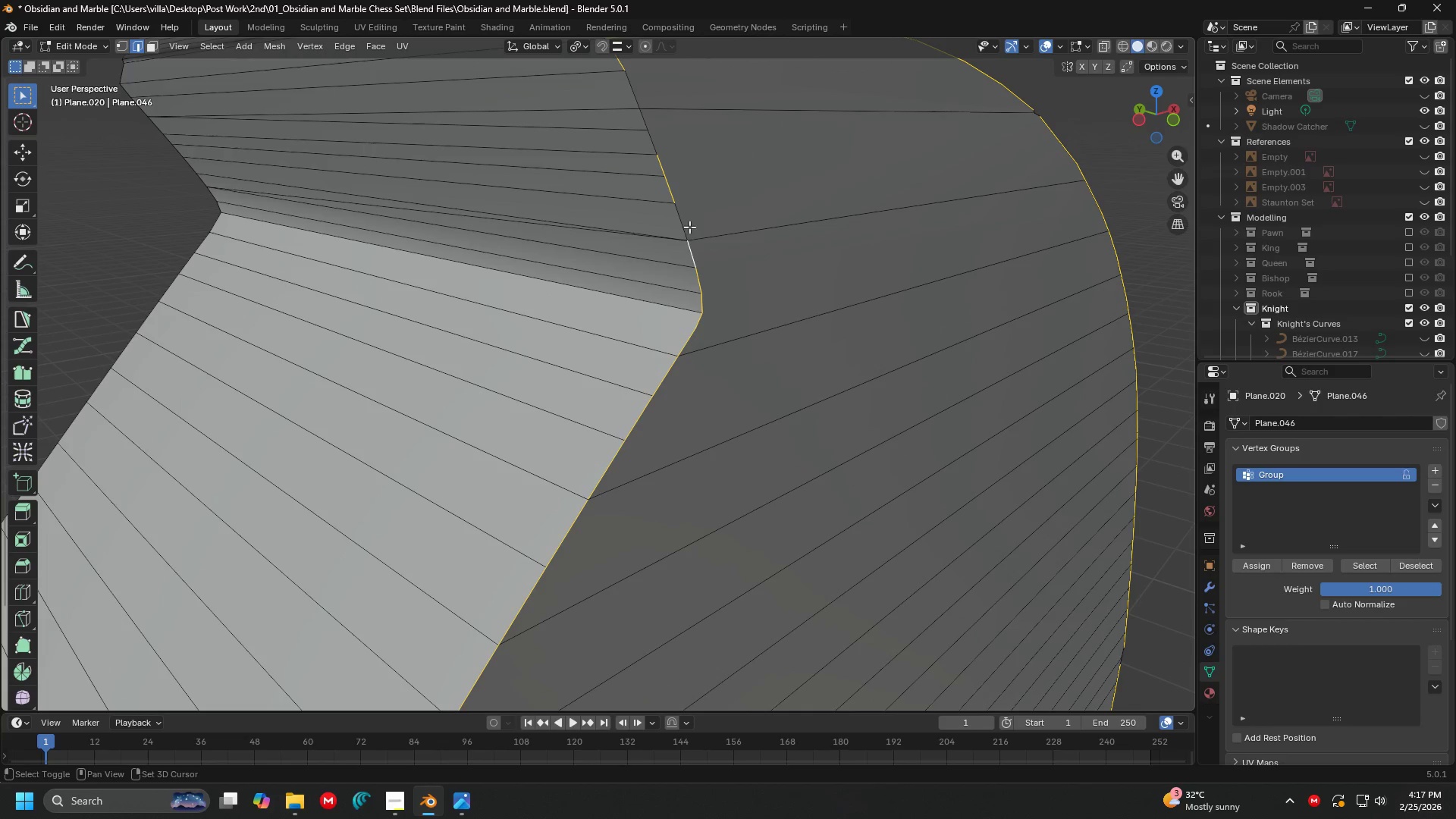 
left_click([686, 226])
 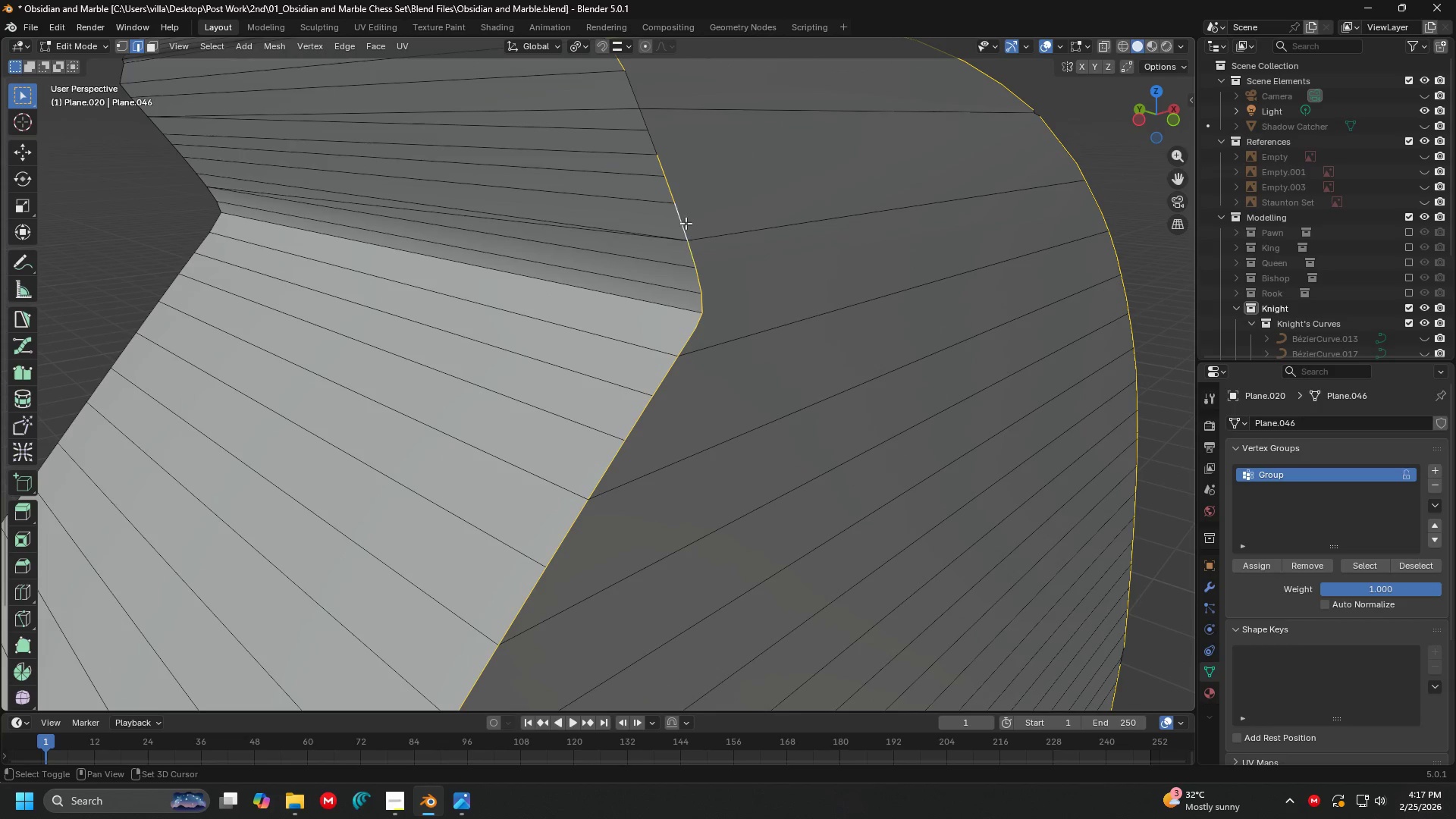 
hold_key(key=ShiftLeft, duration=1.52)
left_click([655, 145])
 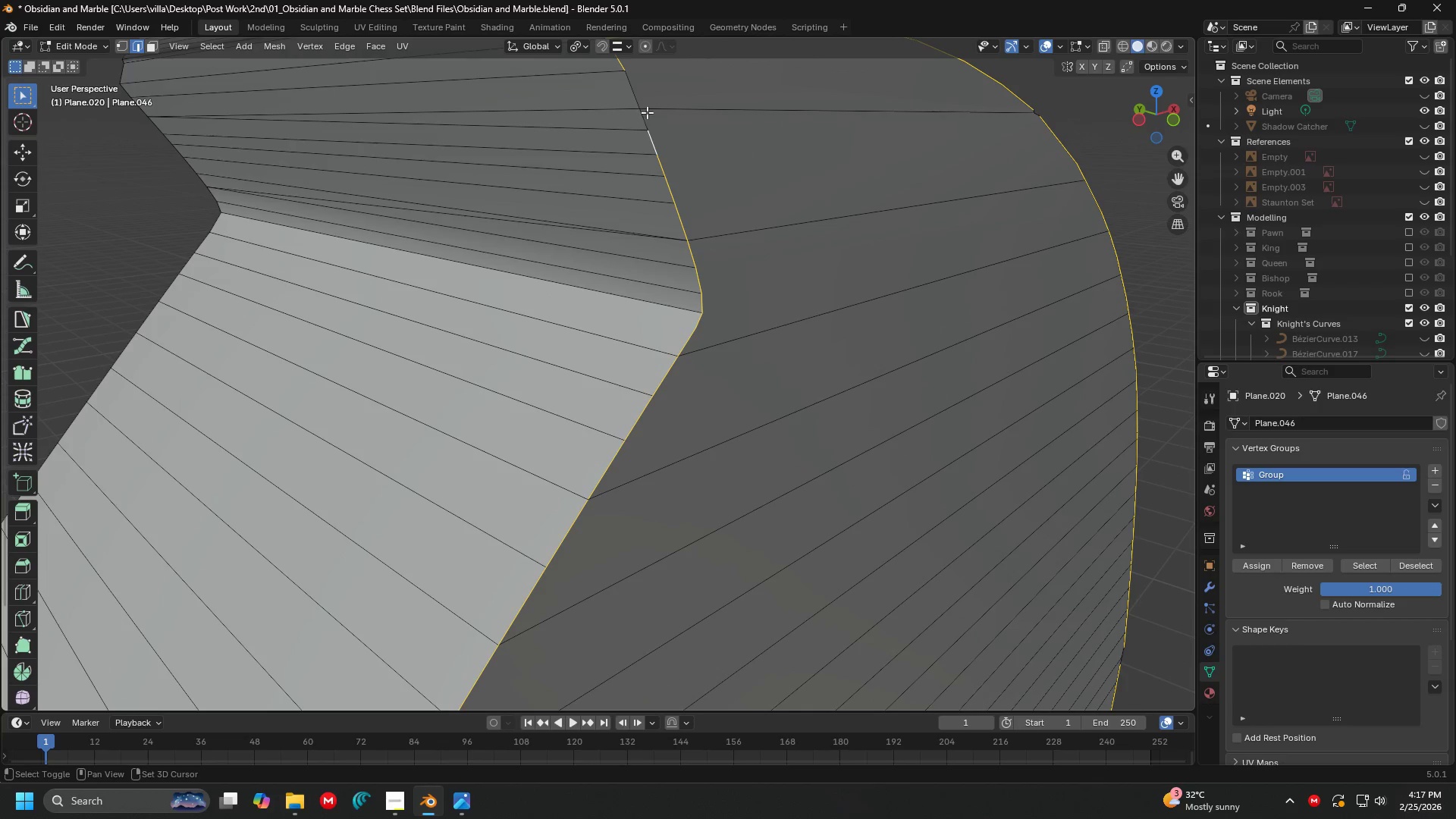 
double_click([647, 112])
 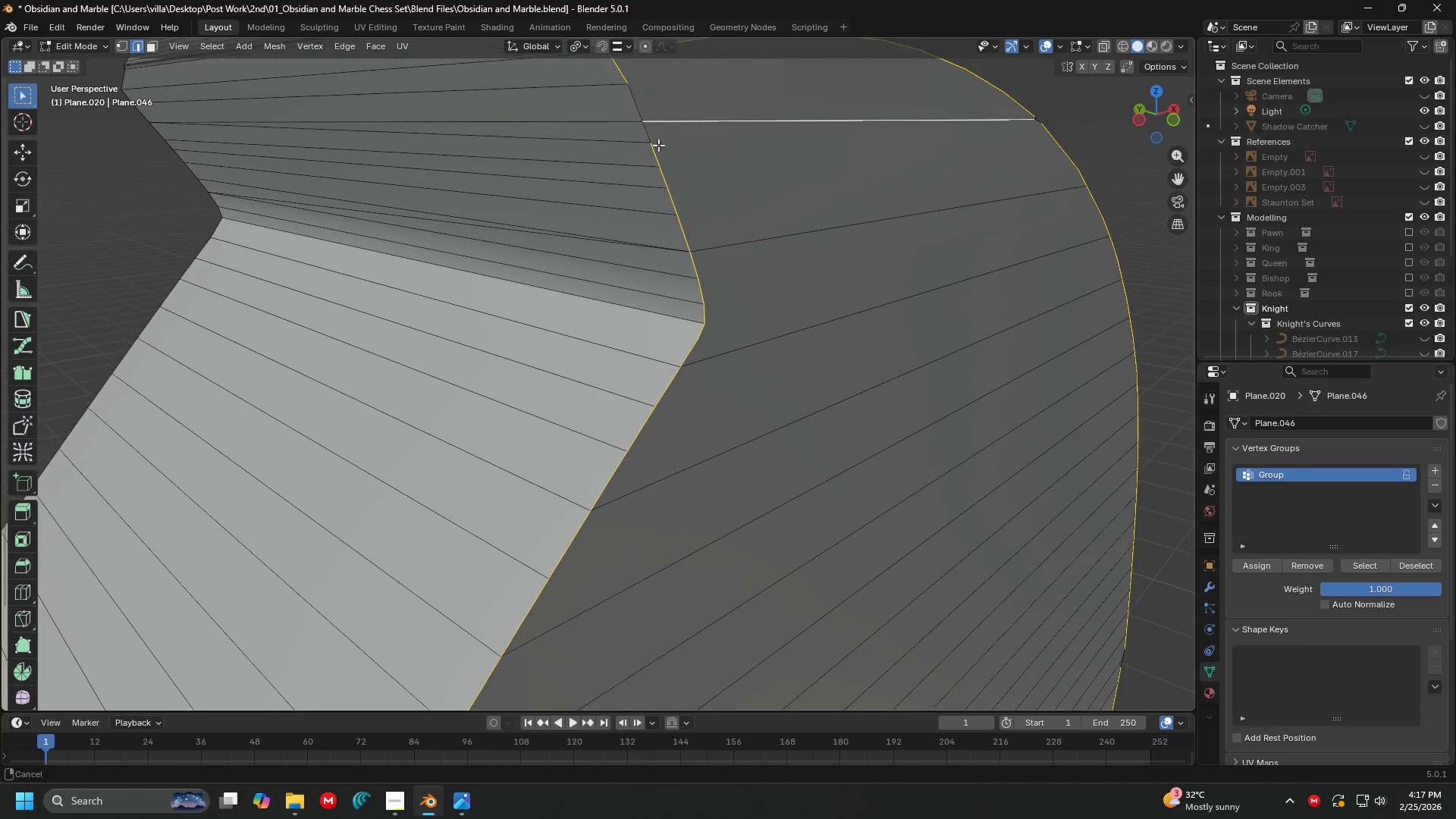 
key(Shift+ShiftLeft)
 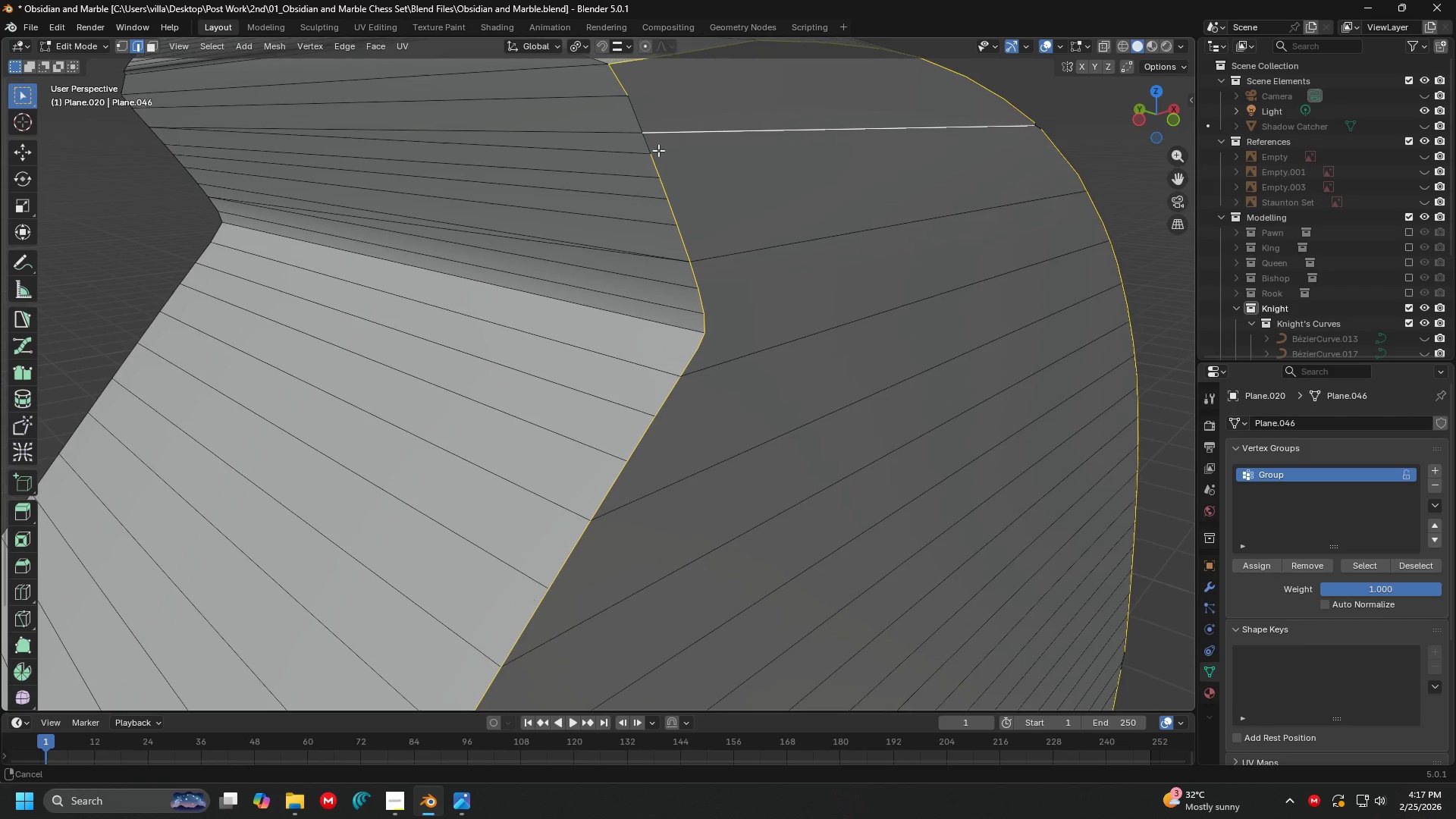 
key(Shift+ShiftLeft)
 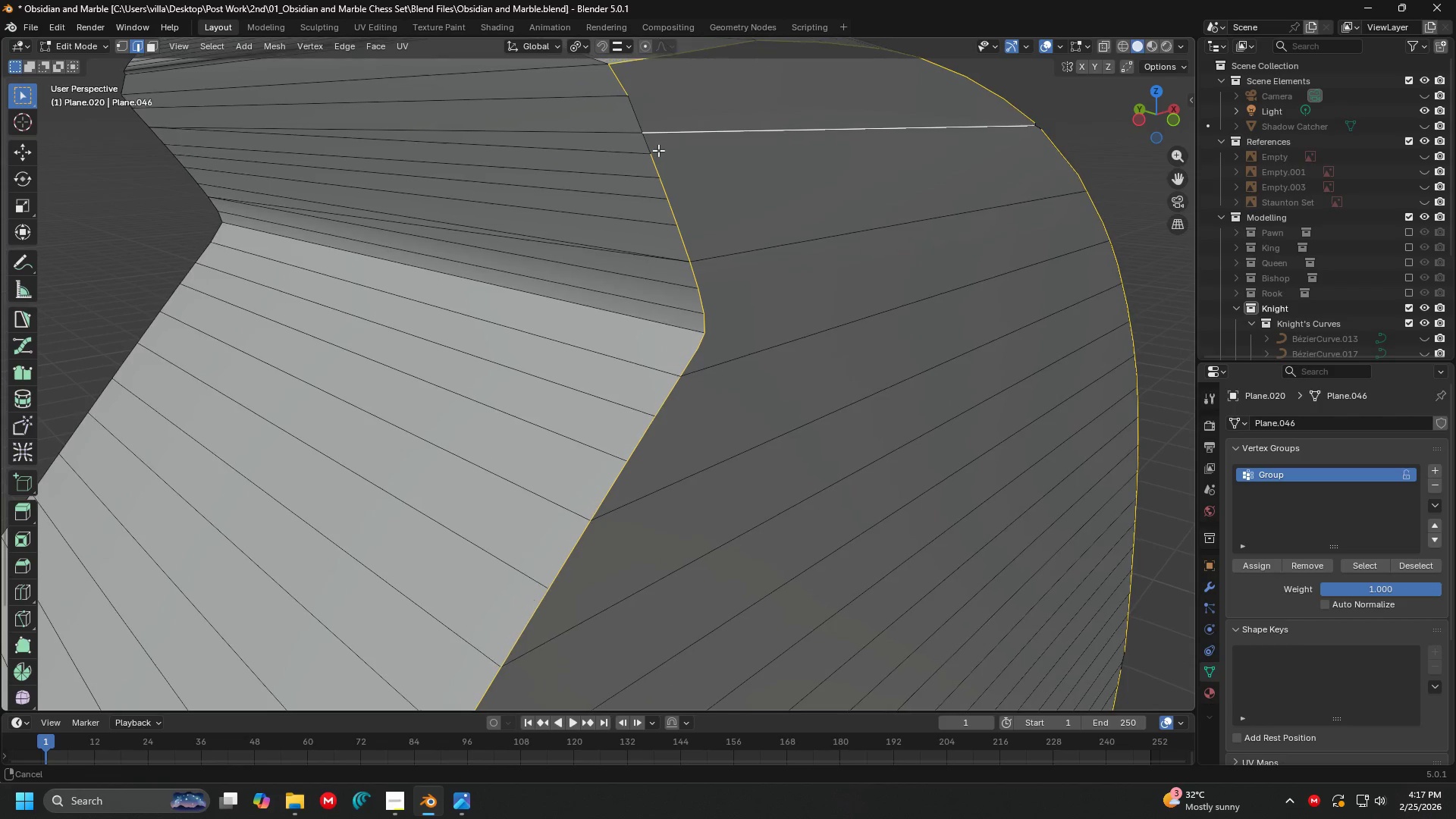 
key(Shift+ShiftLeft)
 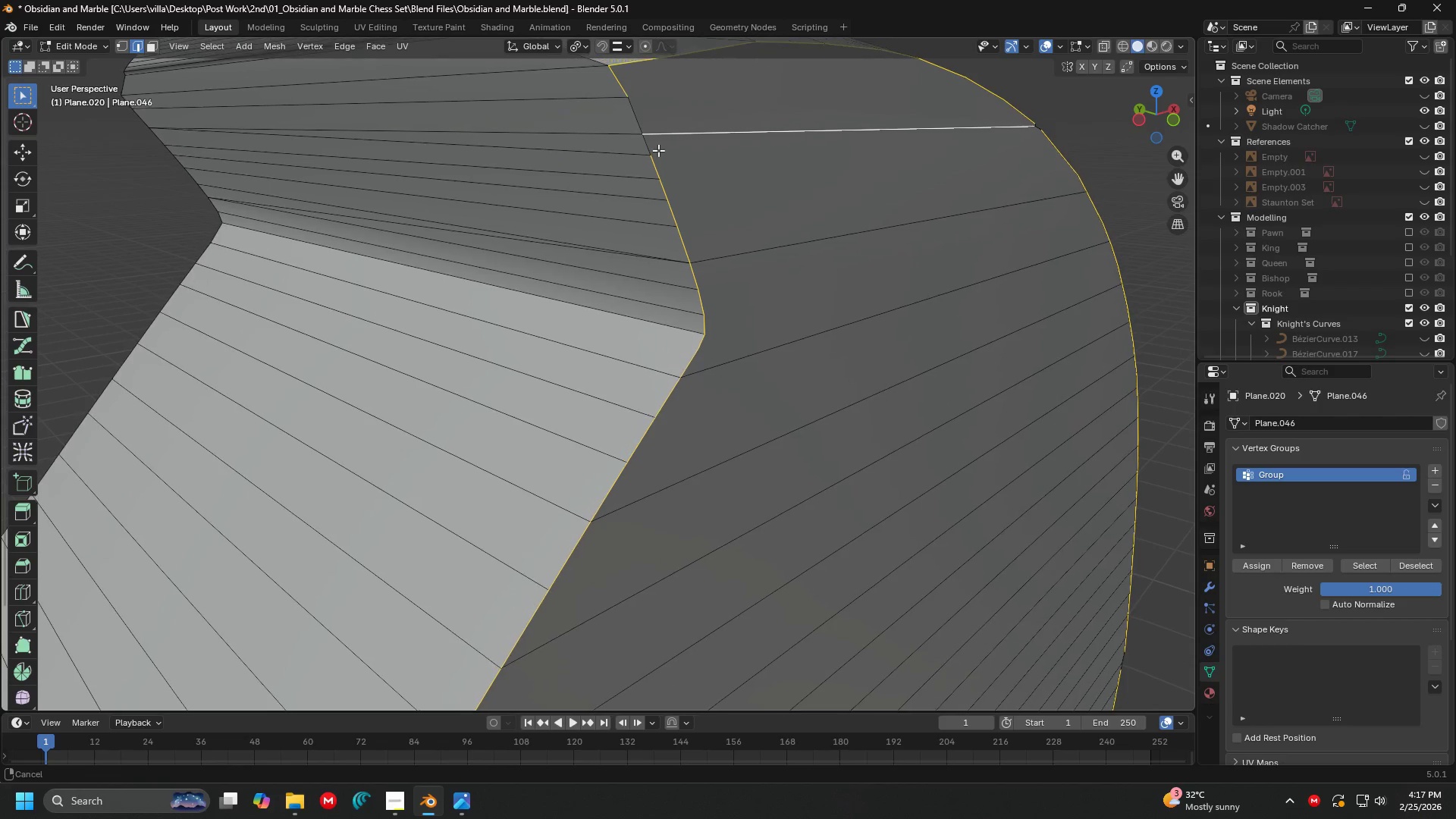 
key(Shift+ShiftLeft)
 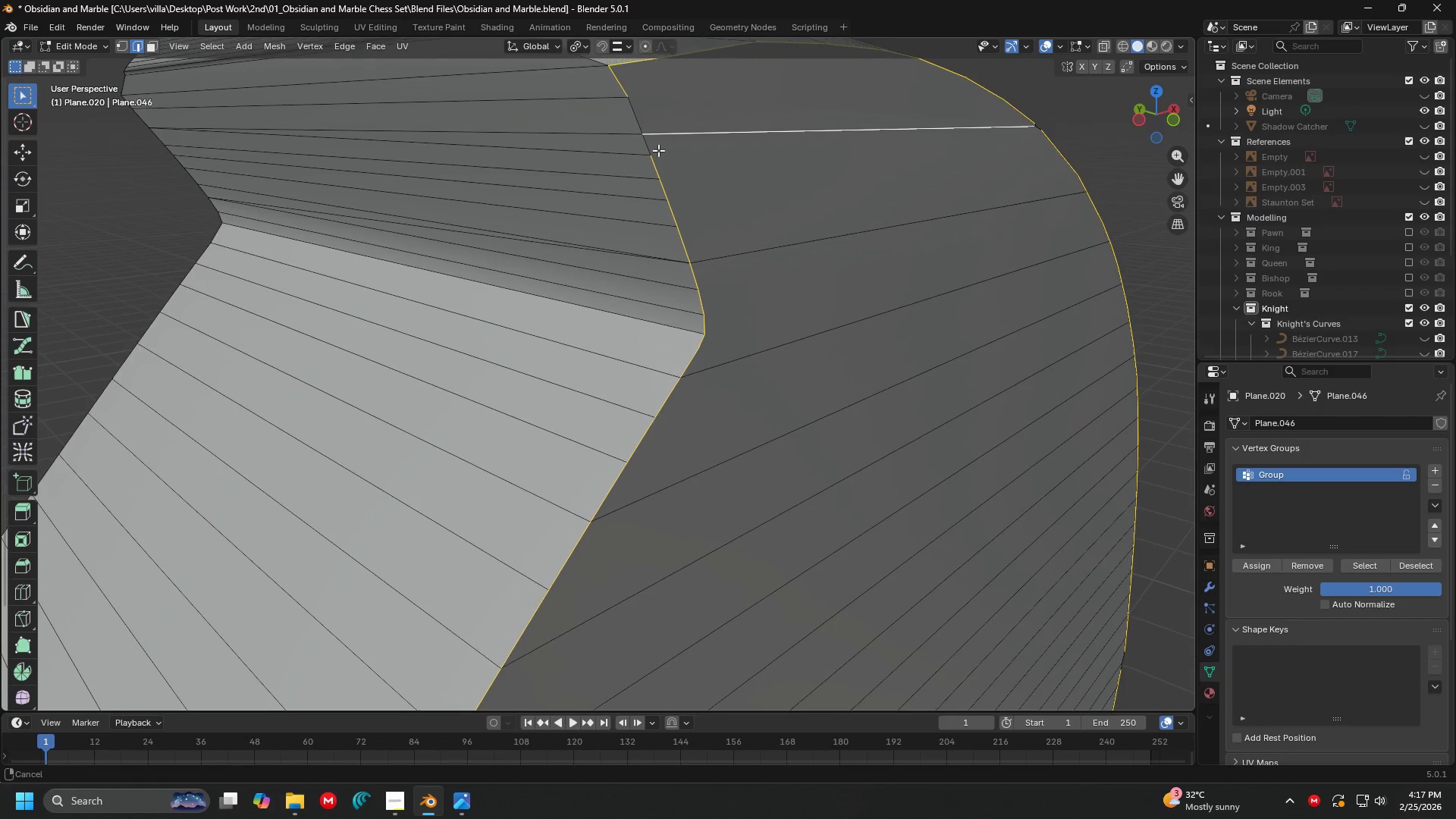 
key(Shift+ShiftLeft)
 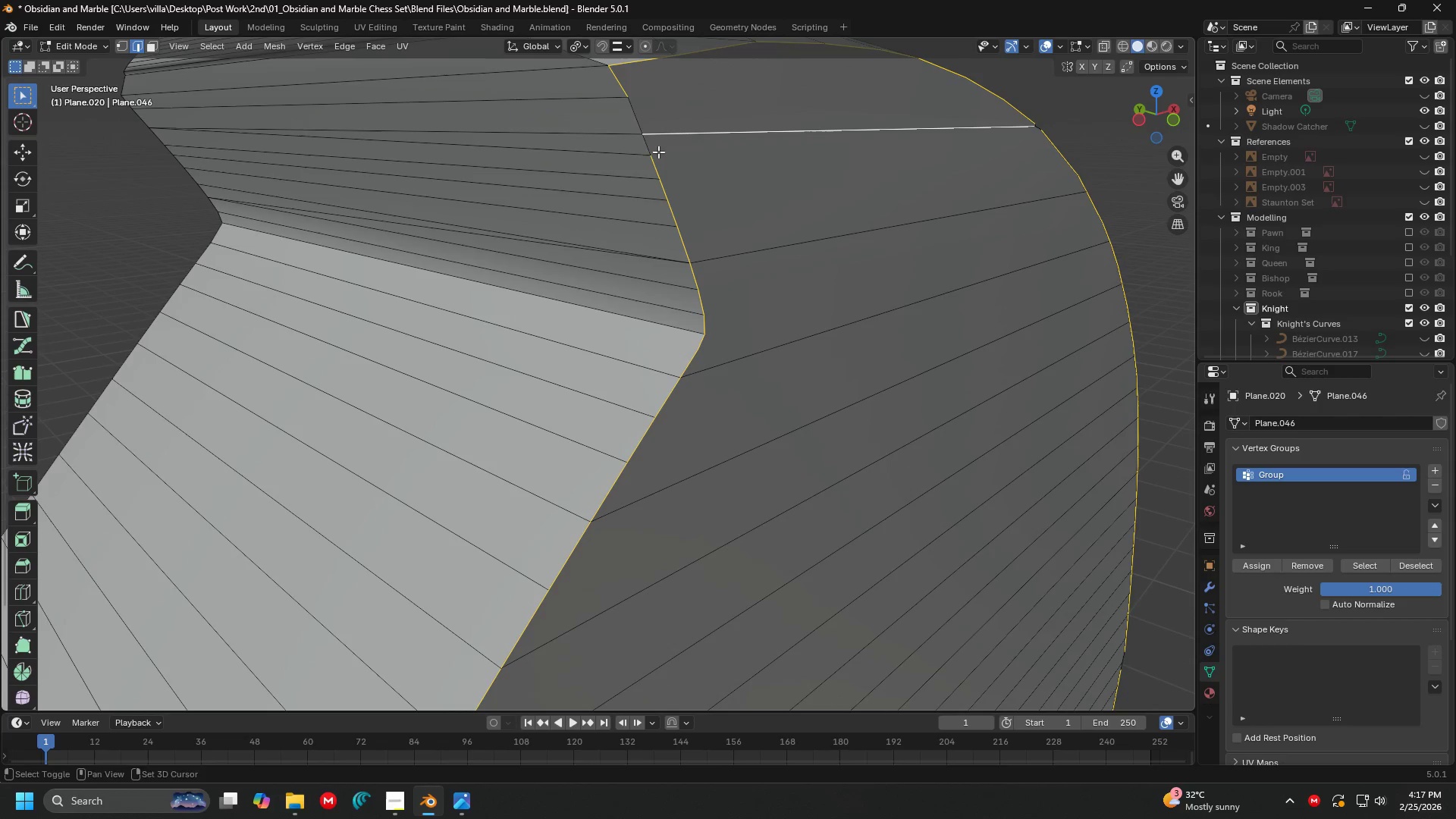 
key(Shift+ShiftLeft)
 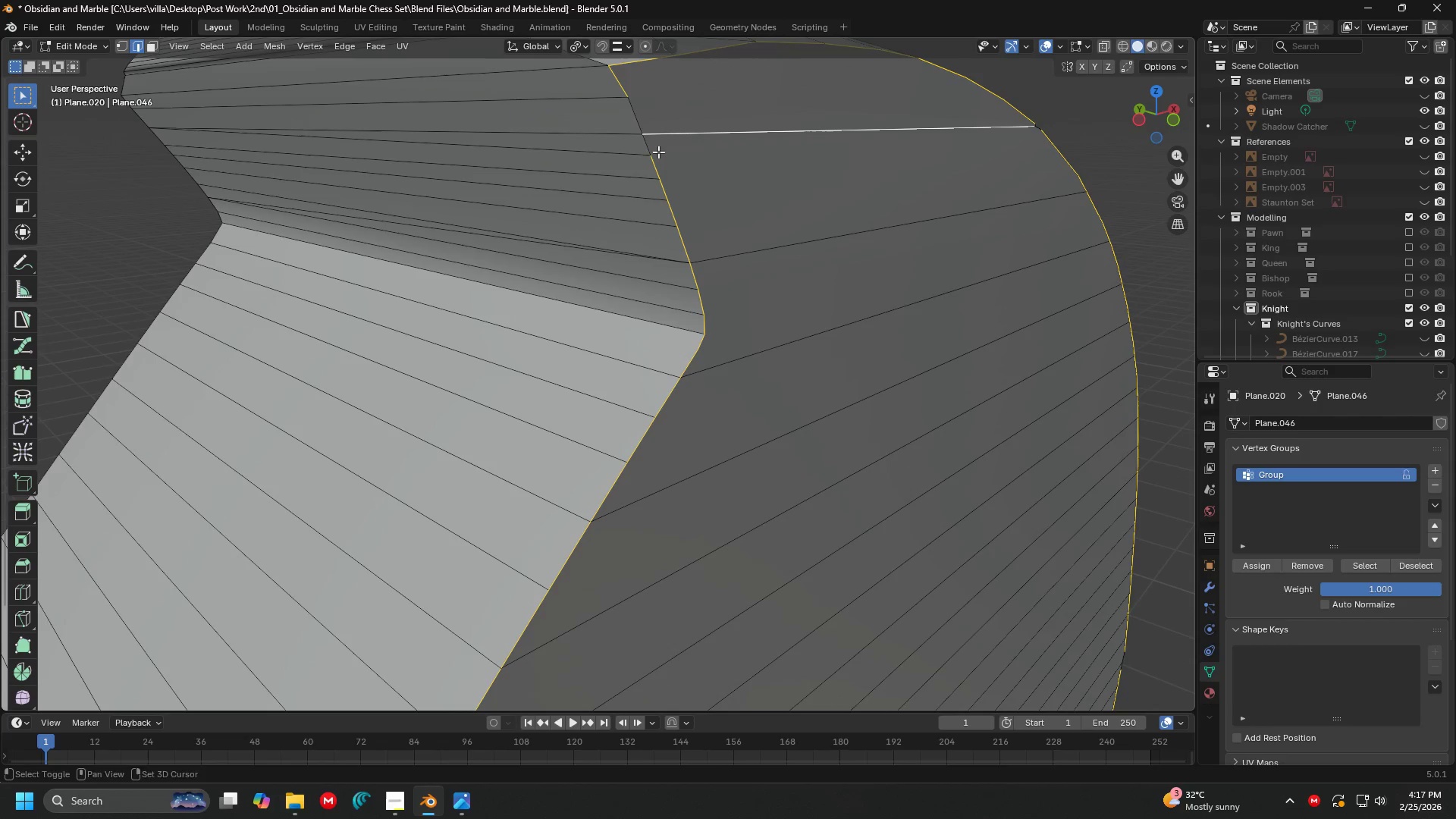 
key(Shift+ShiftLeft)
 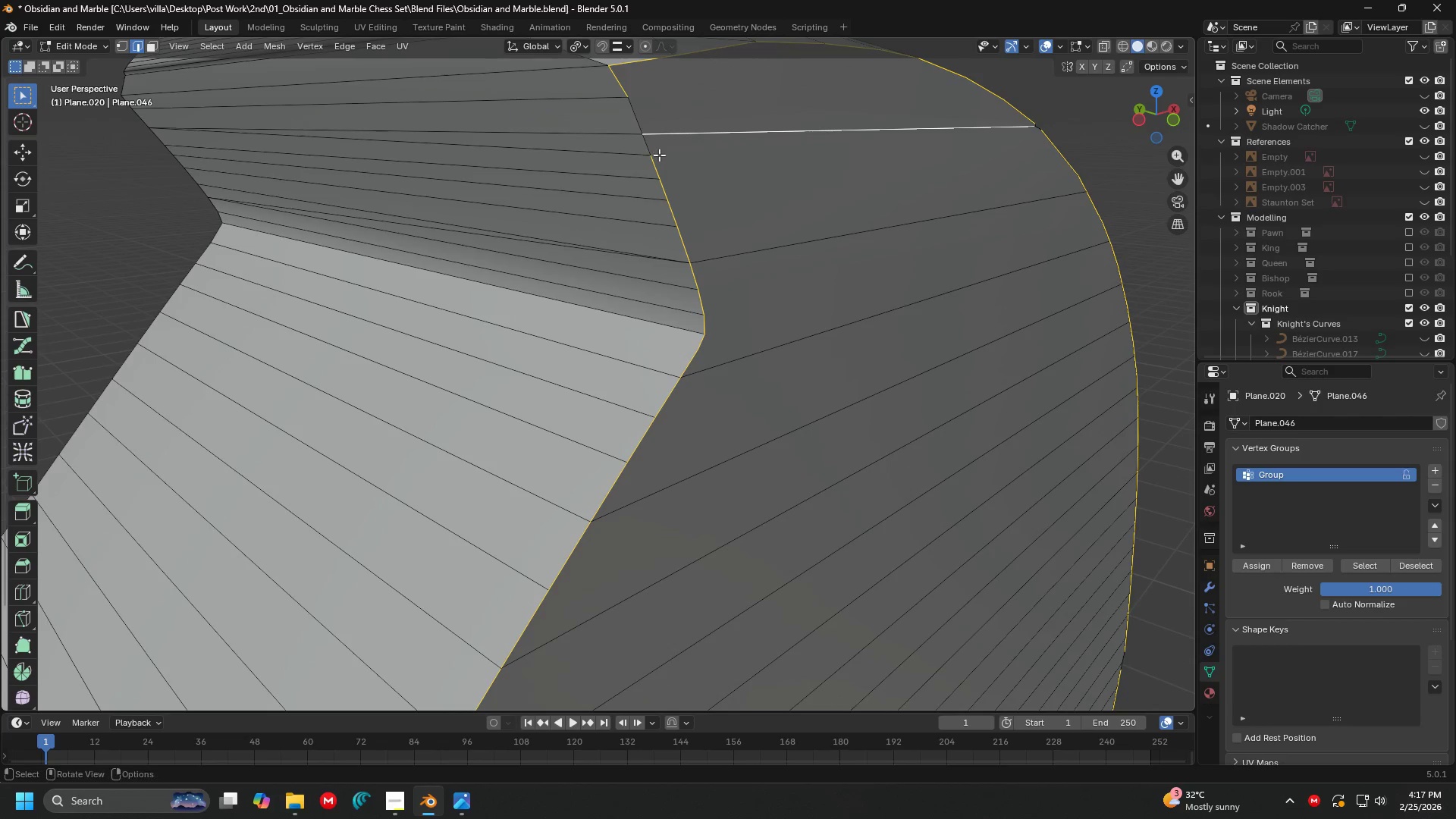 
key(Shift+ShiftLeft)
 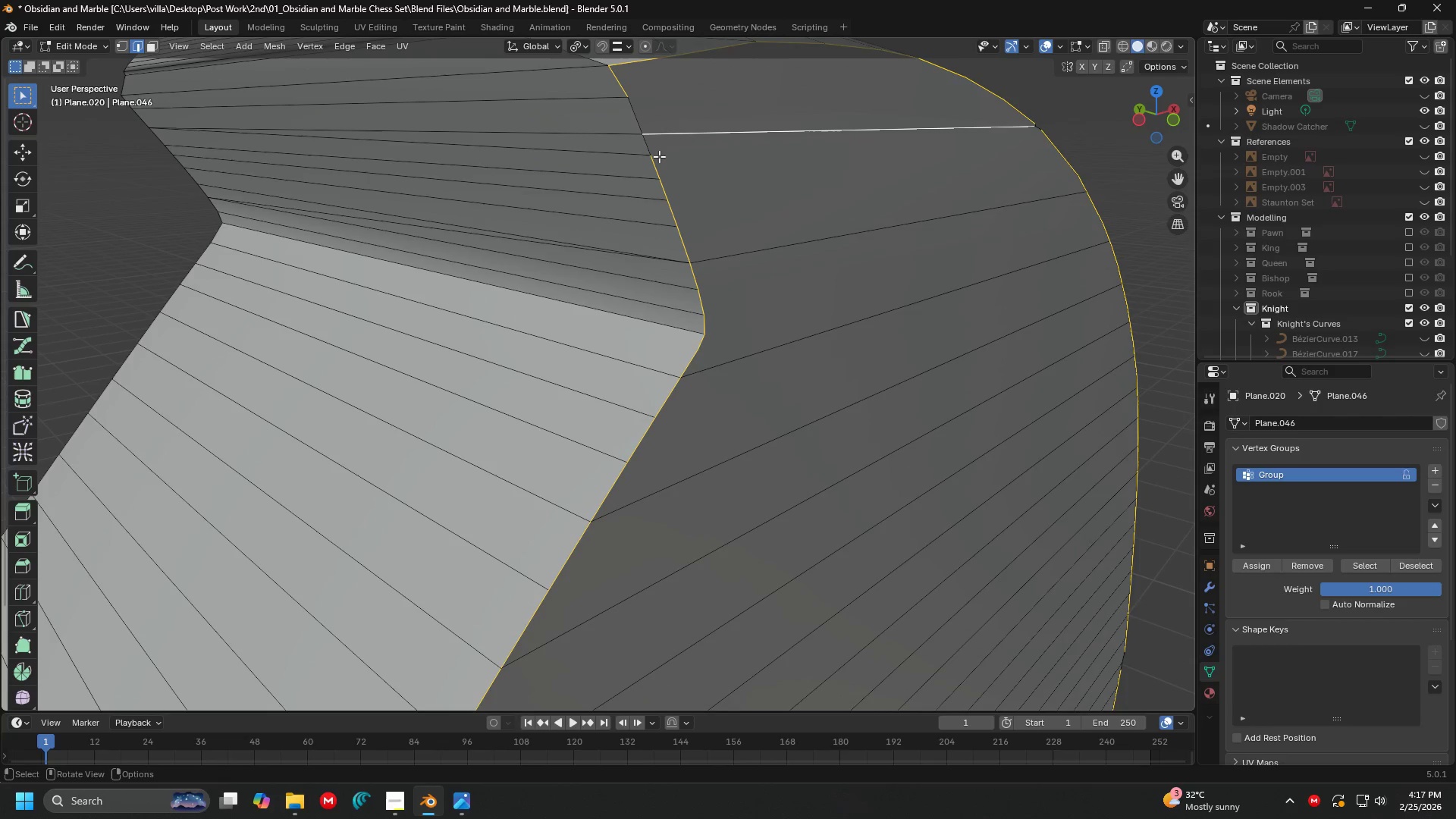 
key(Control+ControlLeft)
 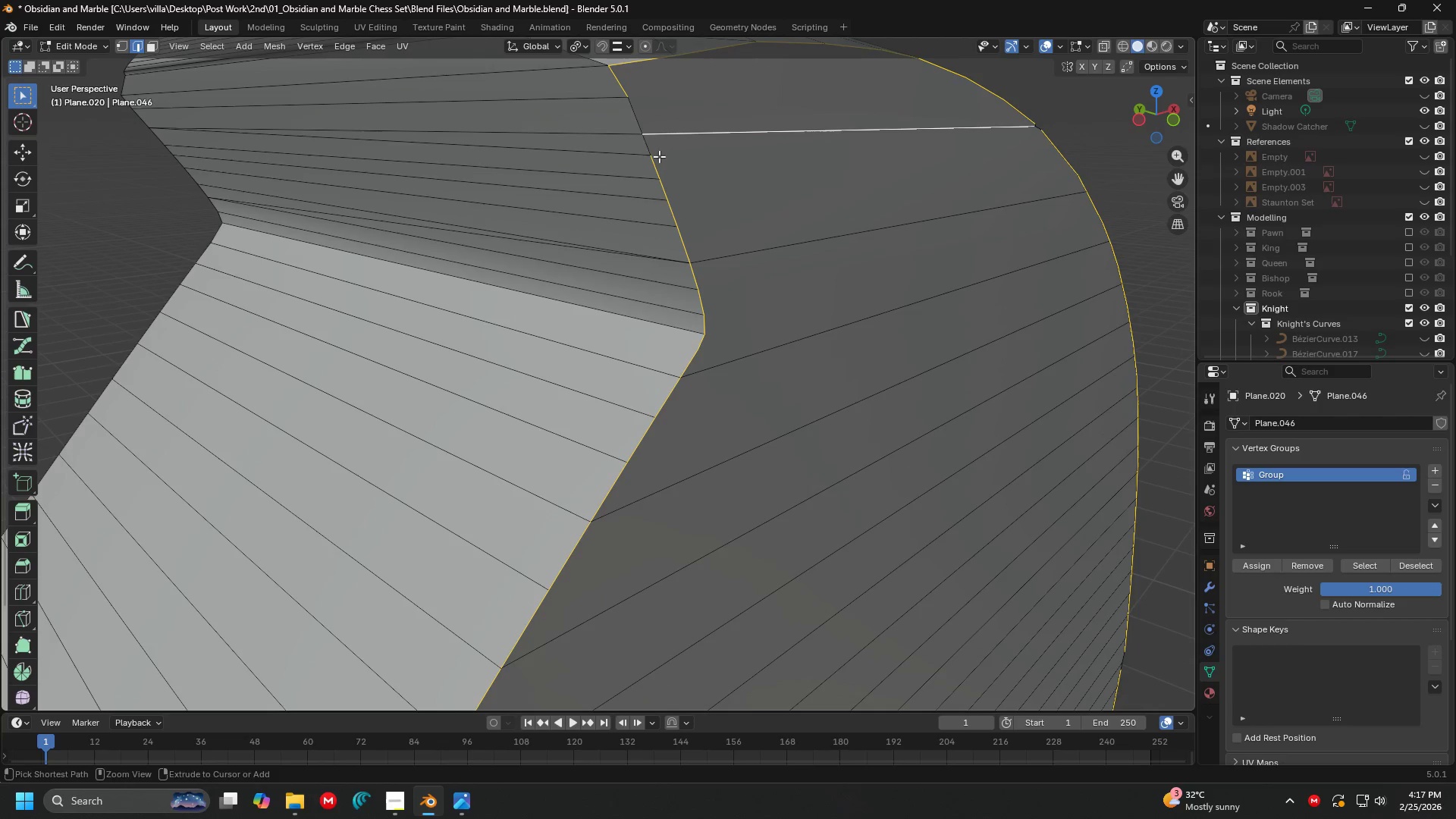 
key(Control+Z)
 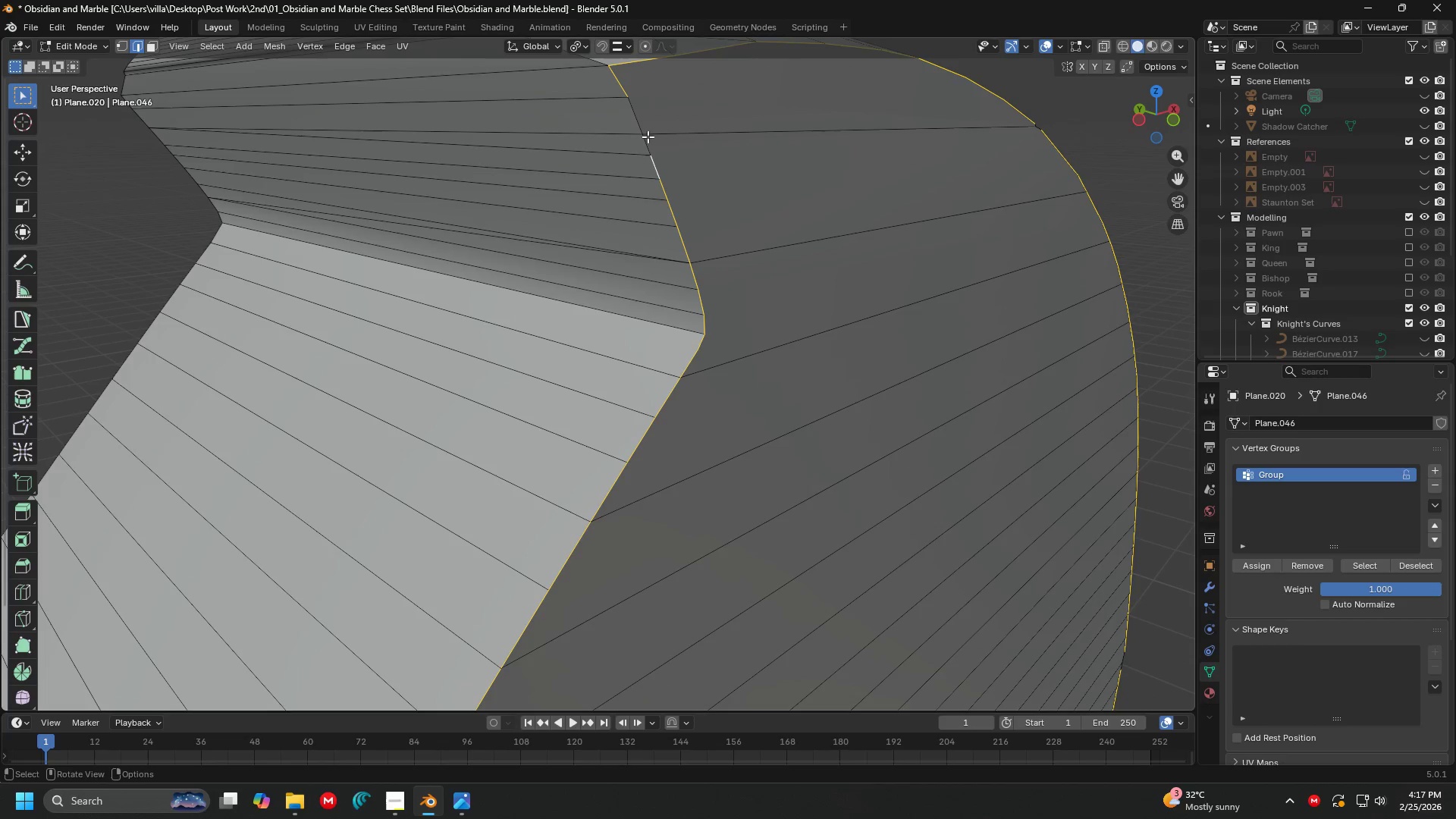 
hold_key(key=ShiftLeft, duration=0.98)
left_click([647, 140])
 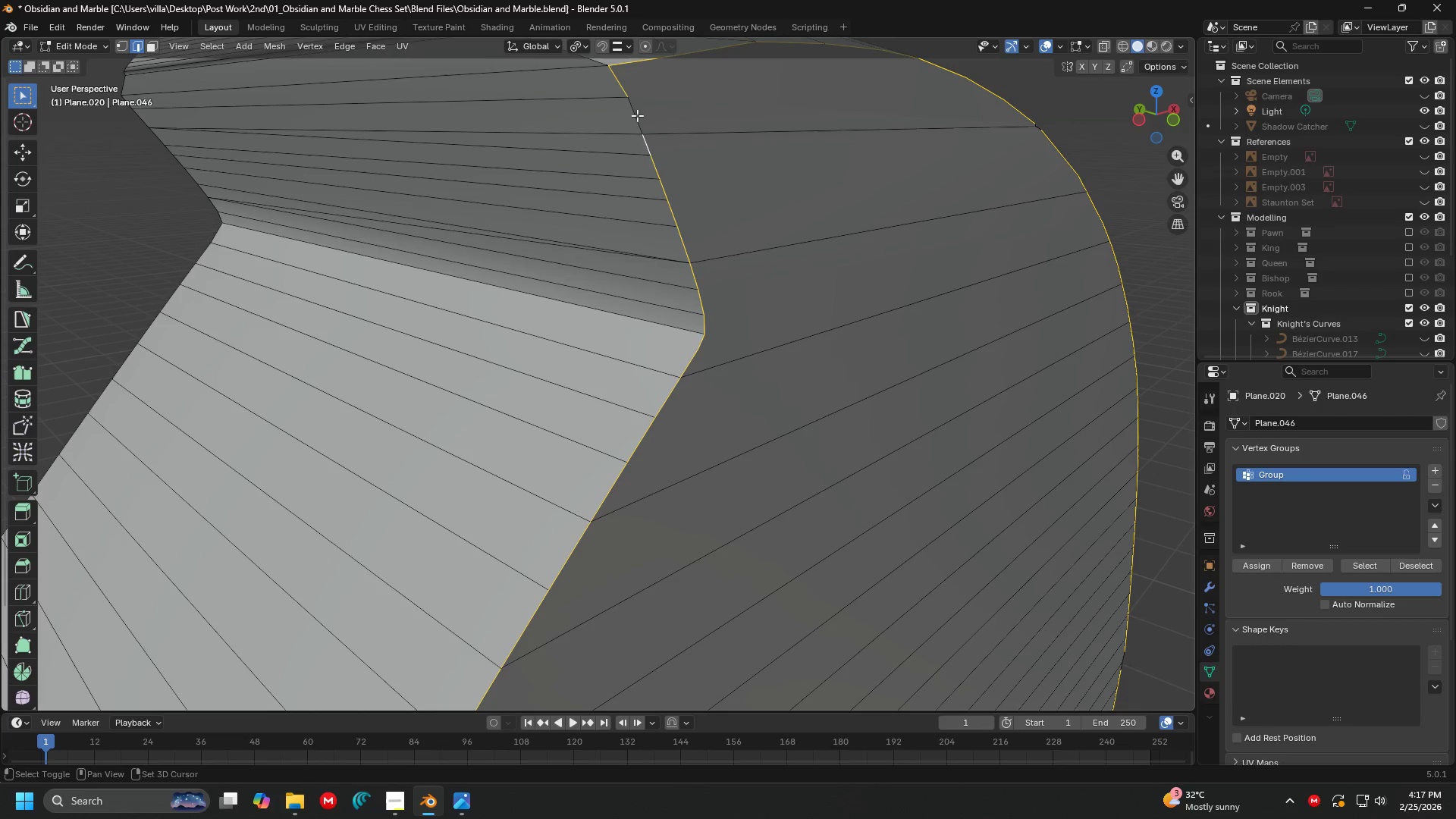 
double_click([635, 109])
 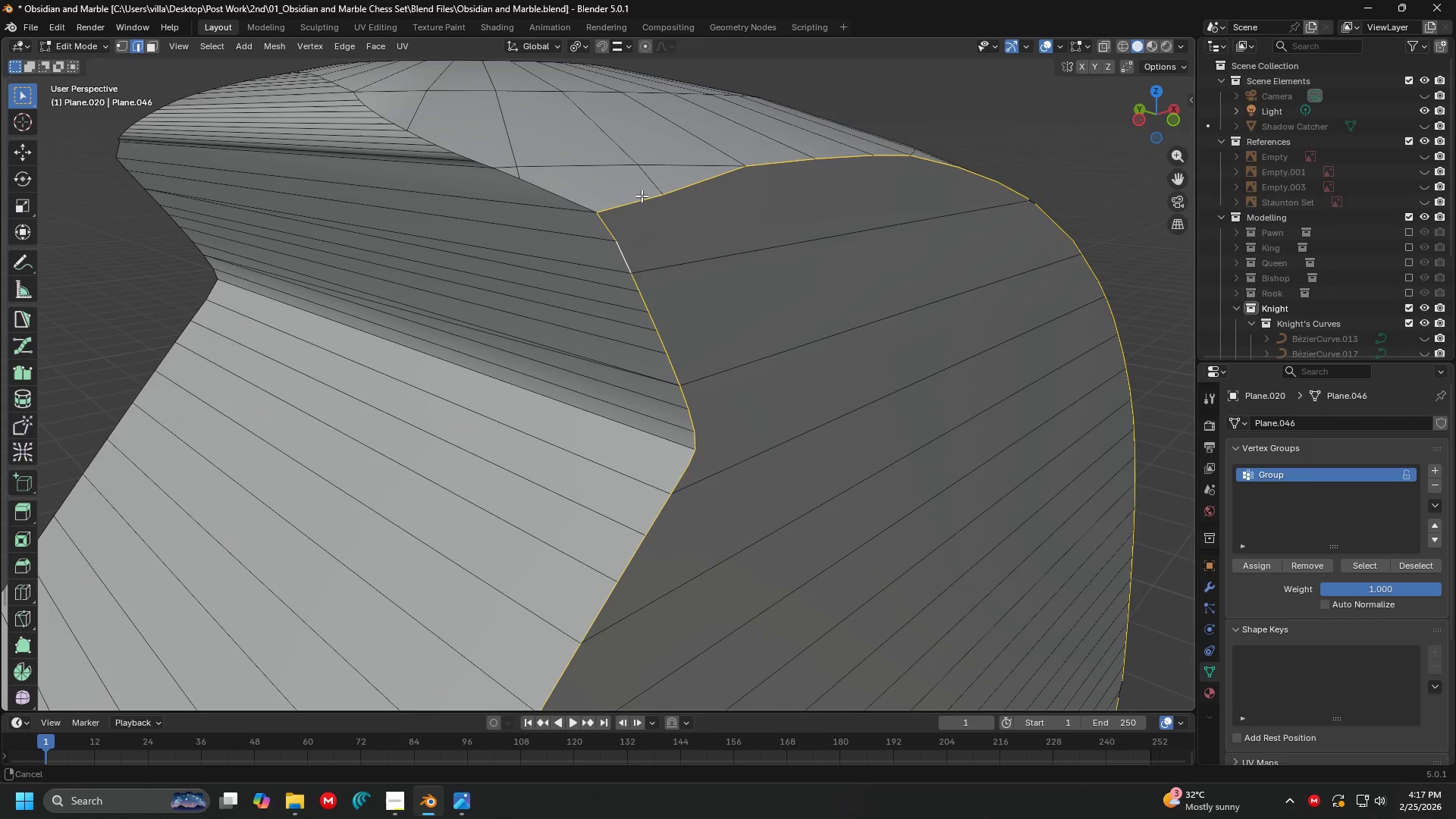 
scroll: coordinate [717, 224], scroll_direction: down, amount: 4.0
 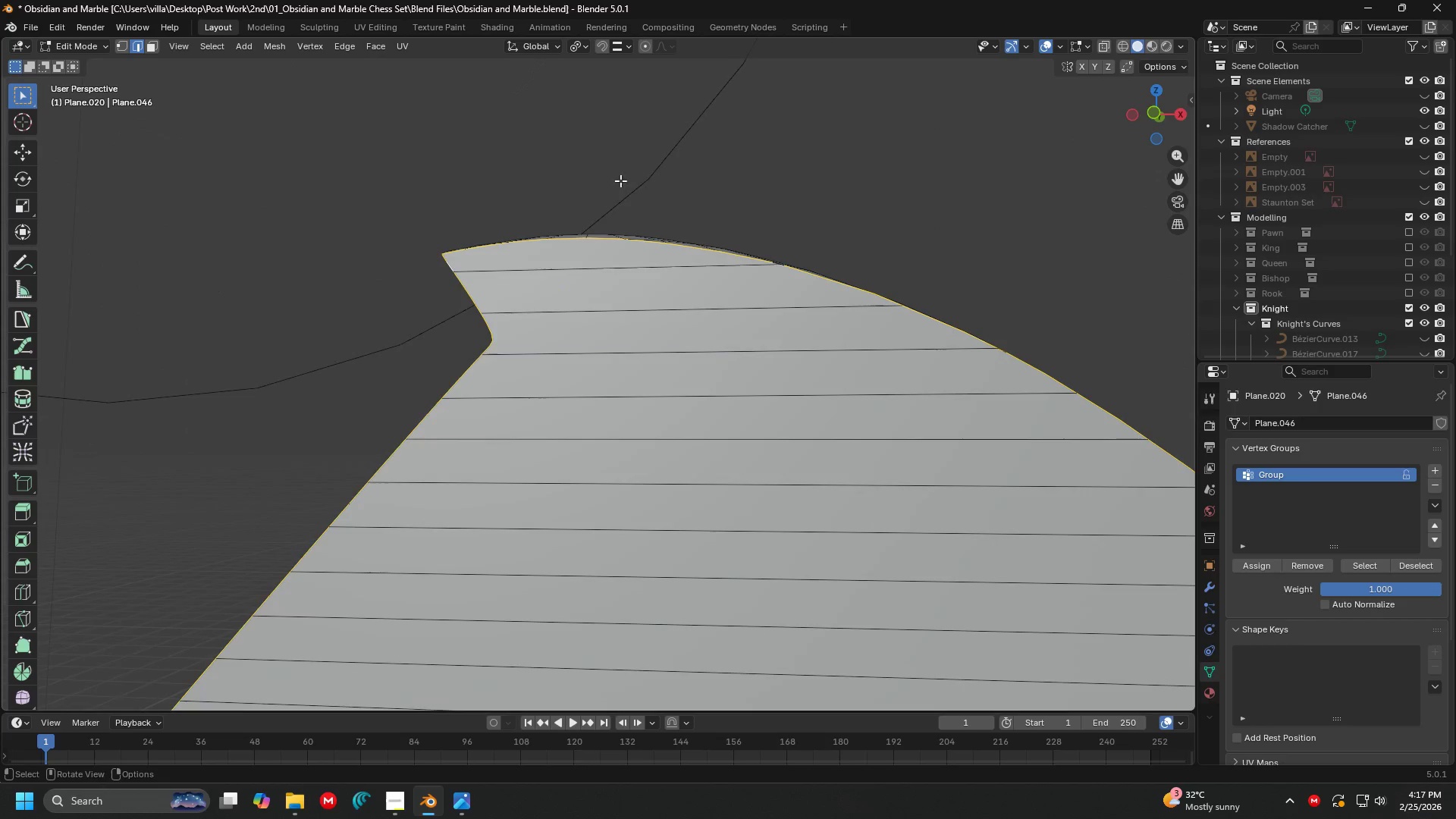 
key(Shift+ShiftLeft)
 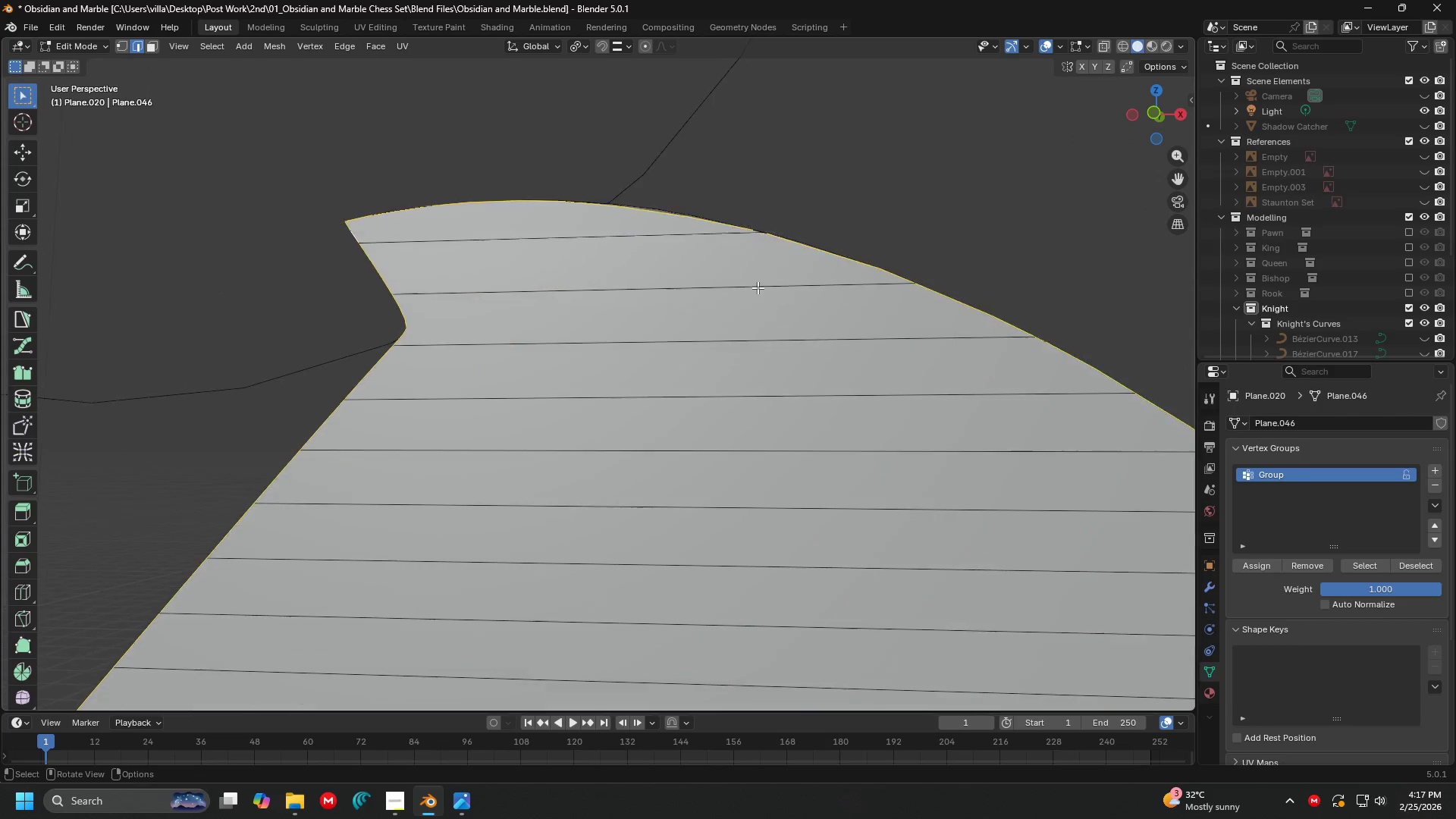 
key(Shift+ShiftLeft)
 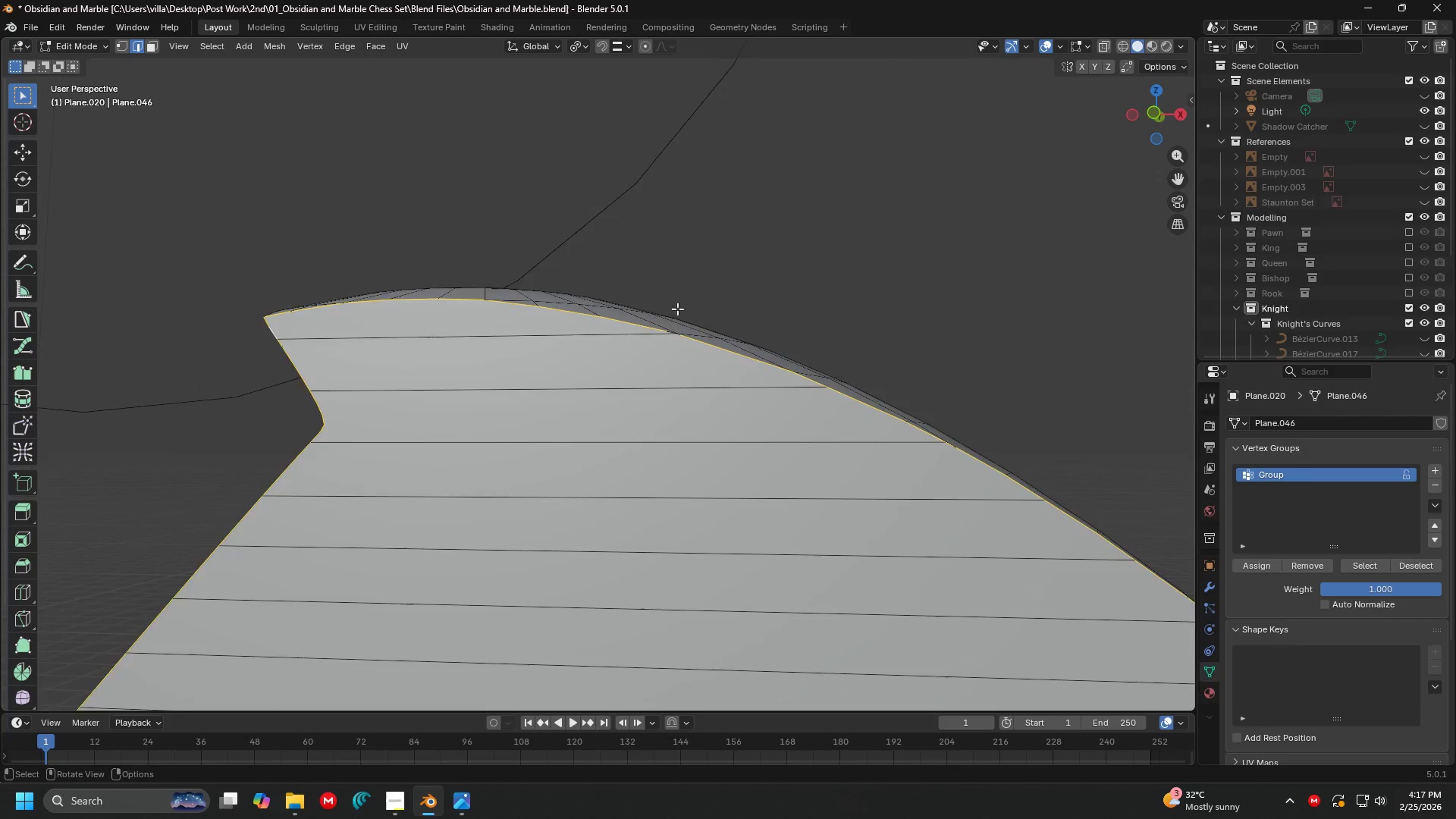 
scroll: coordinate [758, 287], scroll_direction: up, amount: 1.0
 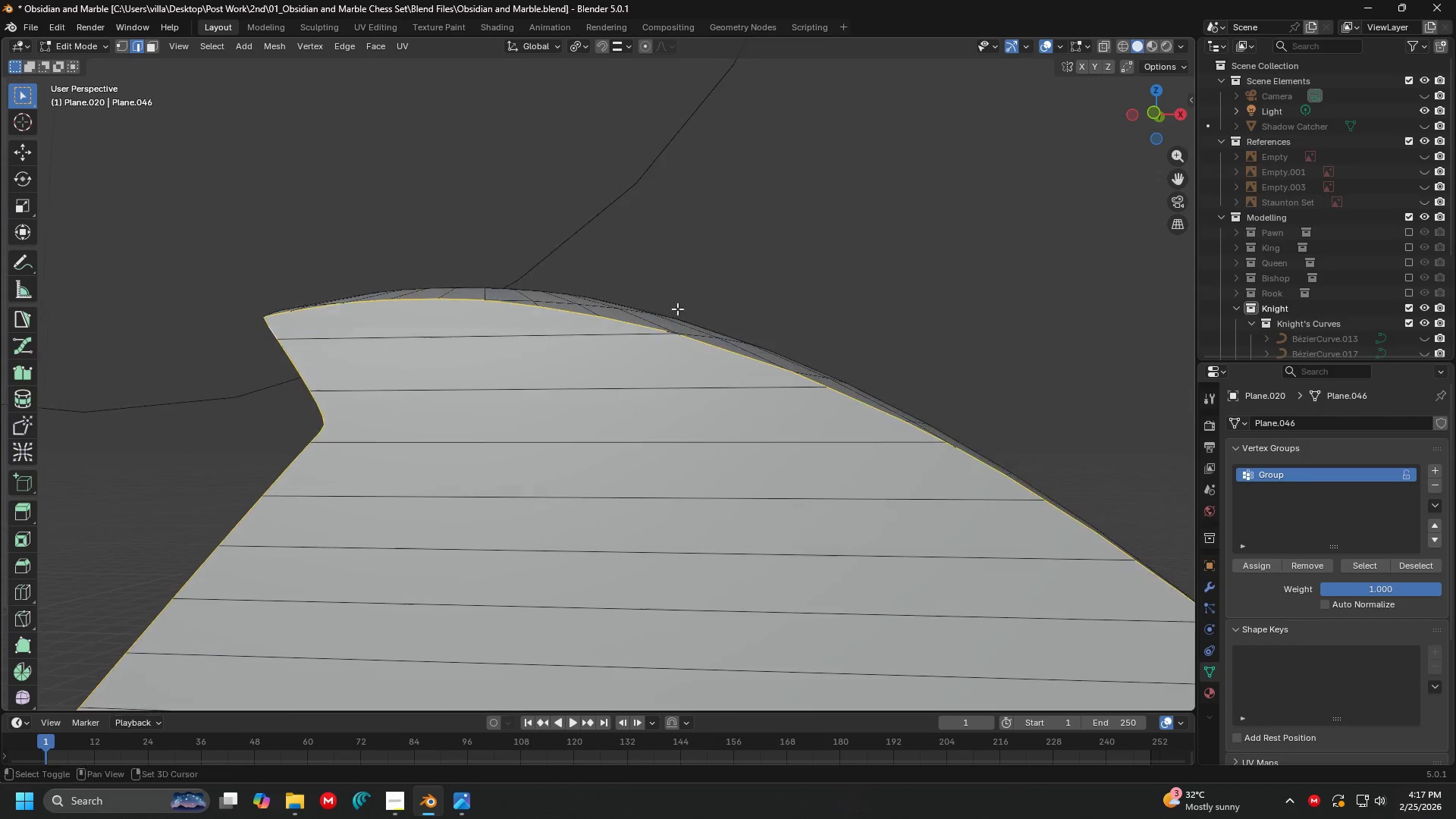 
hold_key(key=ShiftLeft, duration=0.94)
 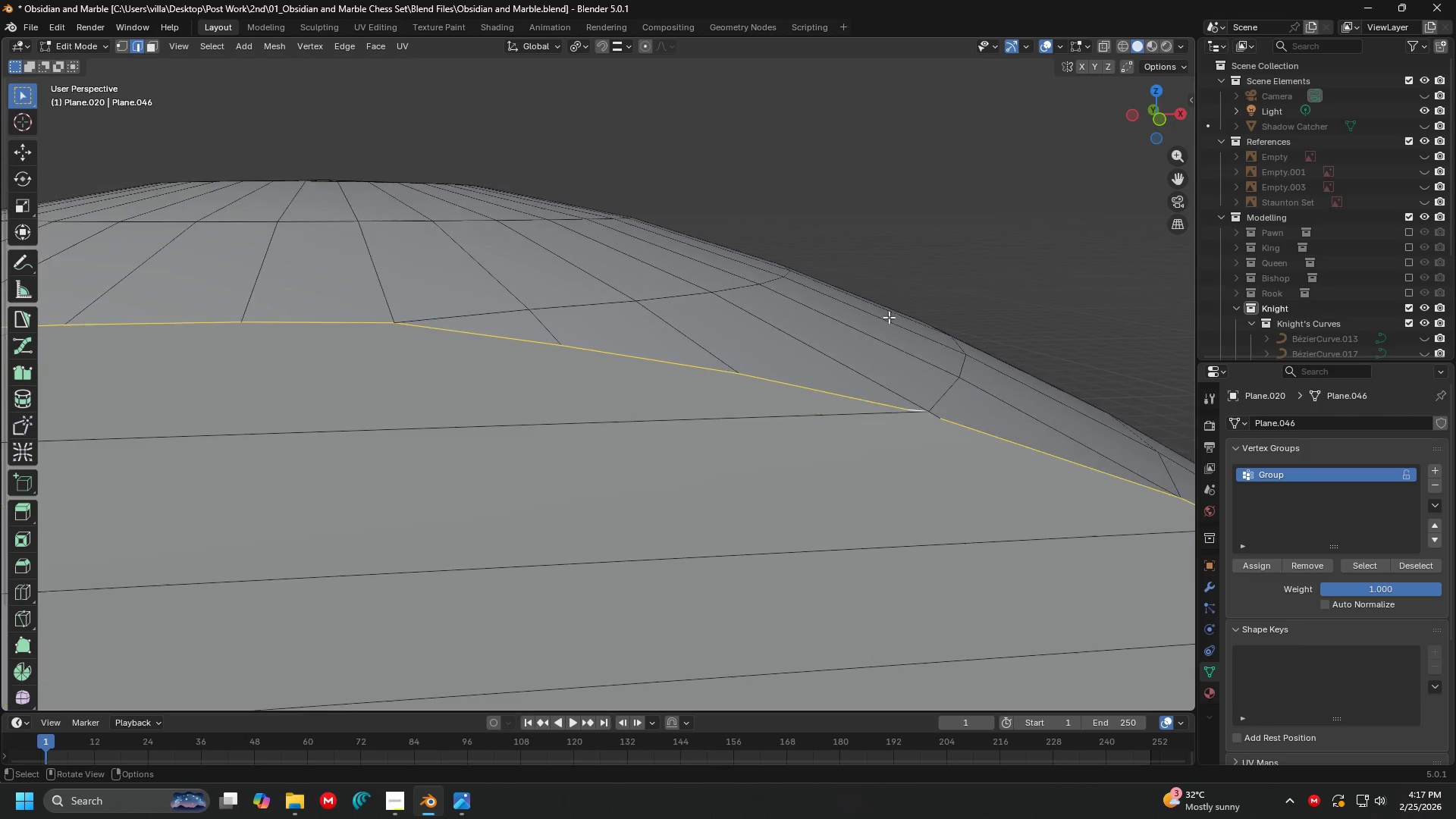 
scroll: coordinate [775, 264], scroll_direction: up, amount: 4.0
 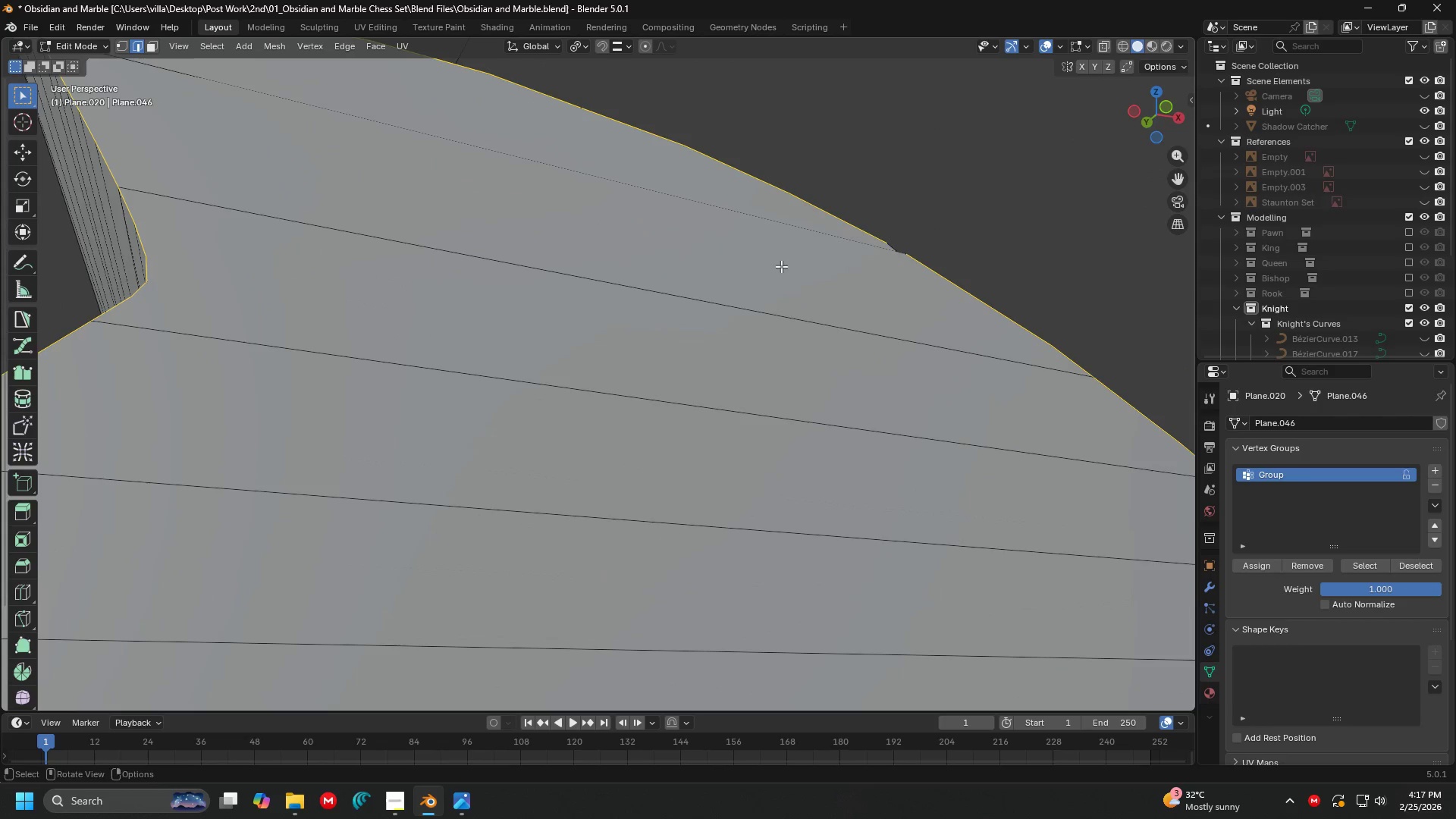 
left_click([900, 243])
 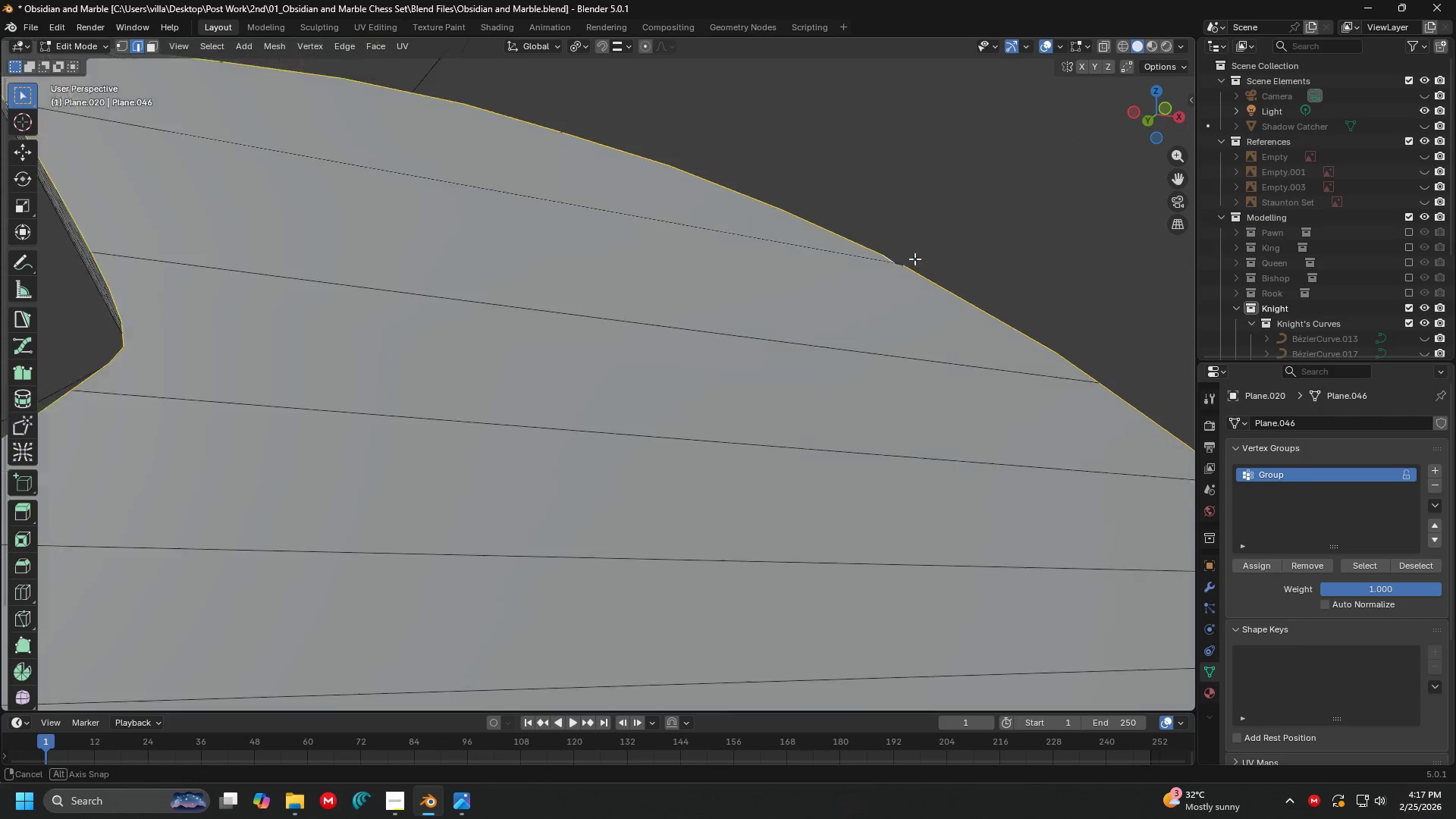 
hold_key(key=ShiftLeft, duration=1.44)
scroll: coordinate [979, 420], scroll_direction: up, amount: 4.0
 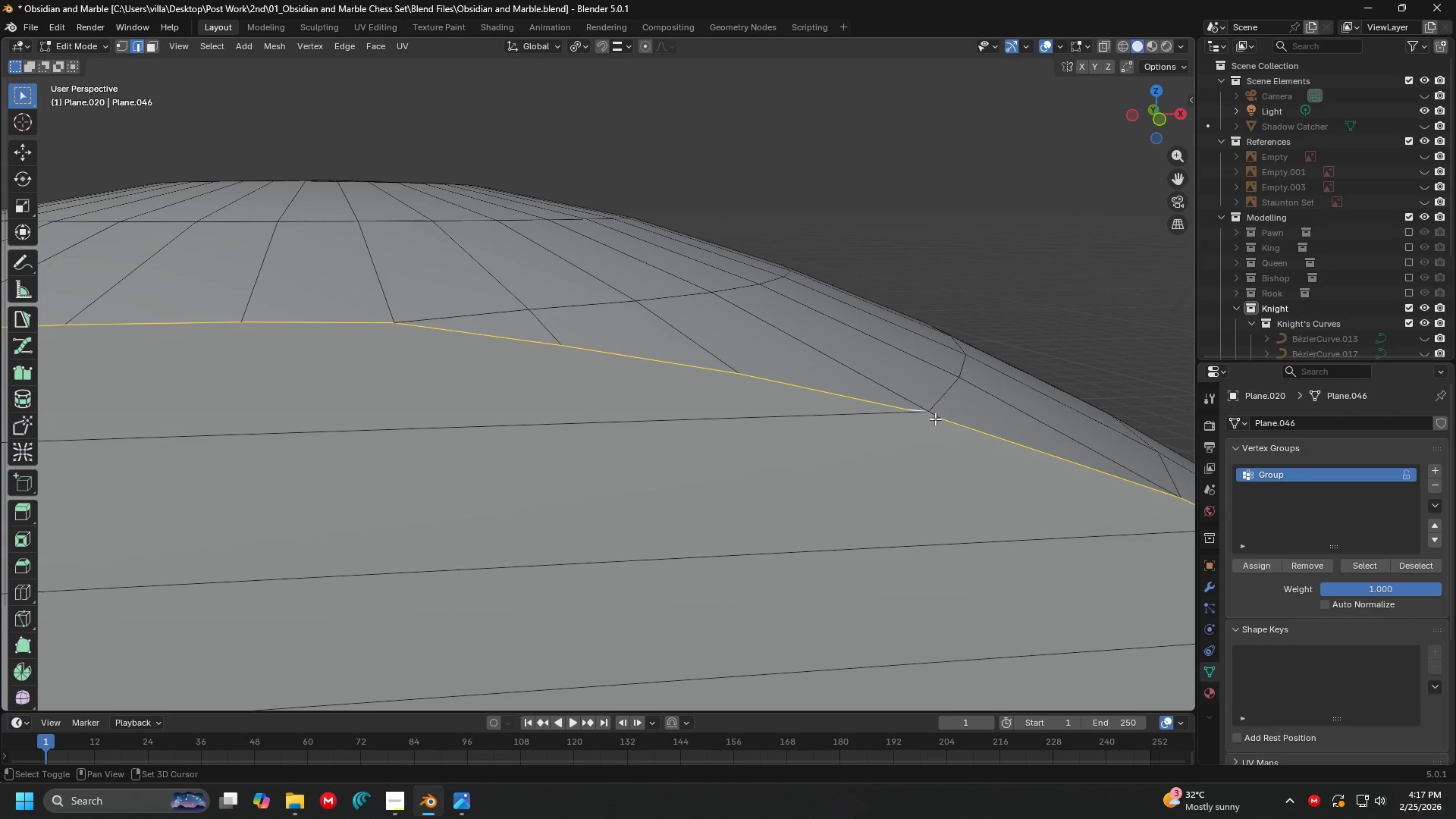 
left_click([934, 418])
 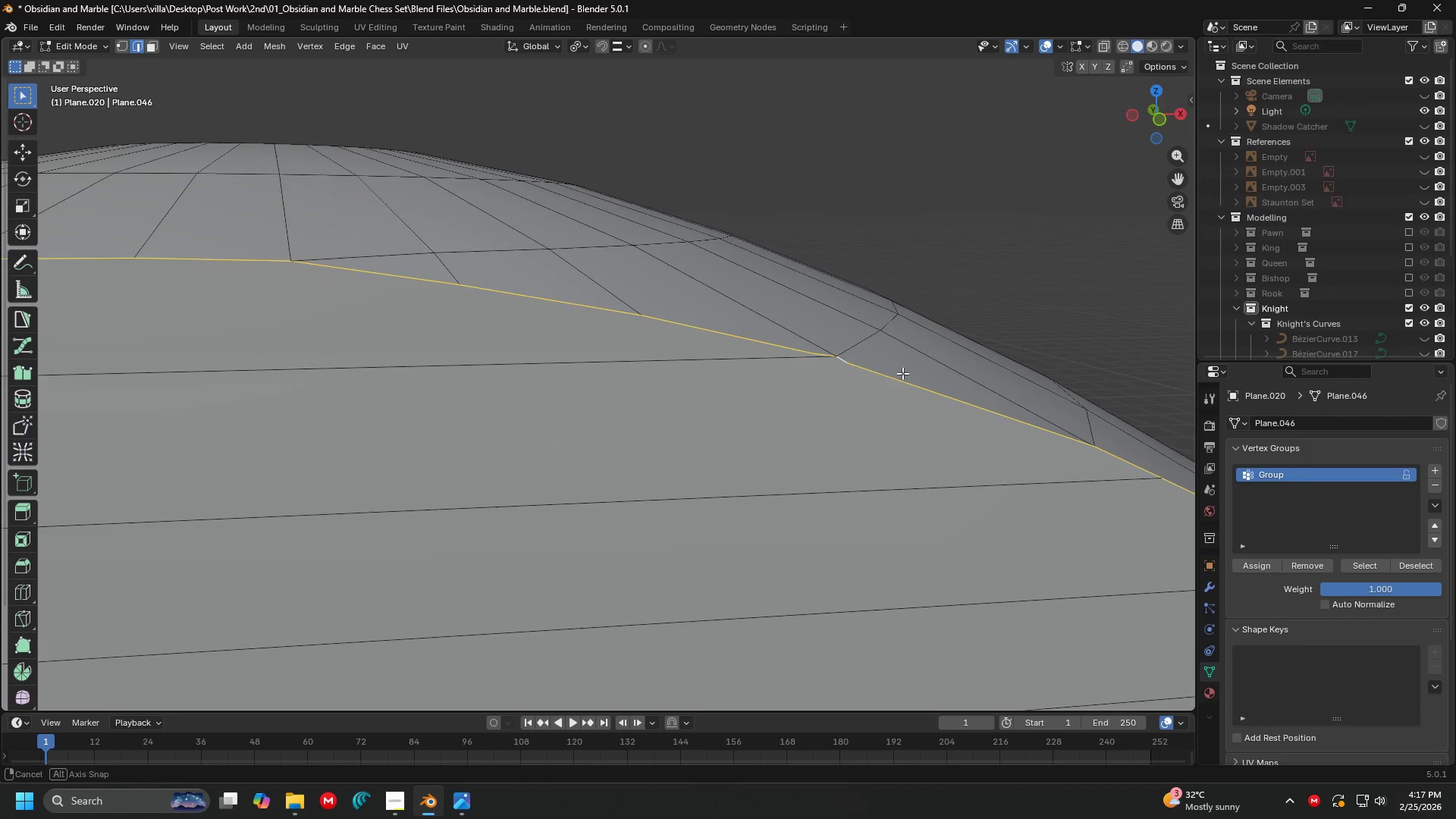 
scroll: coordinate [837, 394], scroll_direction: up, amount: 2.0
 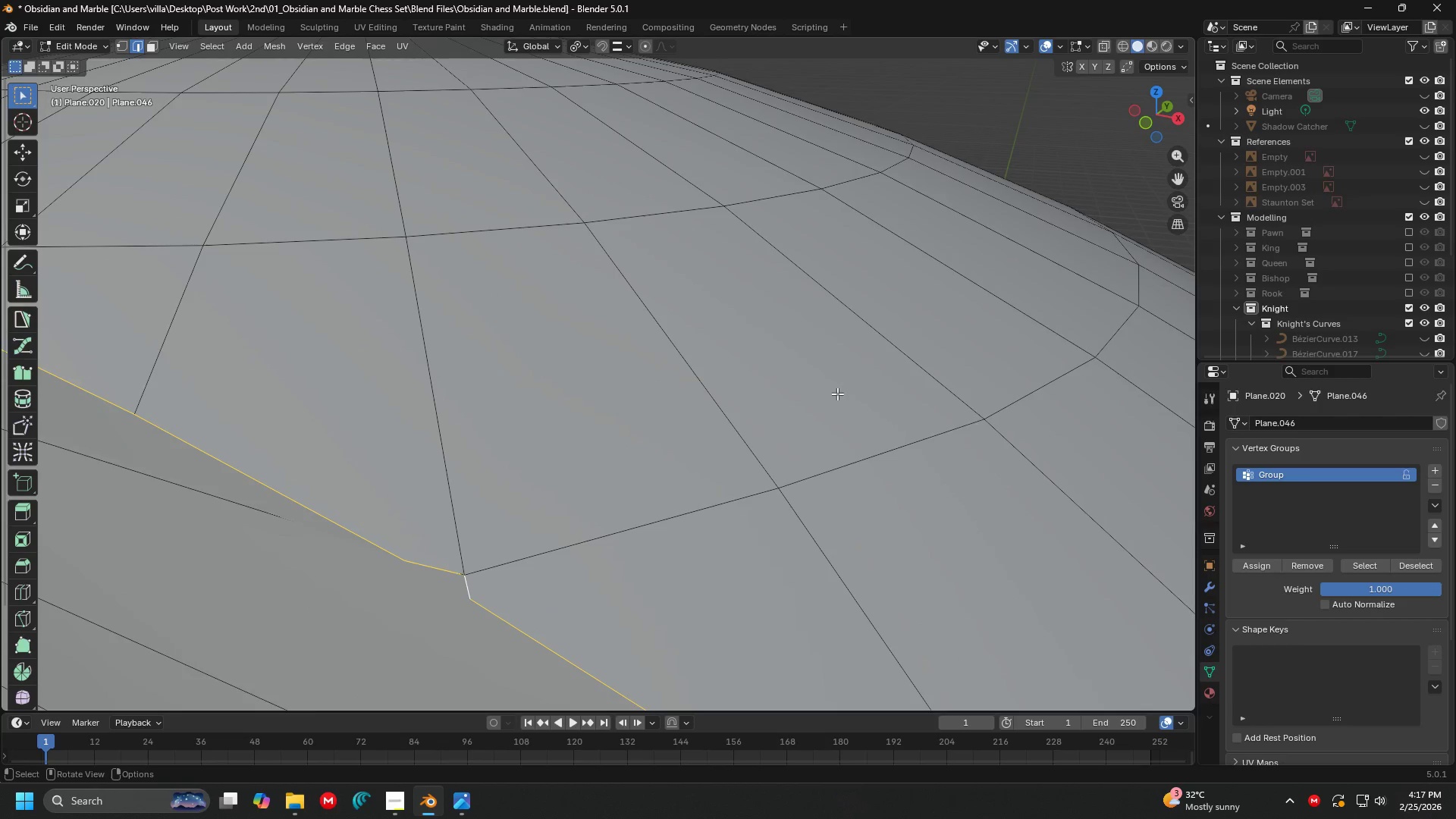 
key(Shift+ShiftLeft)
 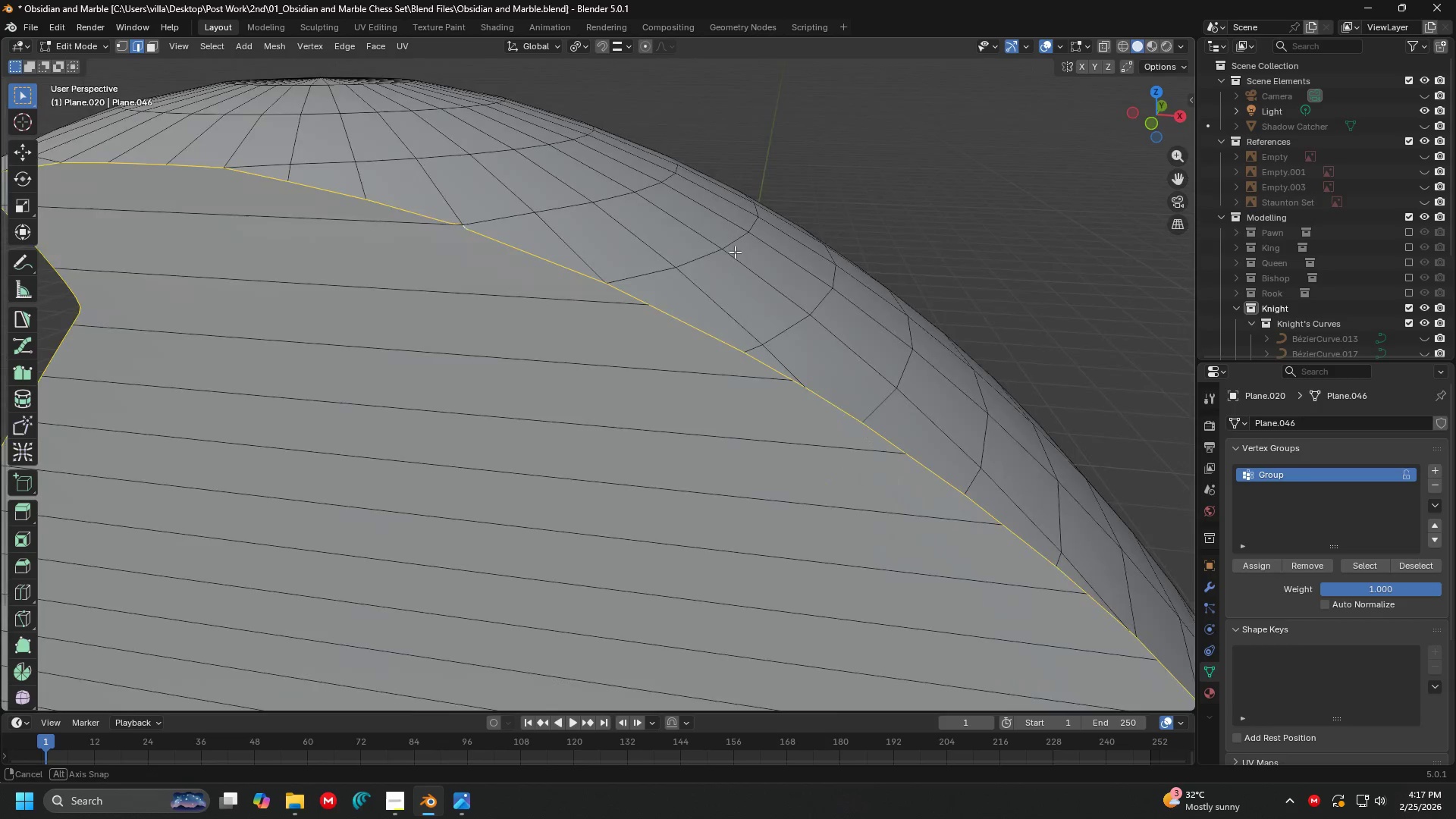 
scroll: coordinate [833, 397], scroll_direction: down, amount: 5.0
 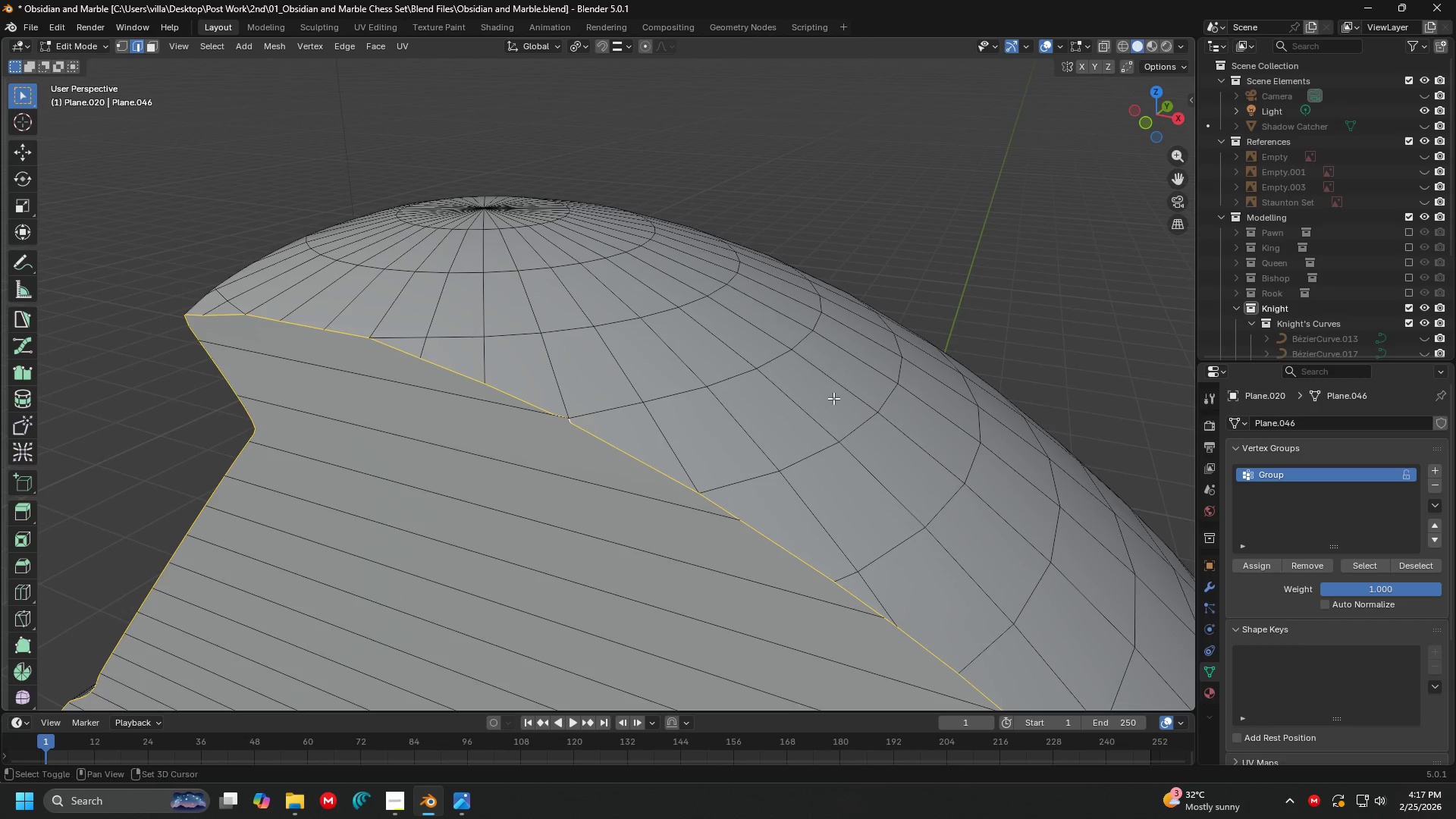 
hold_key(key=ShiftLeft, duration=0.31)
scroll: coordinate [923, 364], scroll_direction: down, amount: 3.0
 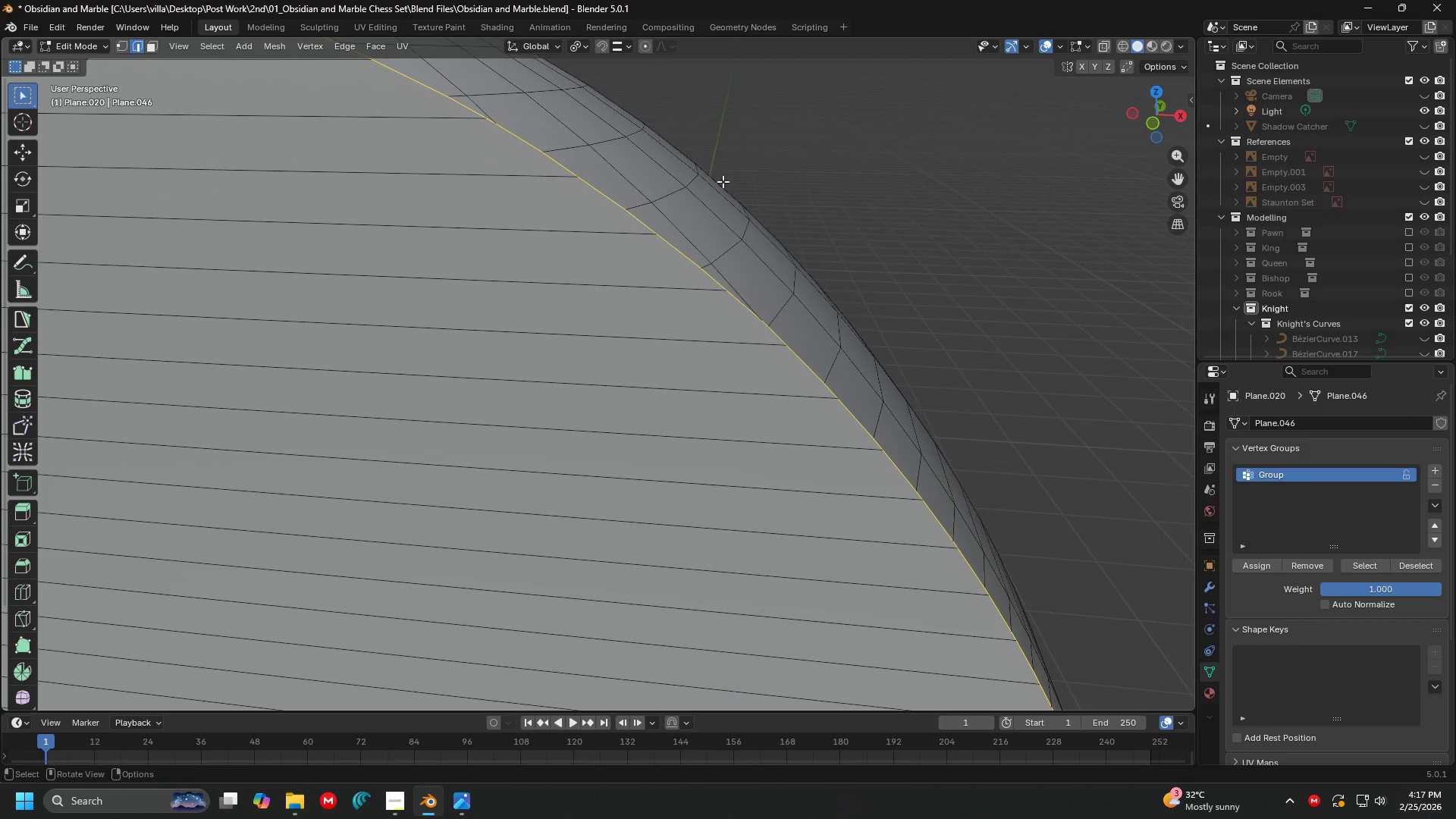 
hold_key(key=ShiftLeft, duration=0.38)
 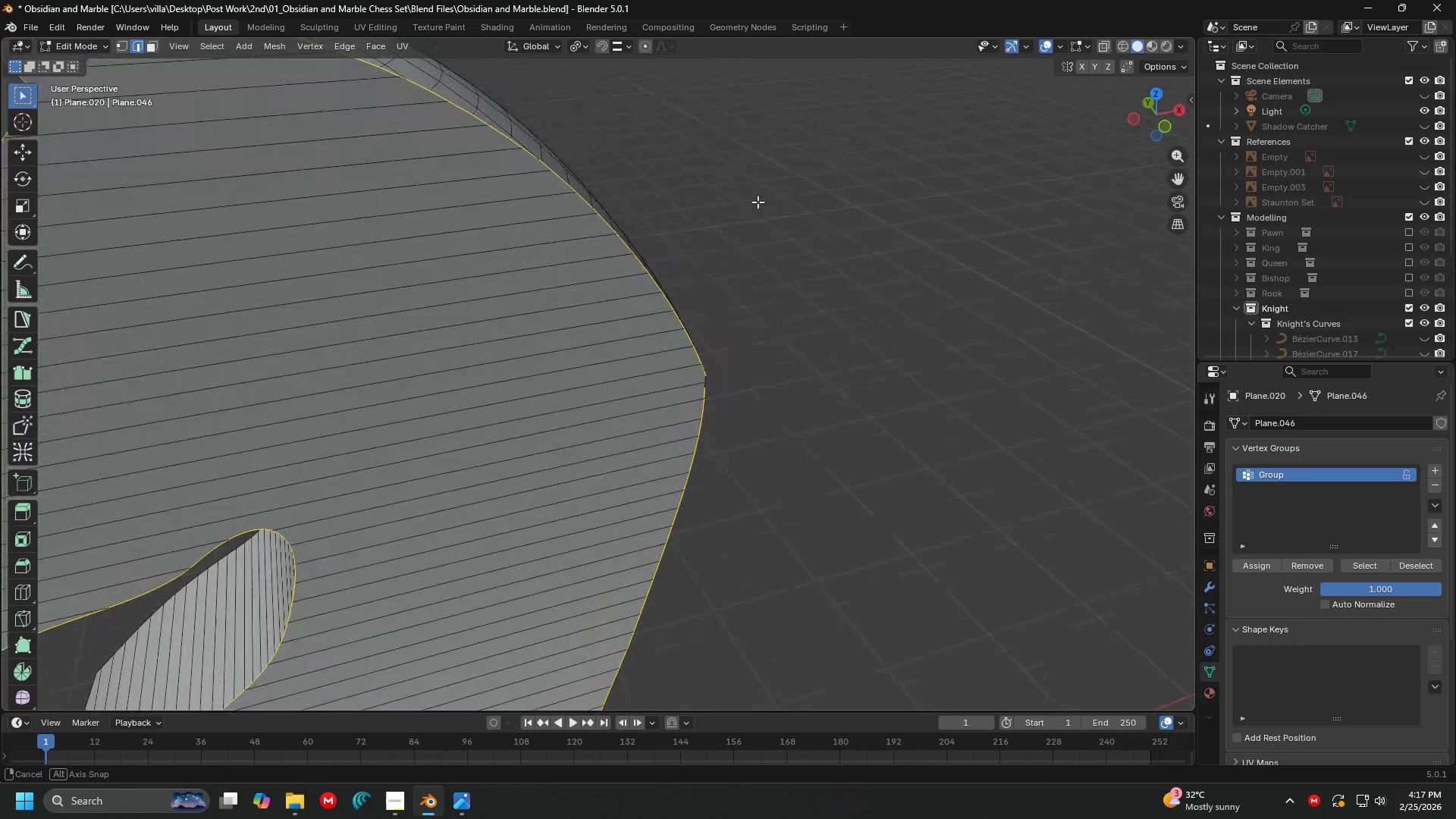 
scroll: coordinate [800, 315], scroll_direction: down, amount: 4.0
 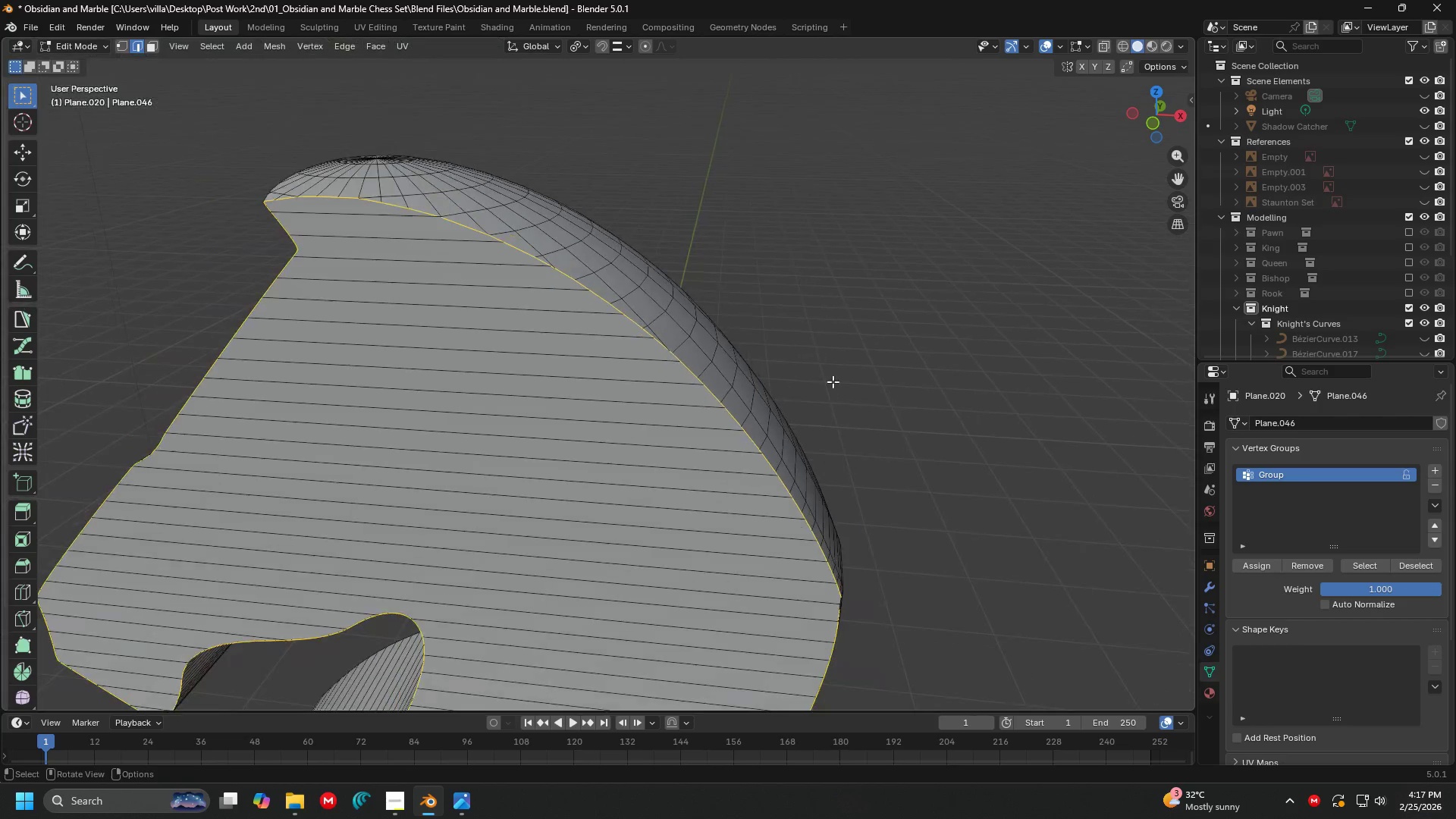 
hold_key(key=ShiftLeft, duration=0.45)
 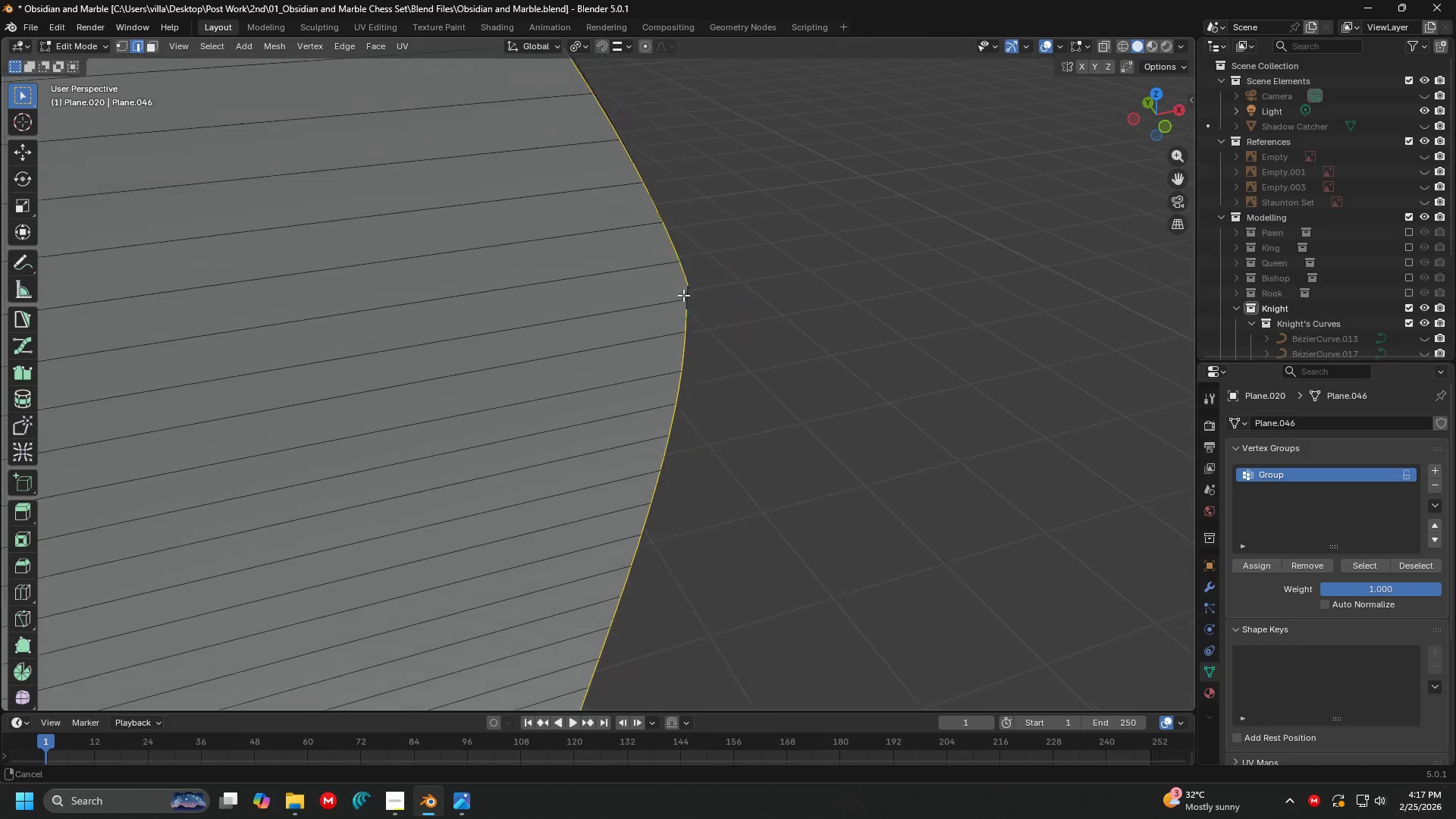 
scroll: coordinate [752, 193], scroll_direction: up, amount: 4.0
 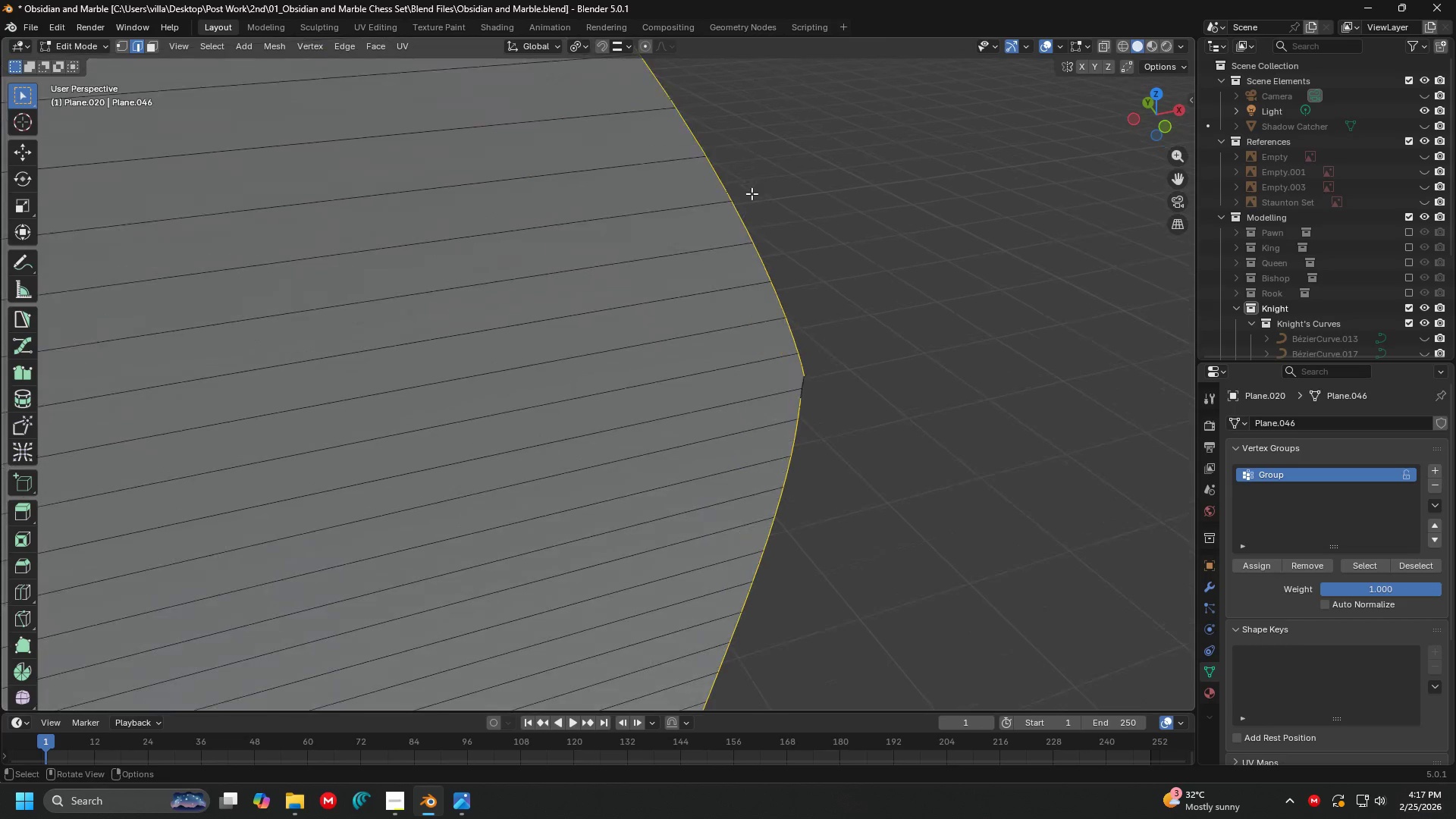 
hold_key(key=ShiftLeft, duration=1.22)
left_click([850, 174])
 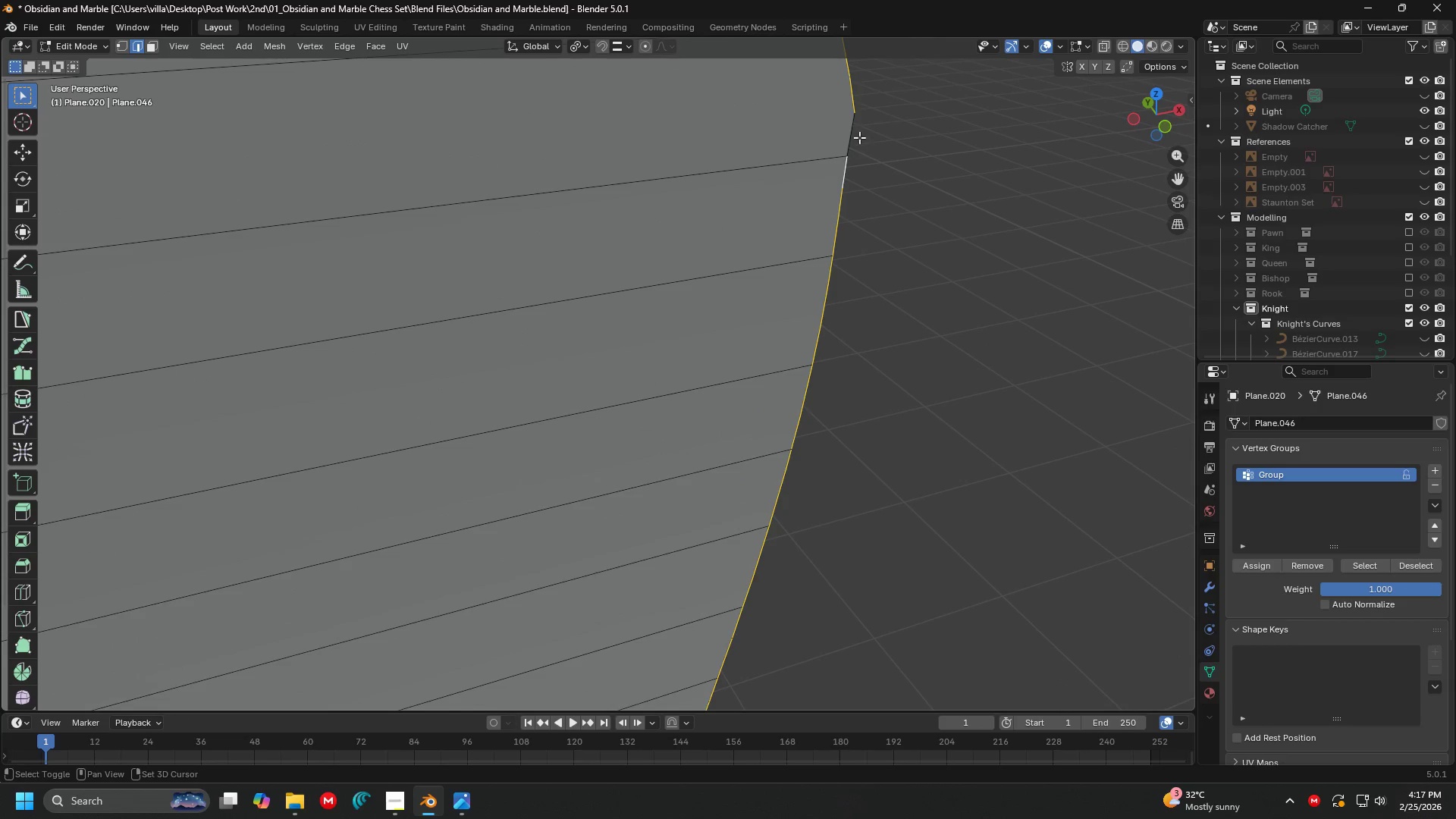 
scroll: coordinate [805, 294], scroll_direction: up, amount: 8.0
 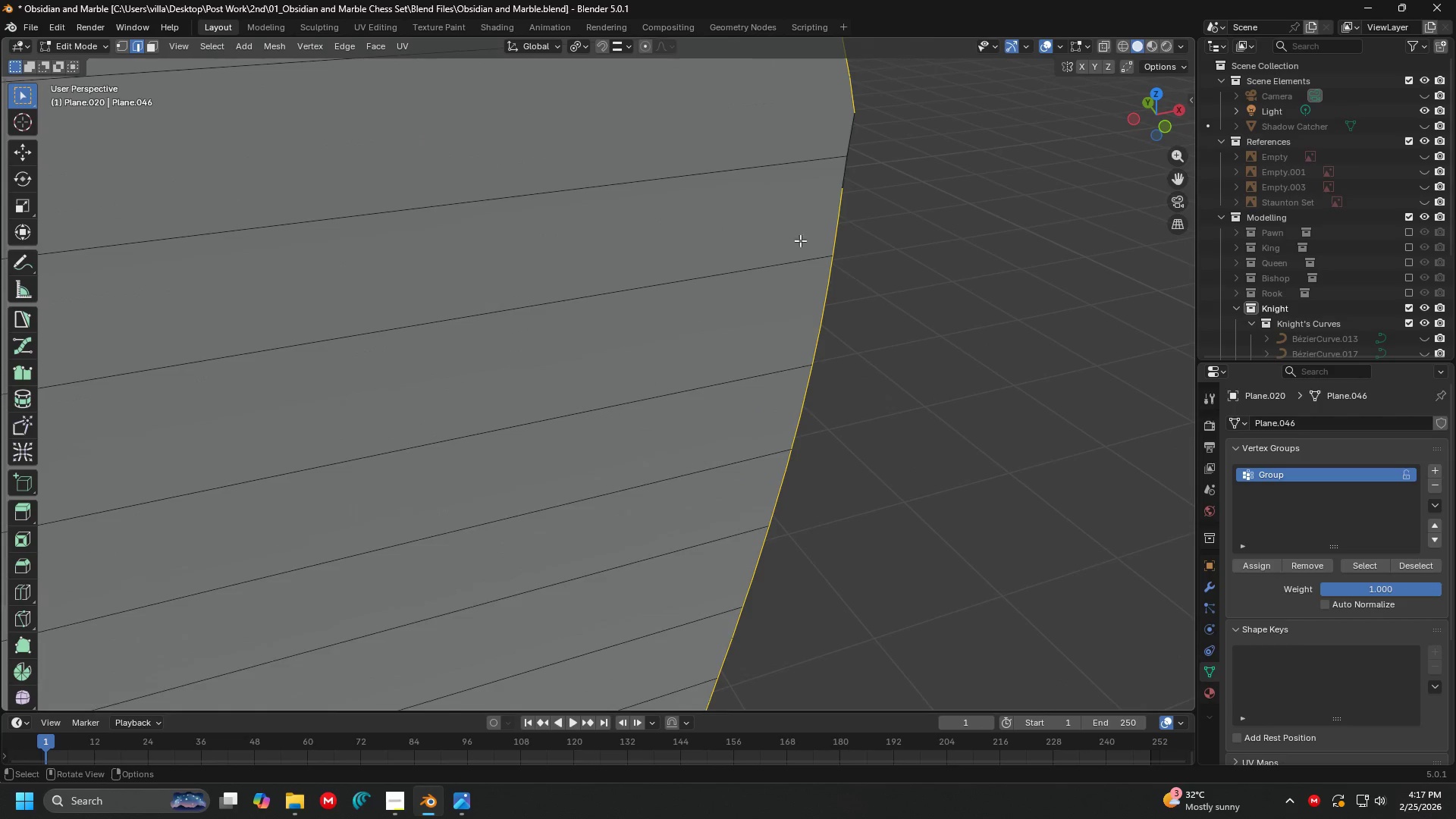 
double_click([859, 137])
 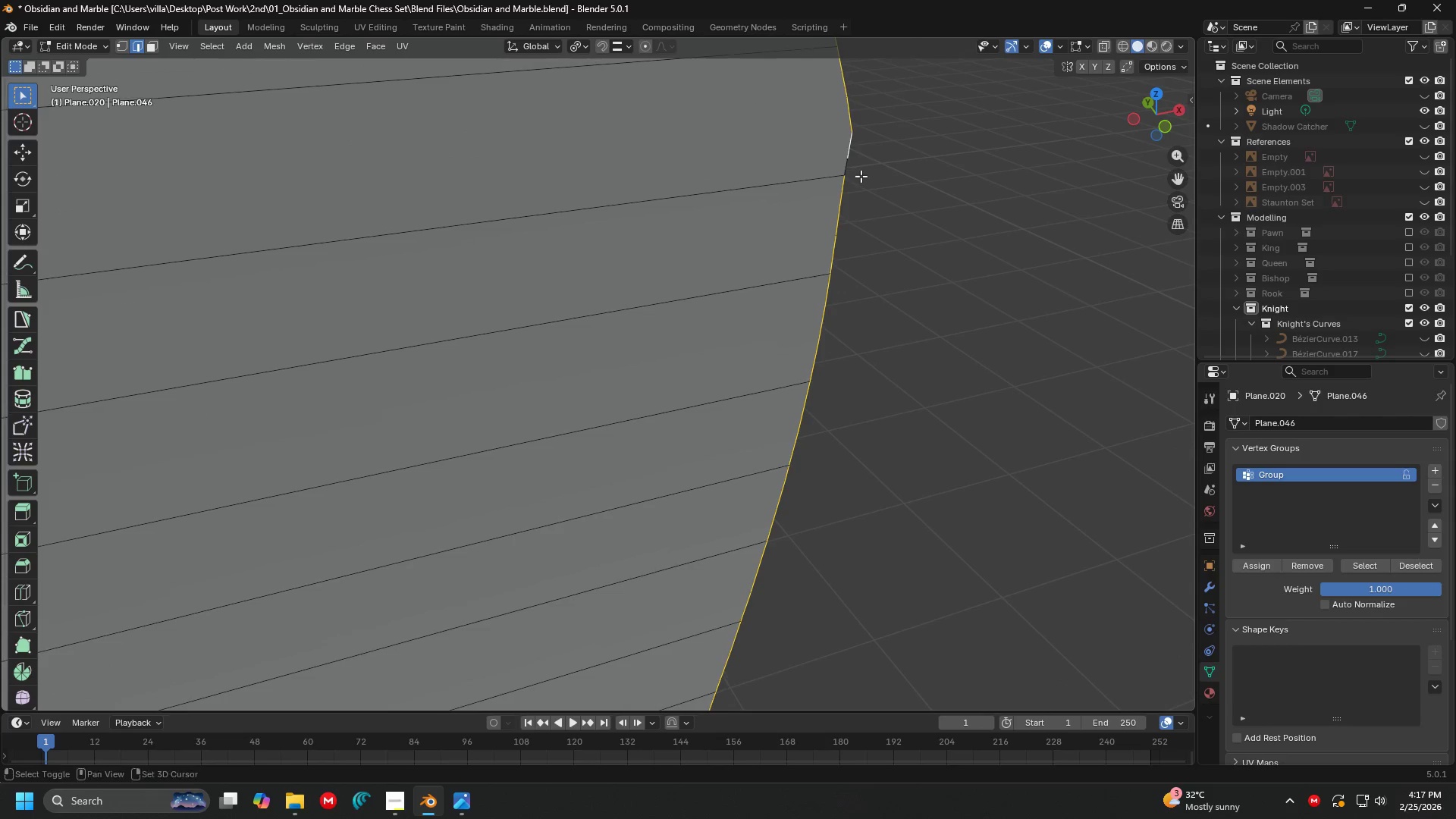 
hold_key(key=ShiftLeft, duration=0.44)
left_click([847, 171])
 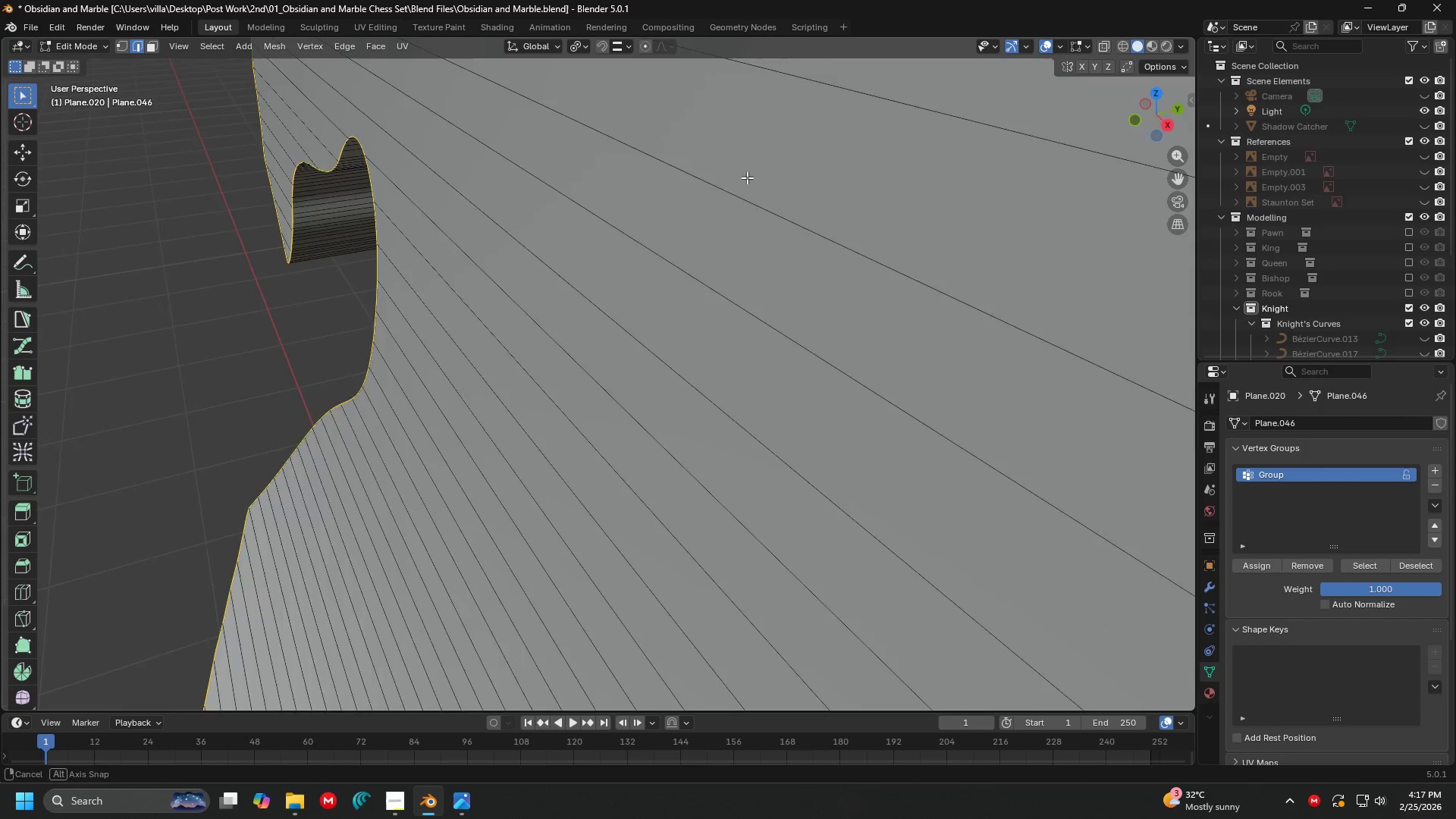 
hold_key(key=ShiftLeft, duration=0.39)
scroll: coordinate [726, 240], scroll_direction: down, amount: 13.0
 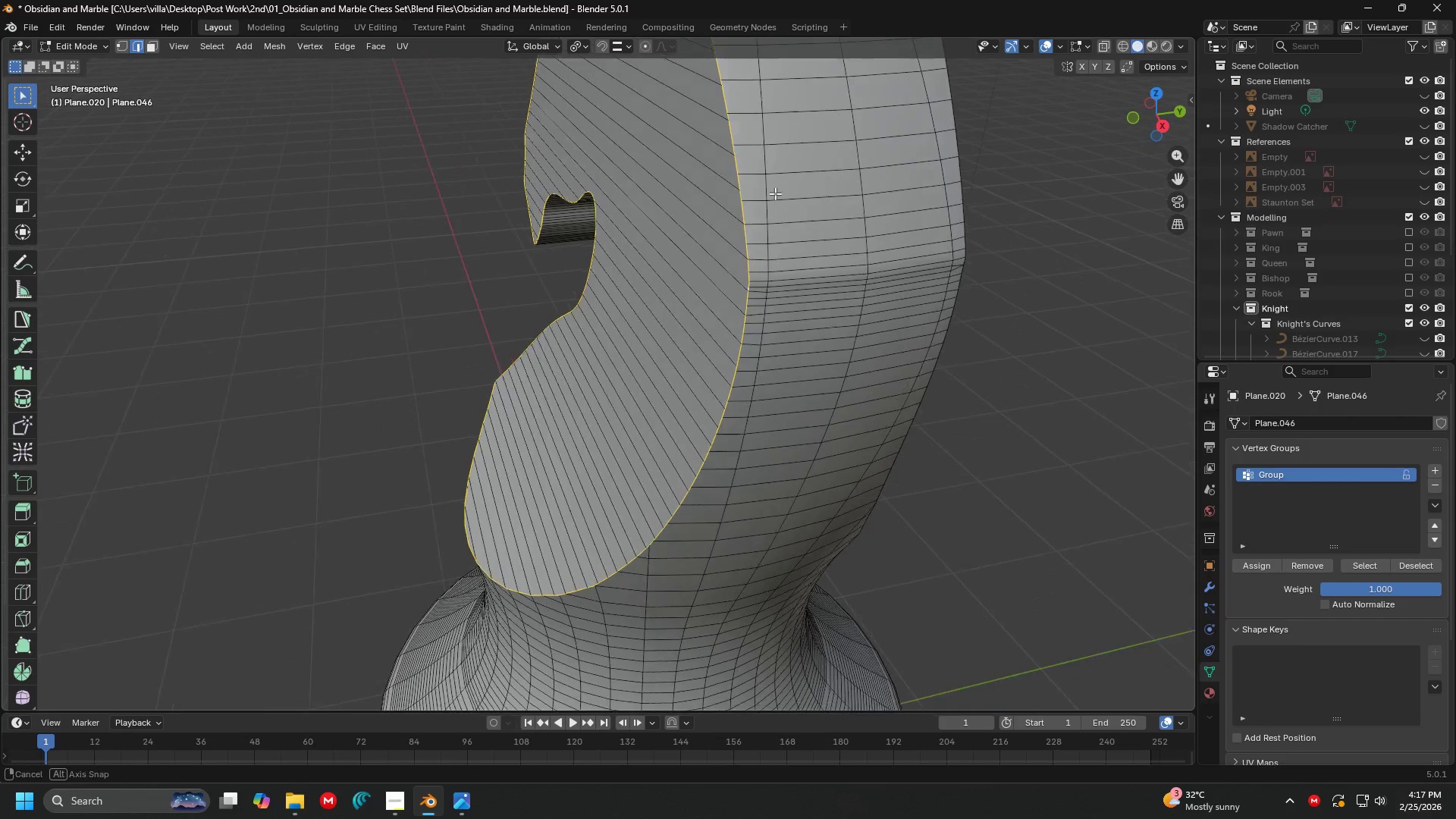 
hold_key(key=ShiftLeft, duration=0.78)
 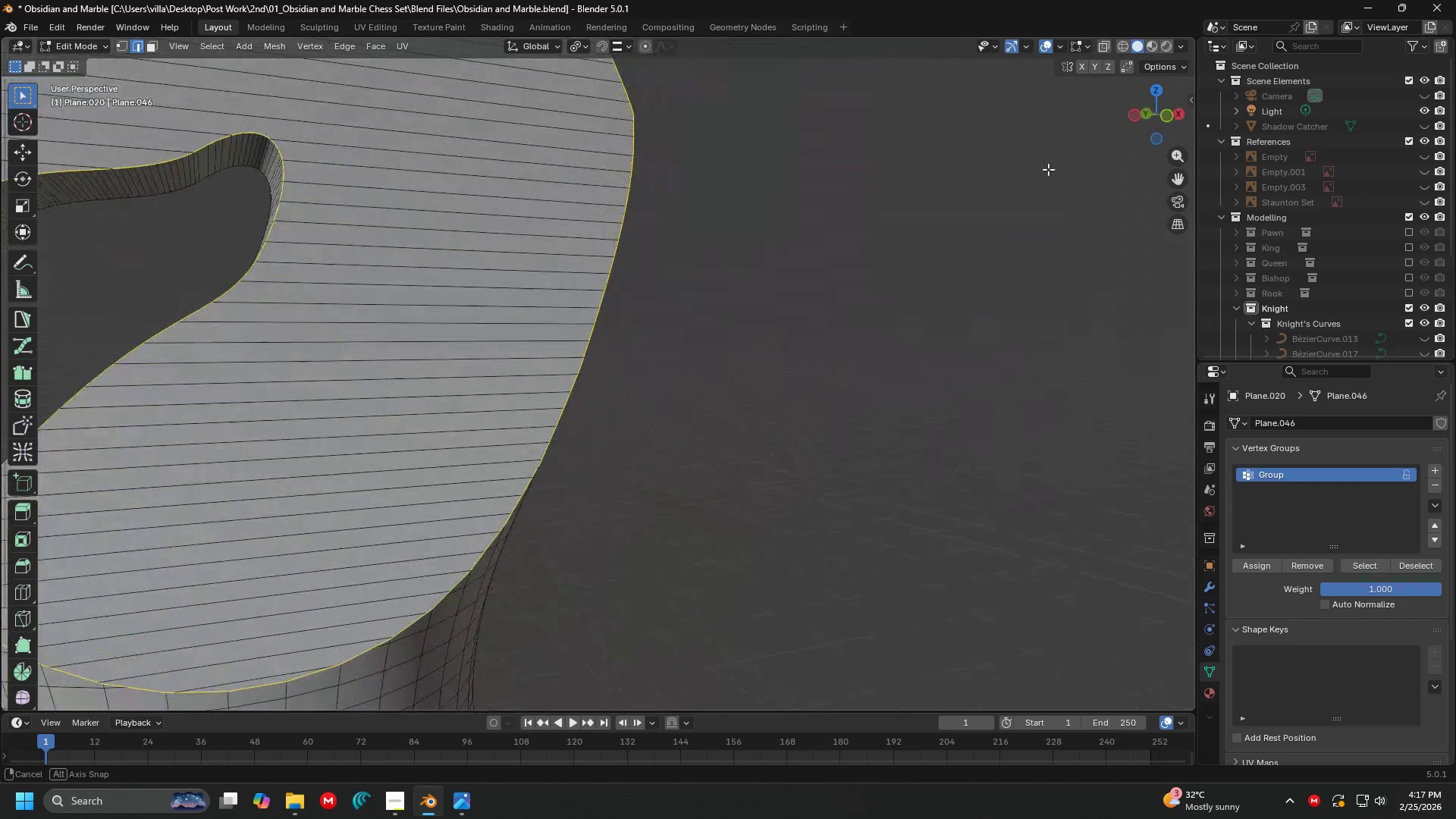 
key(Shift+ShiftLeft)
 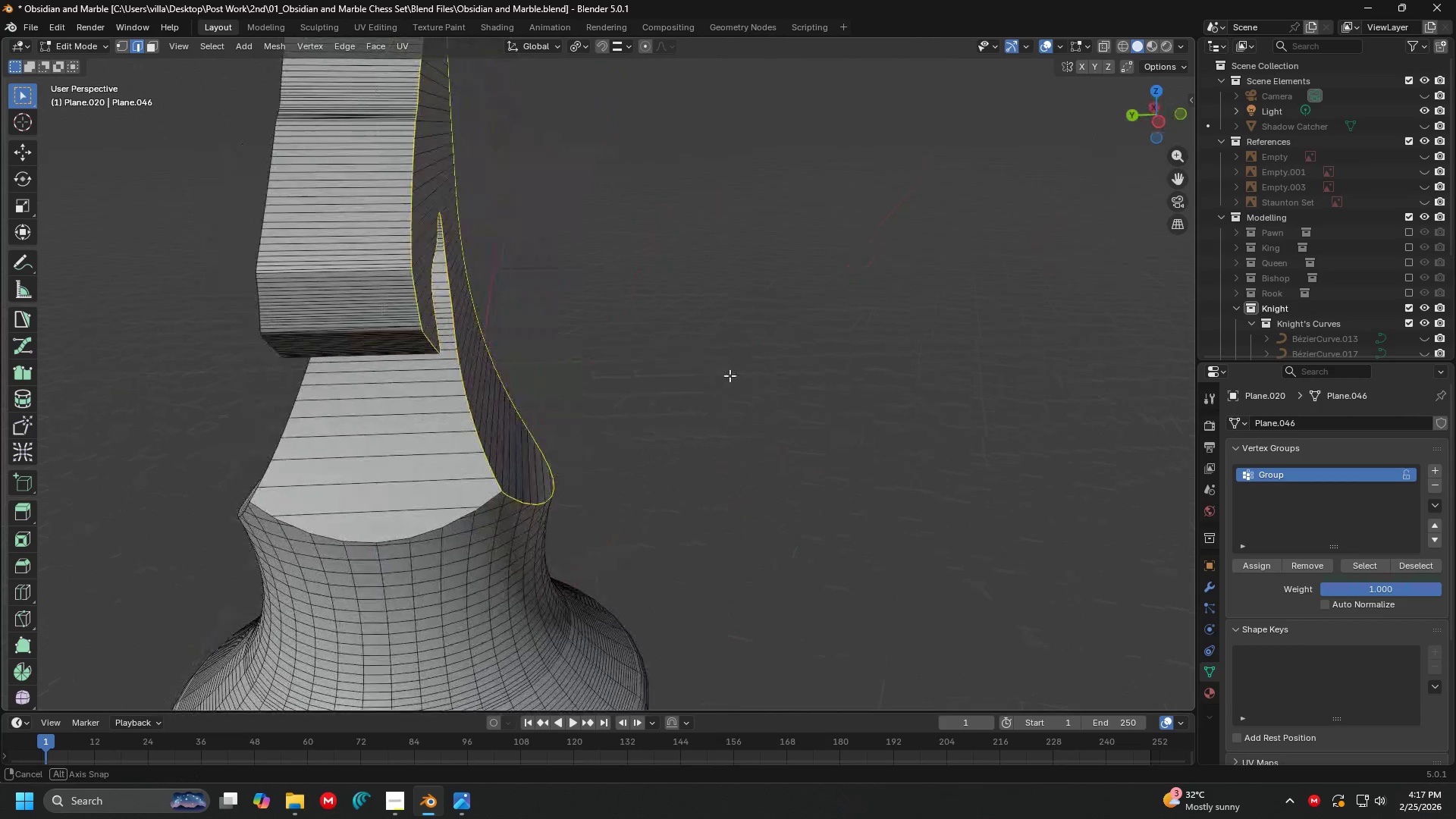 
scroll: coordinate [515, 386], scroll_direction: down, amount: 5.0
 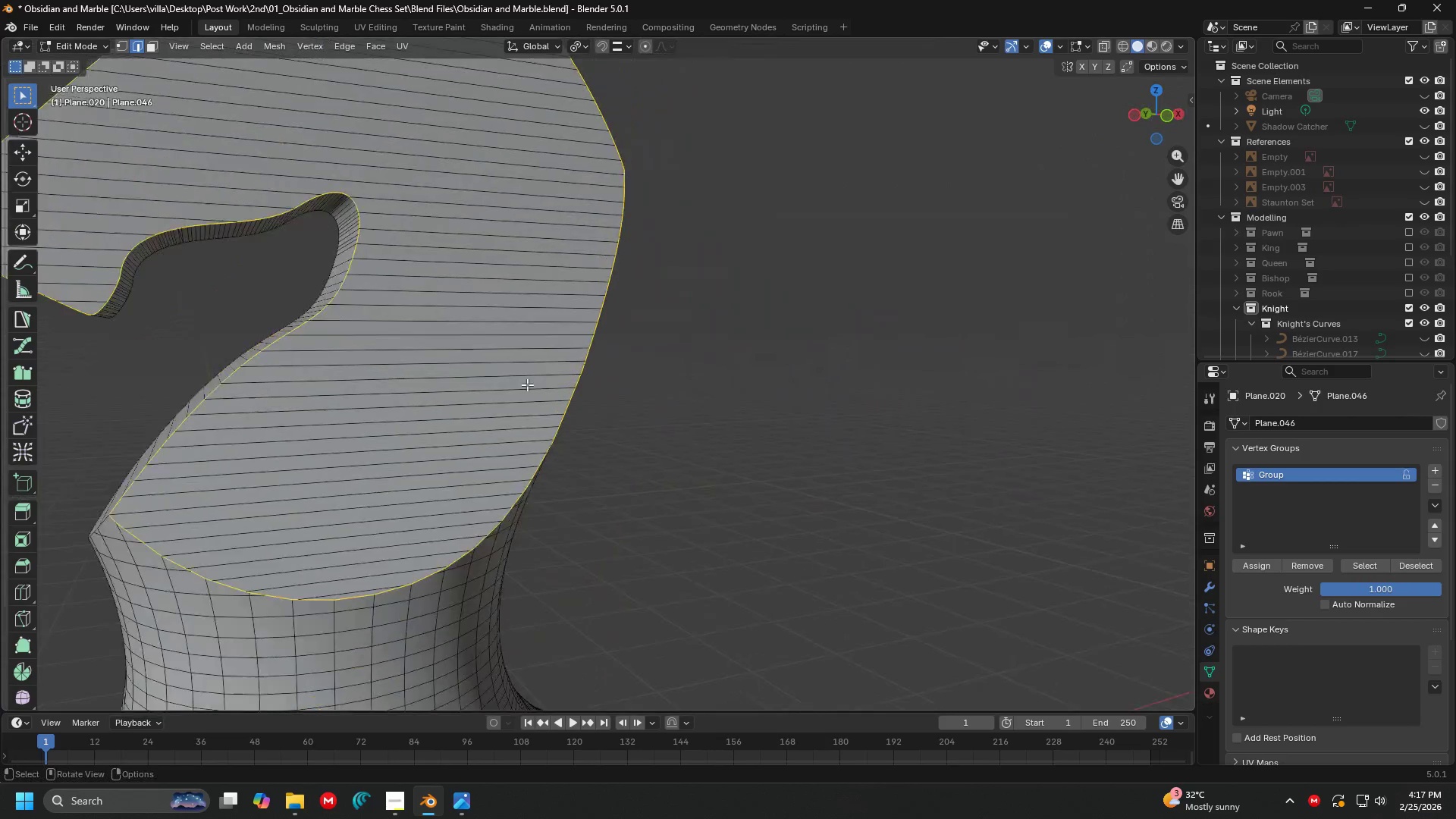 
key(Shift+ShiftLeft)
 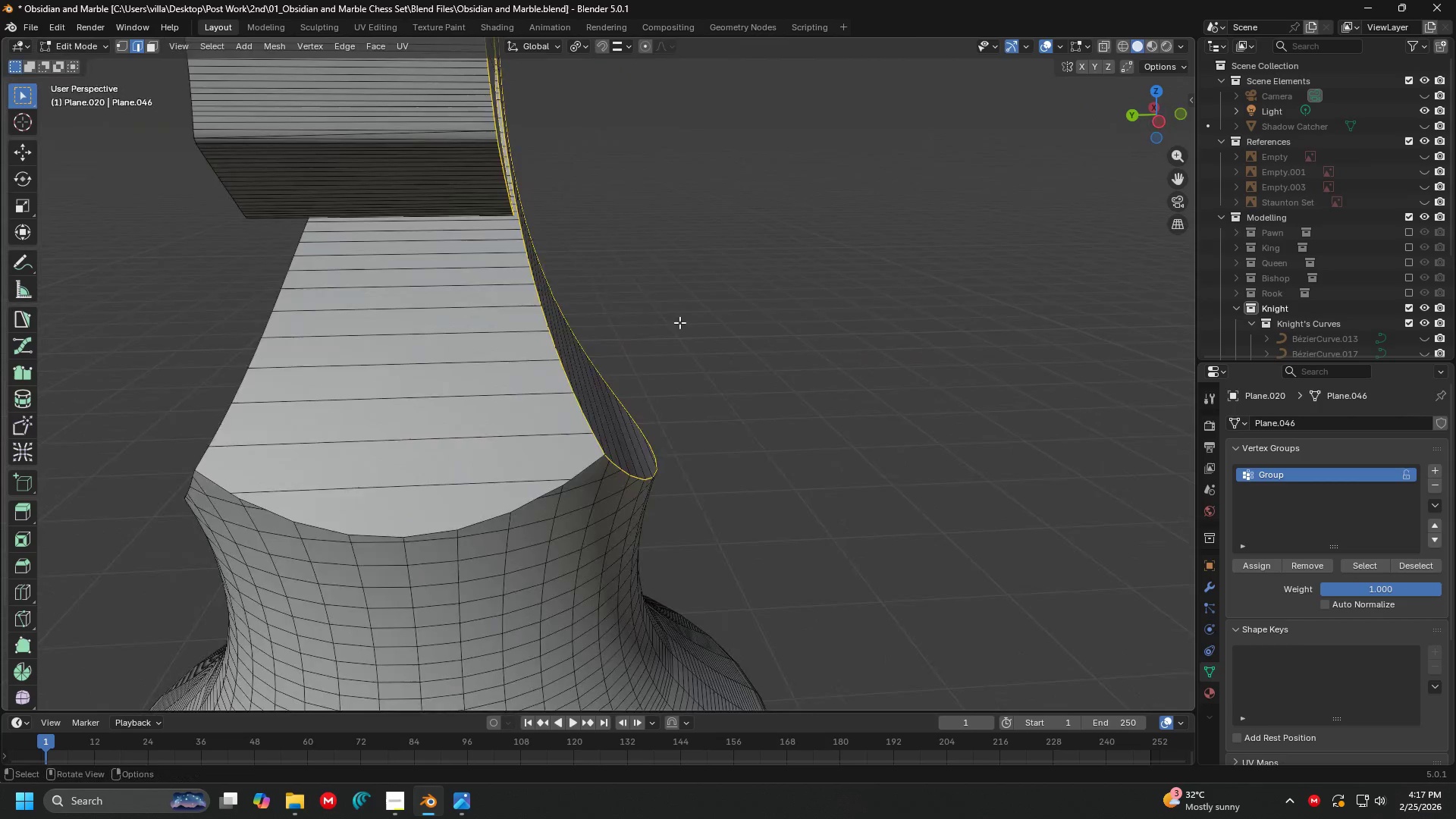 
scroll: coordinate [592, 404], scroll_direction: up, amount: 2.0
 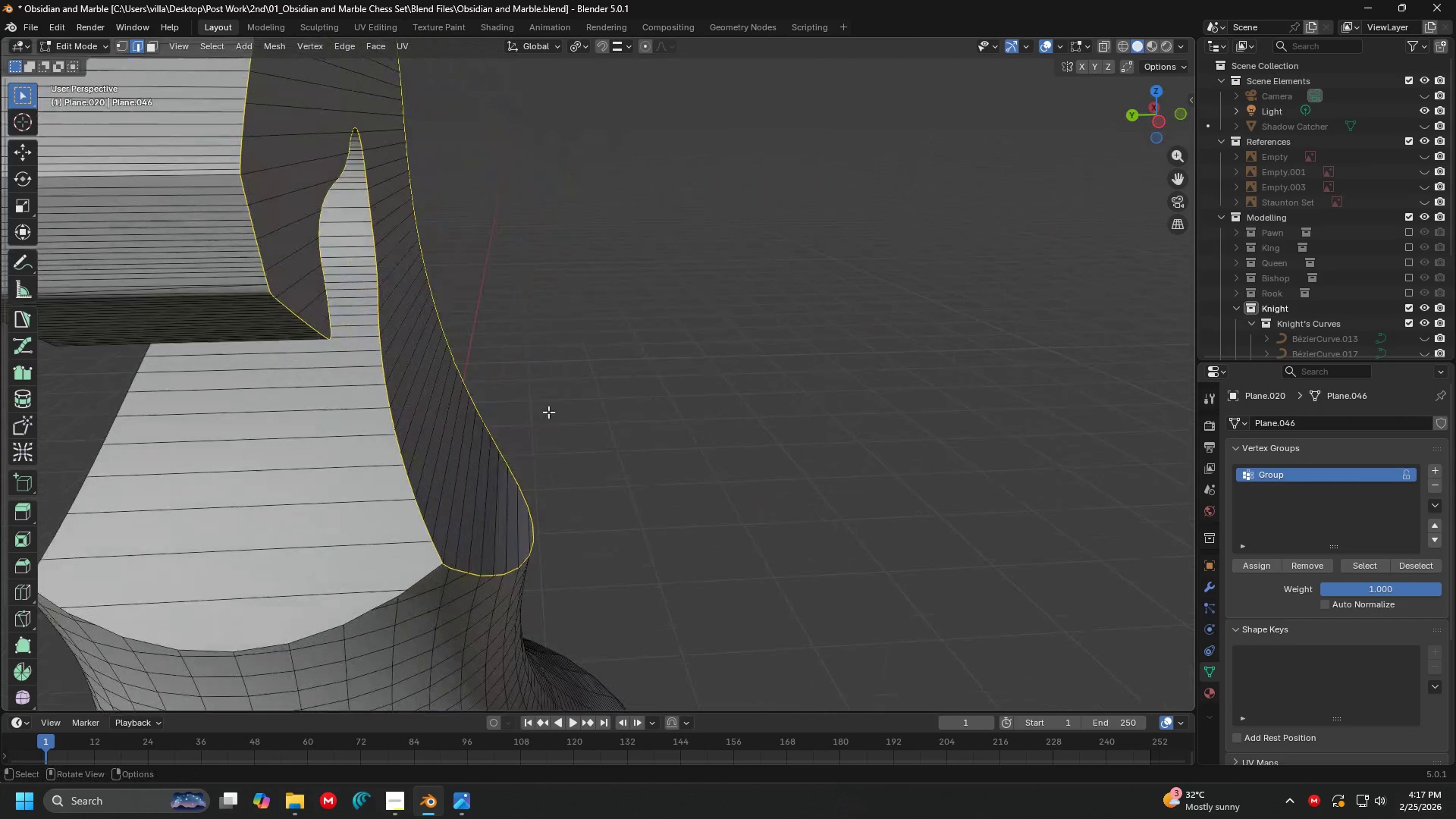 
scroll: coordinate [784, 319], scroll_direction: down, amount: 1.0
 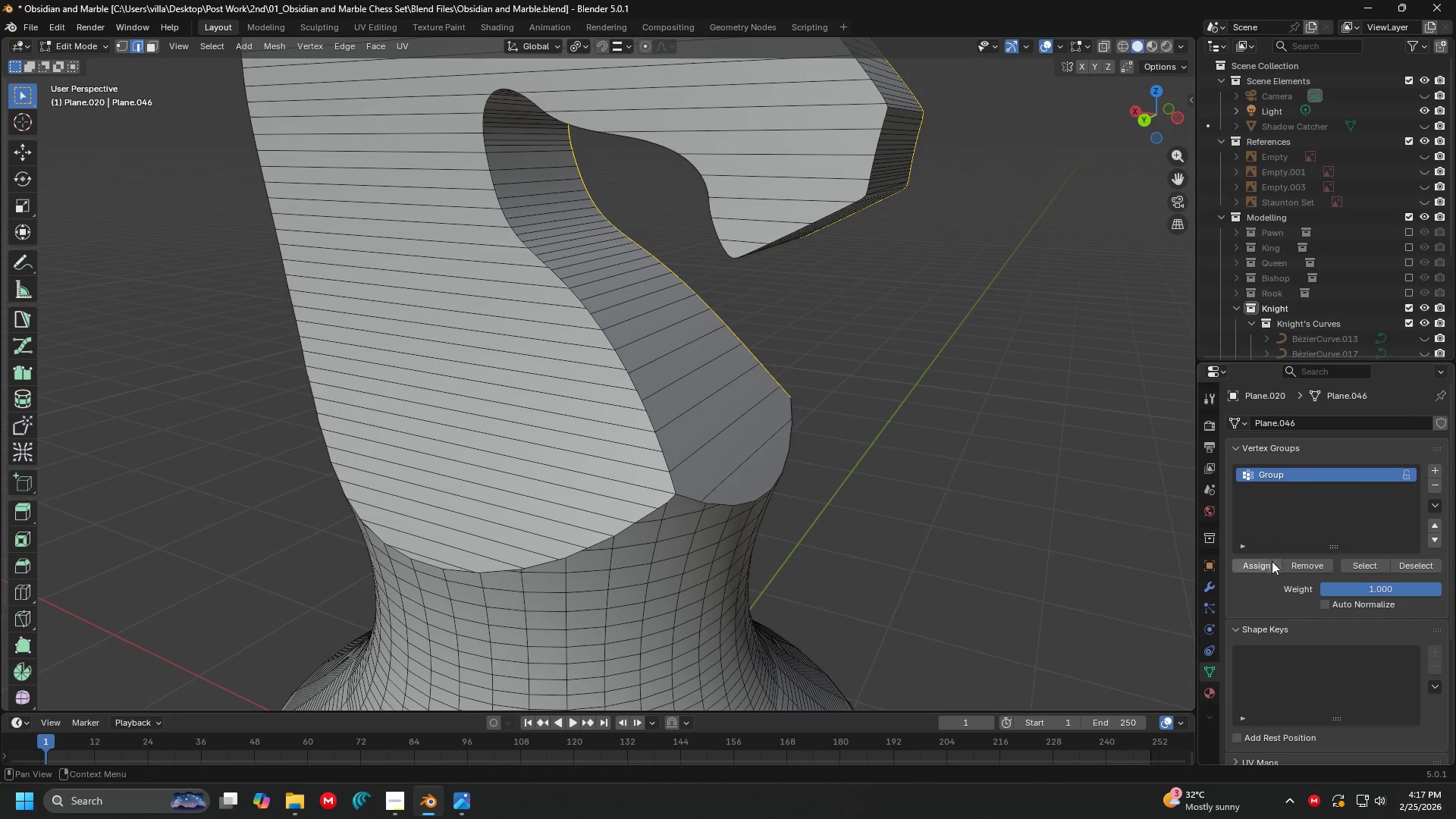 
double_click([1266, 564])
 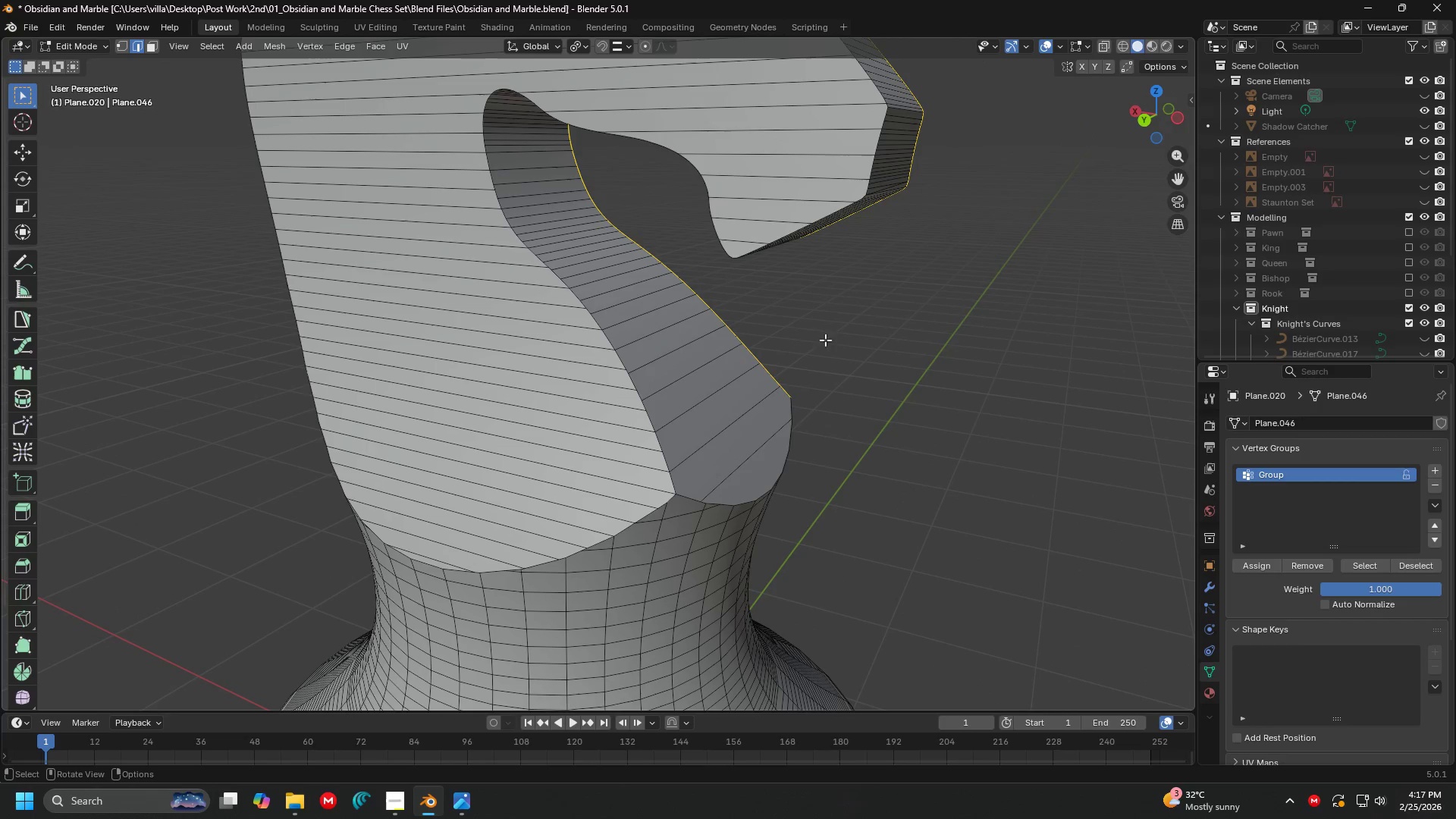 
left_click([901, 355])
 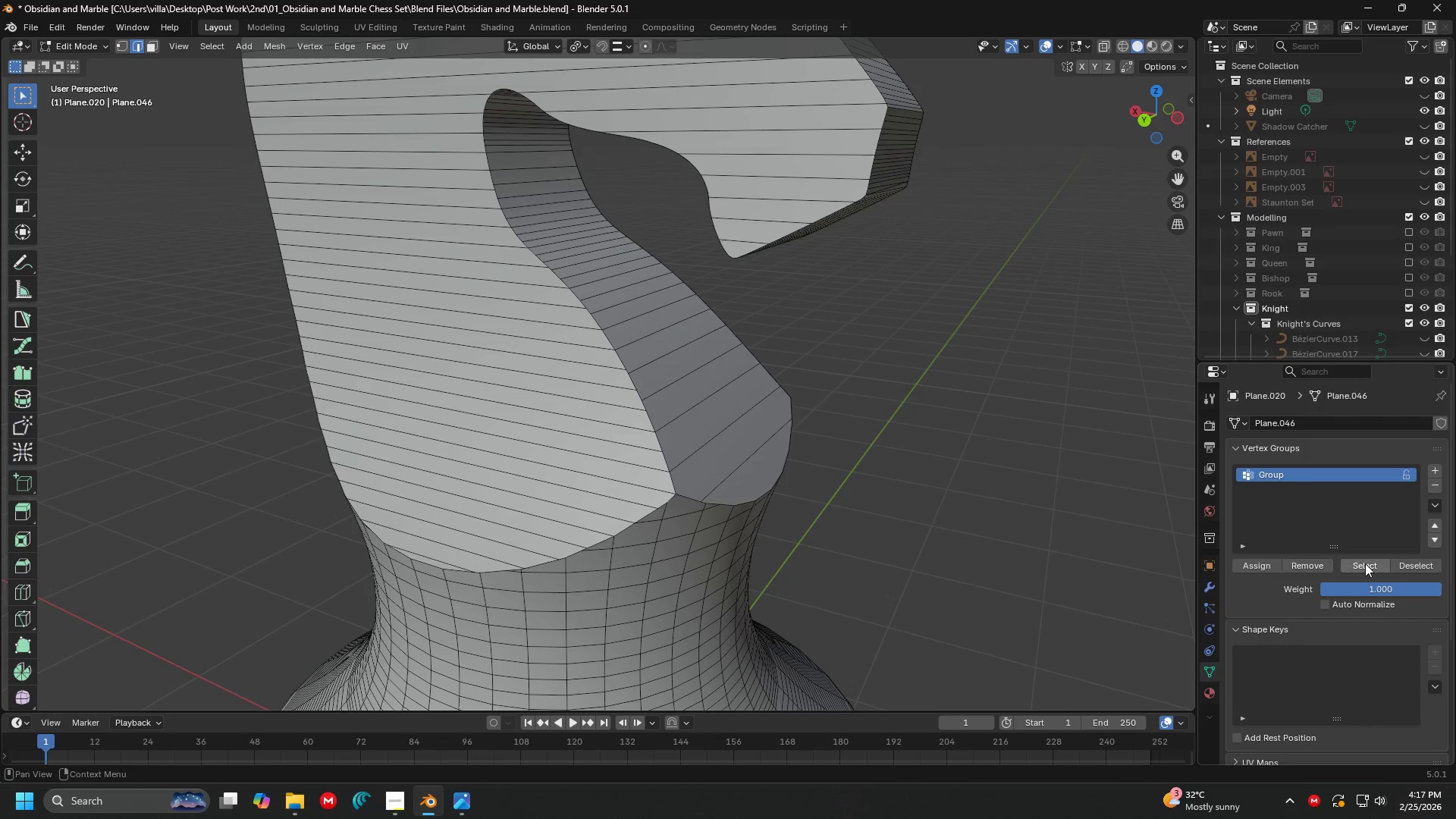 
left_click([1370, 563])
 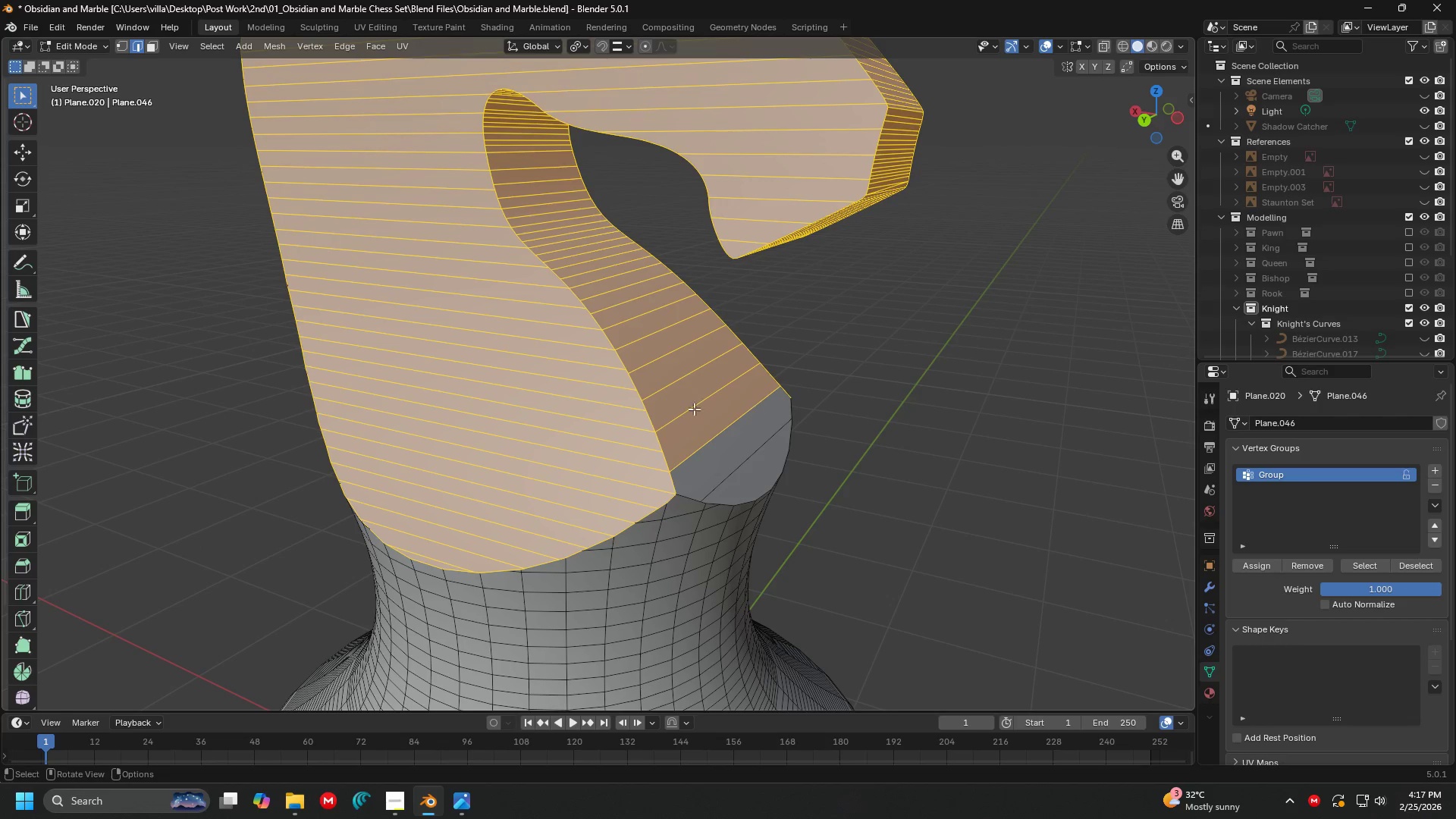 
scroll: coordinate [803, 410], scroll_direction: up, amount: 1.0
 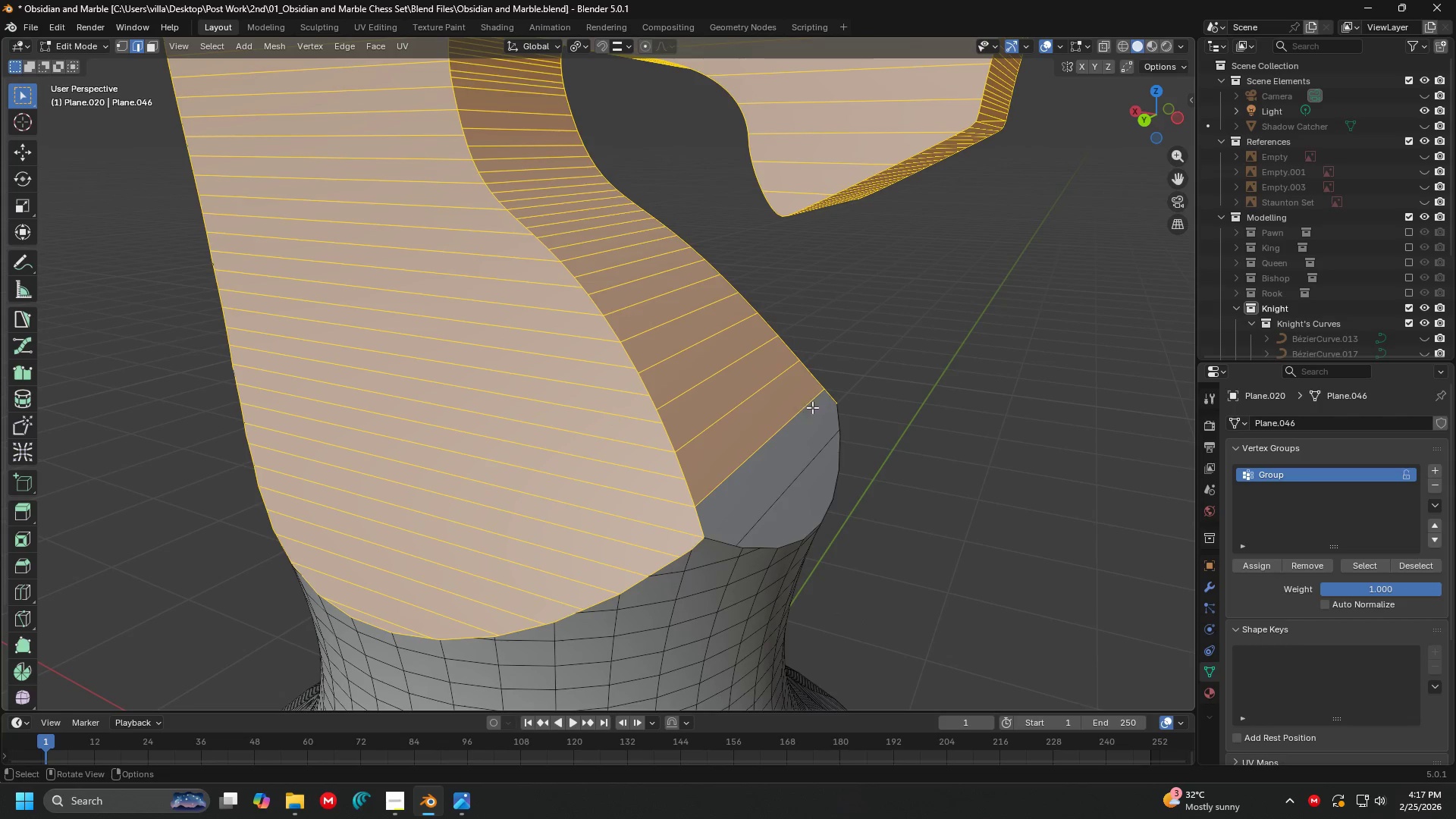 
scroll: coordinate [683, 379], scroll_direction: down, amount: 3.0
 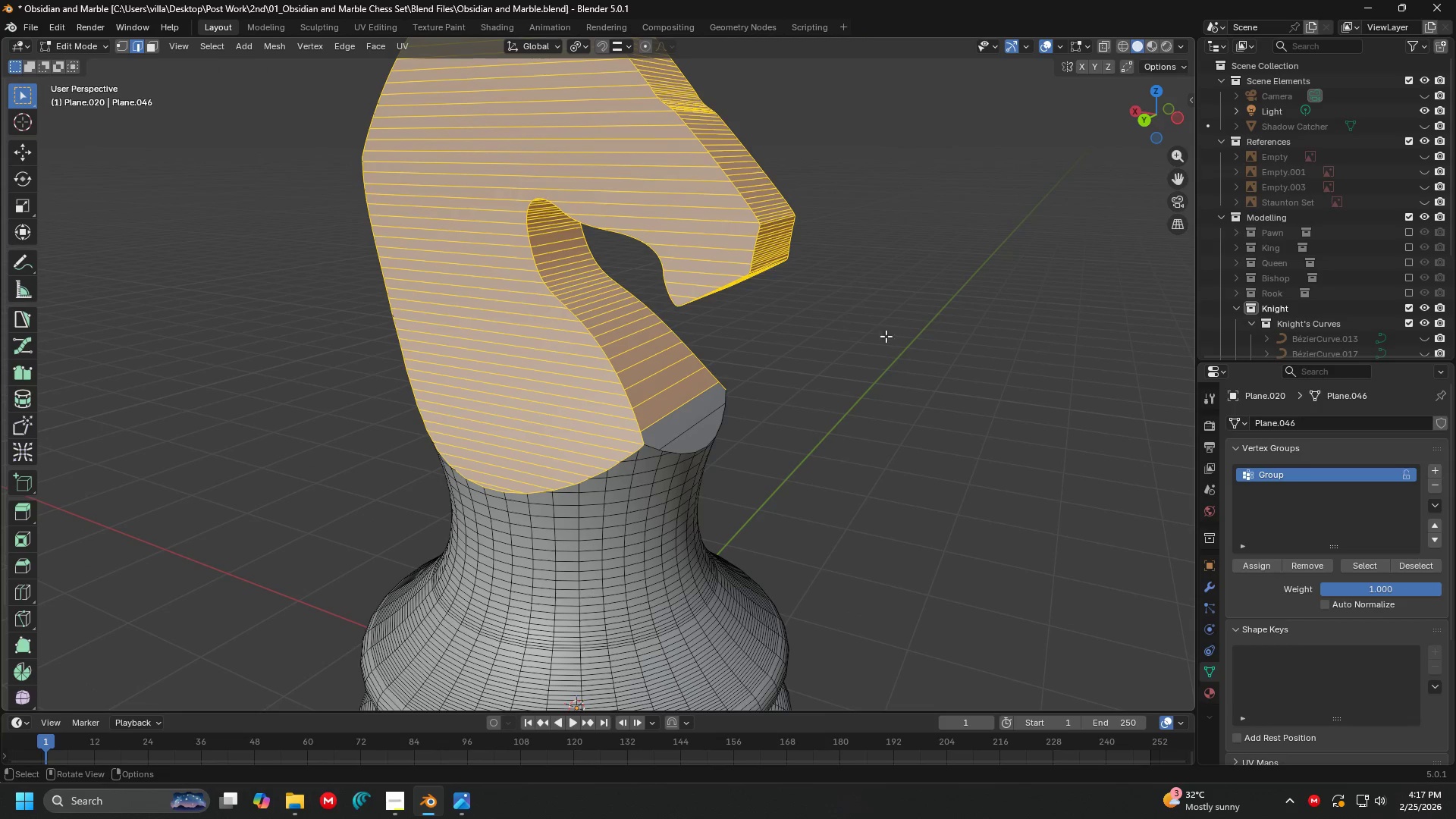 
key(Control+Z)
 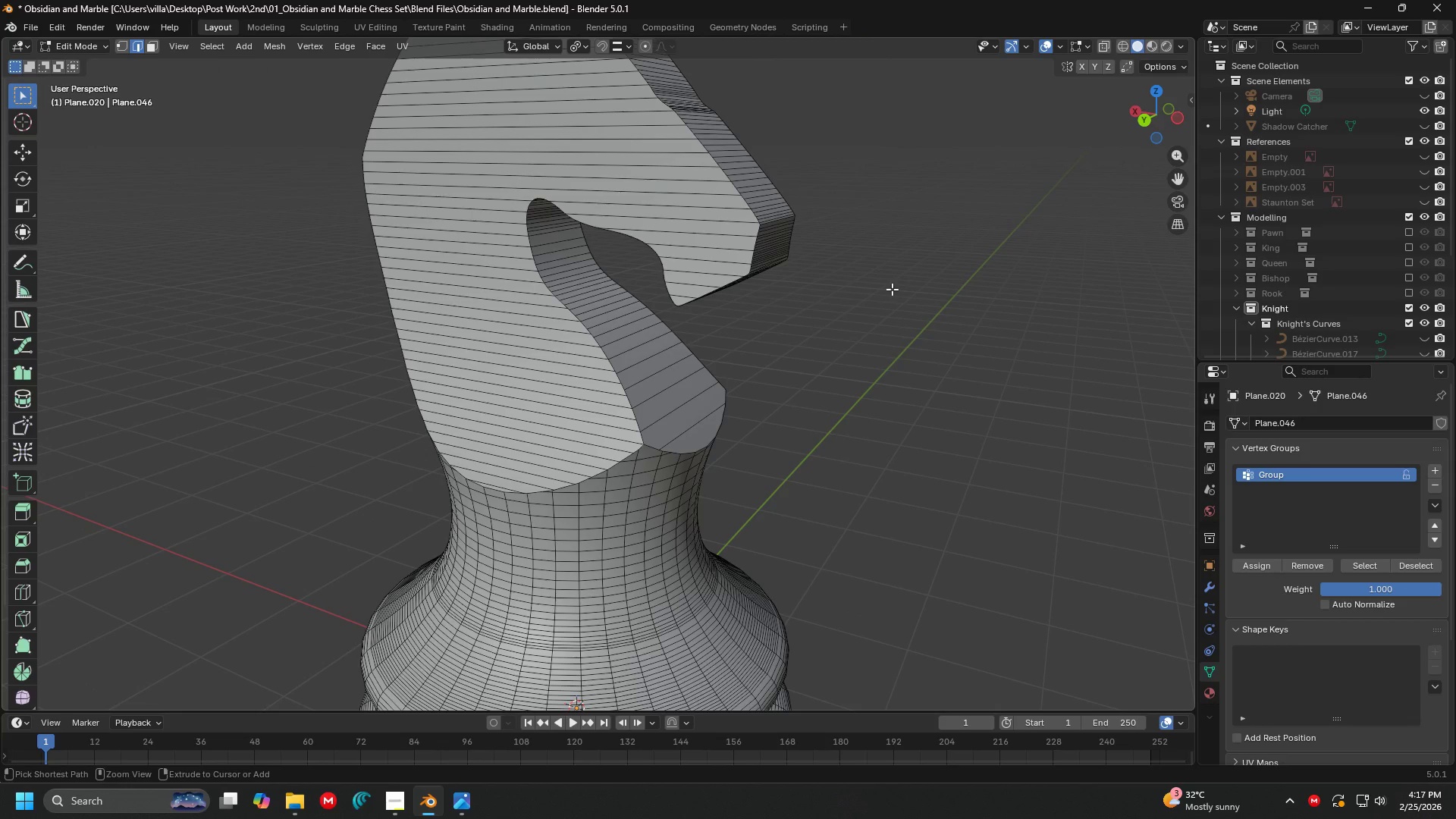 
key(Control+Z)
 